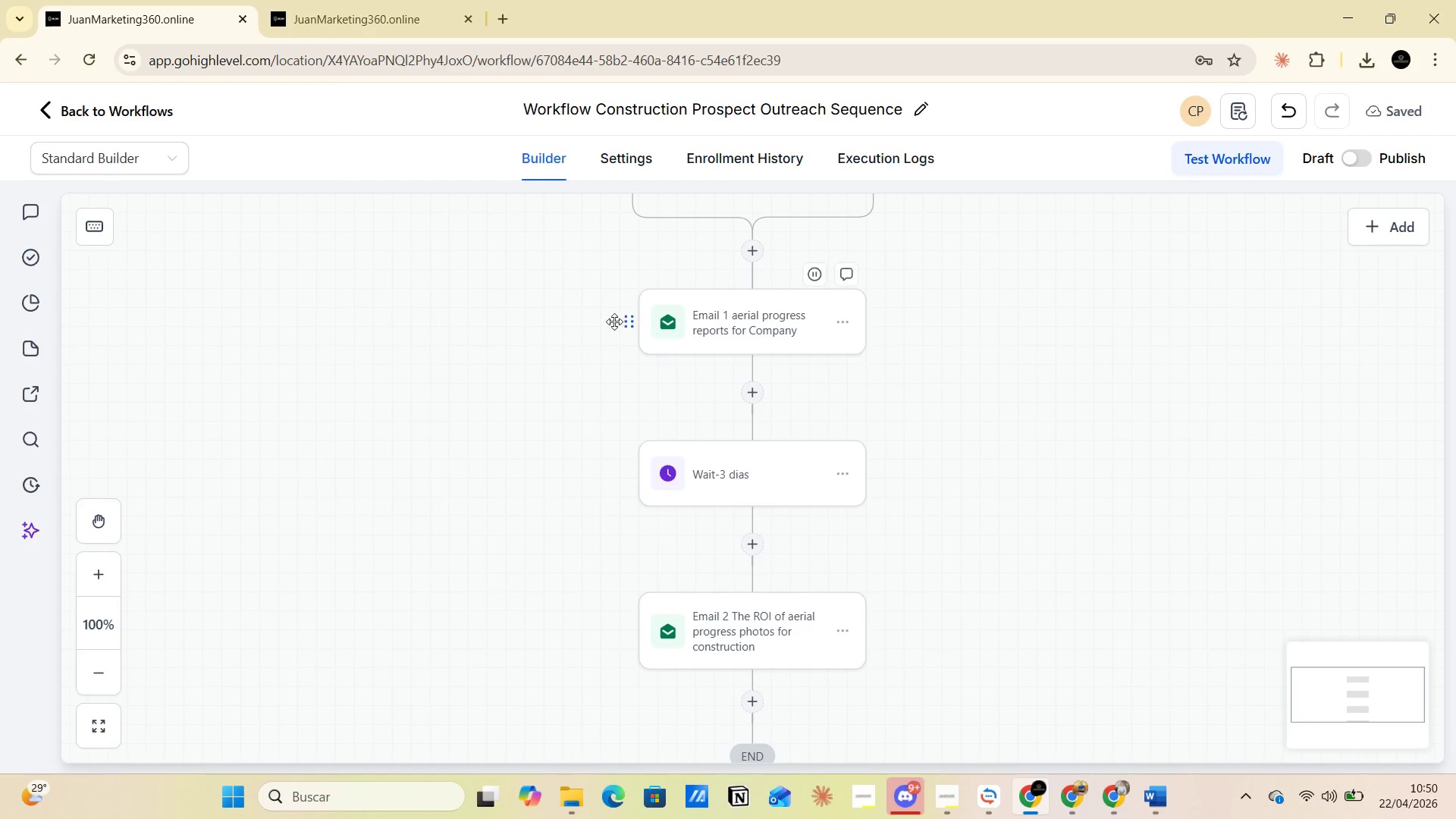 
left_click([385, 11])
 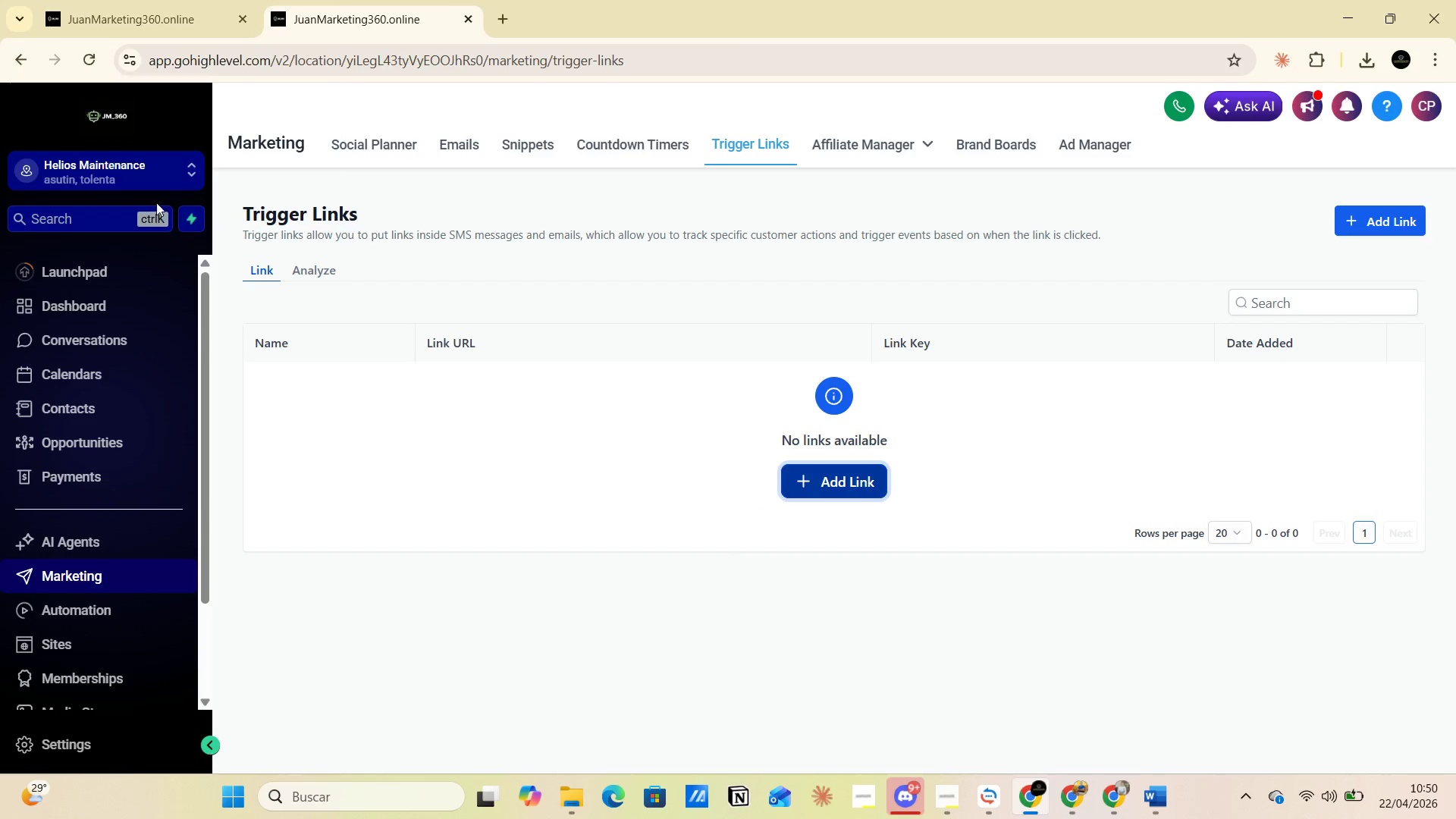 
left_click([143, 173])
 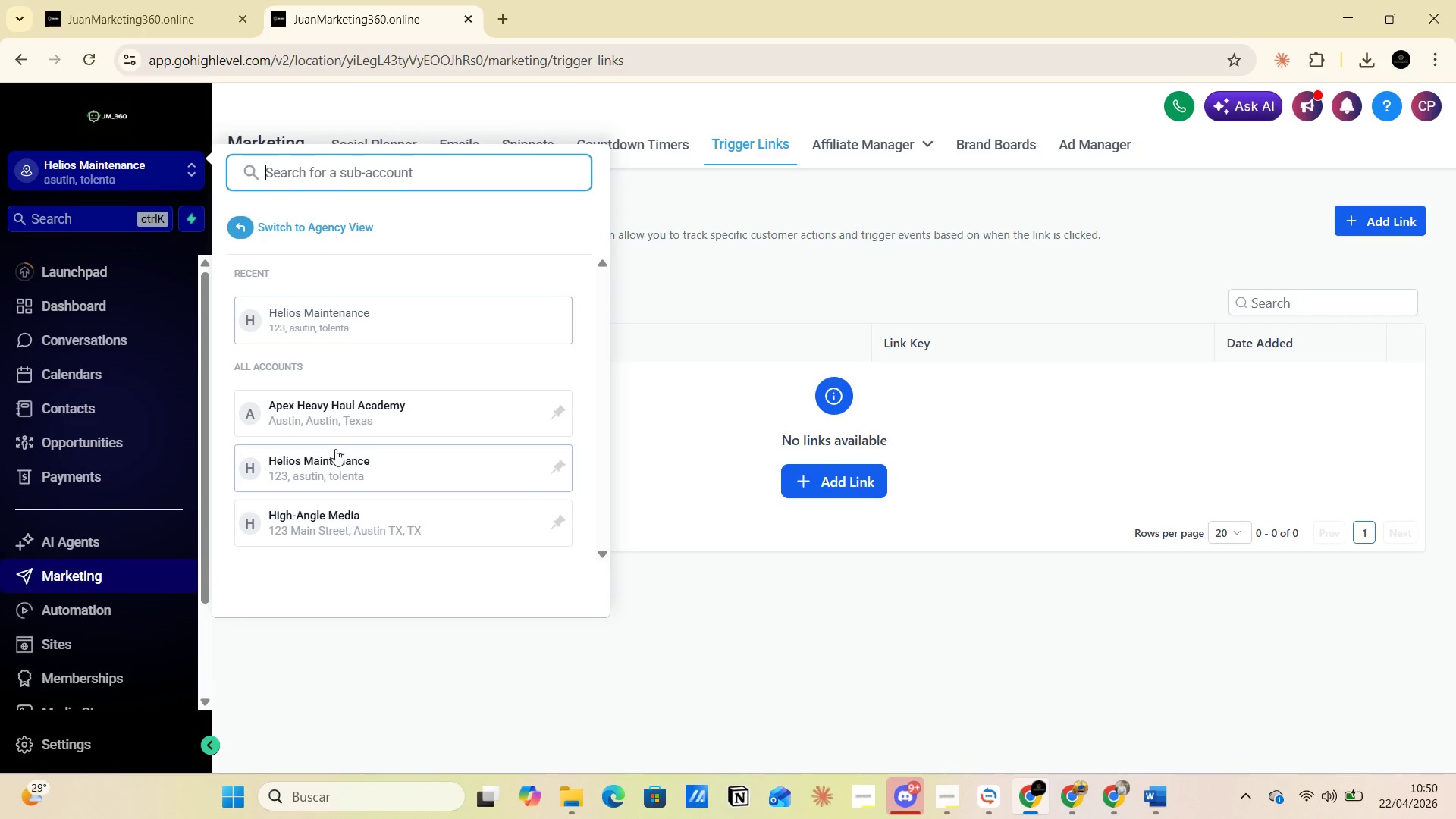 
left_click([329, 525])
 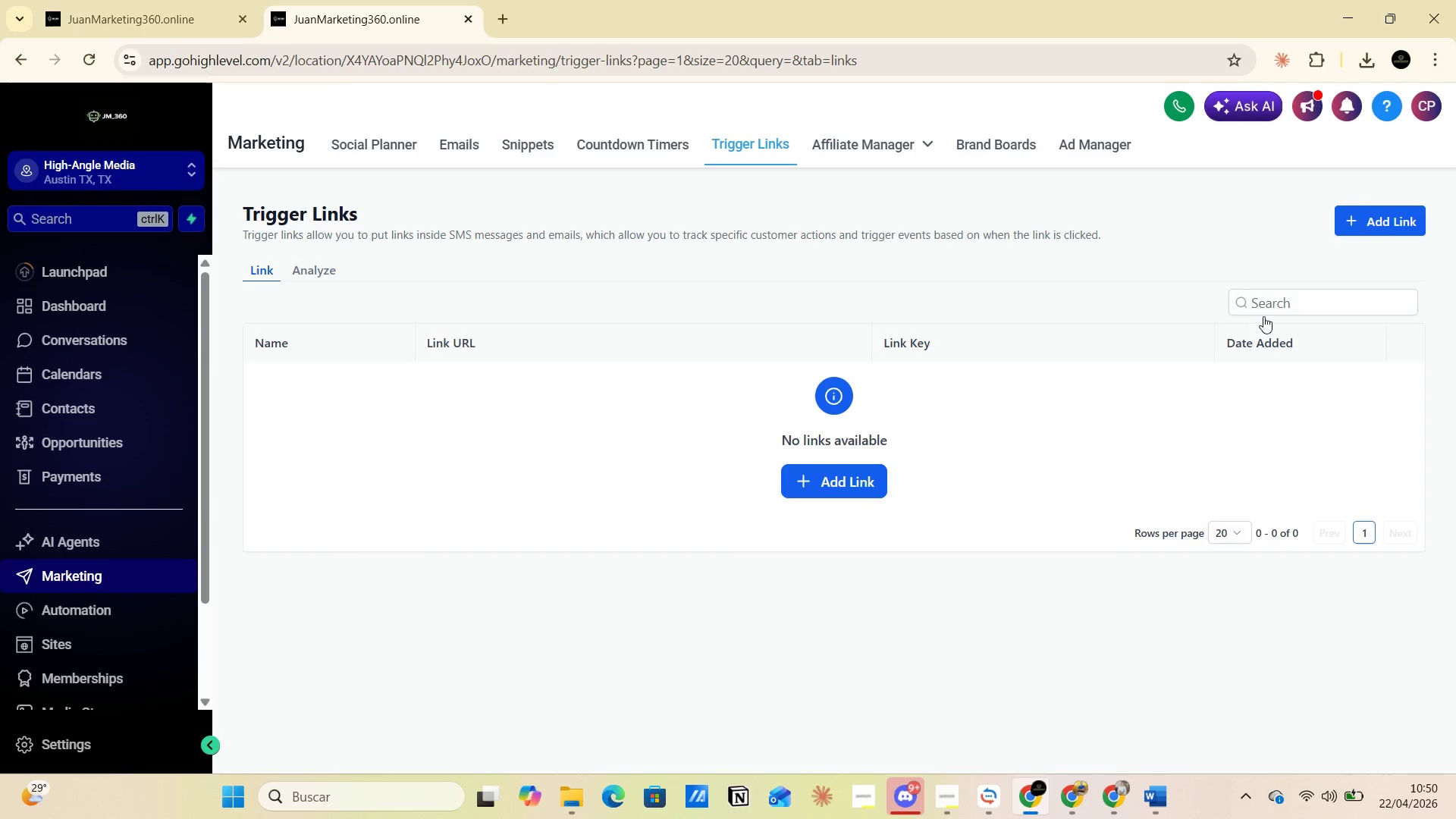 
wait(5.56)
 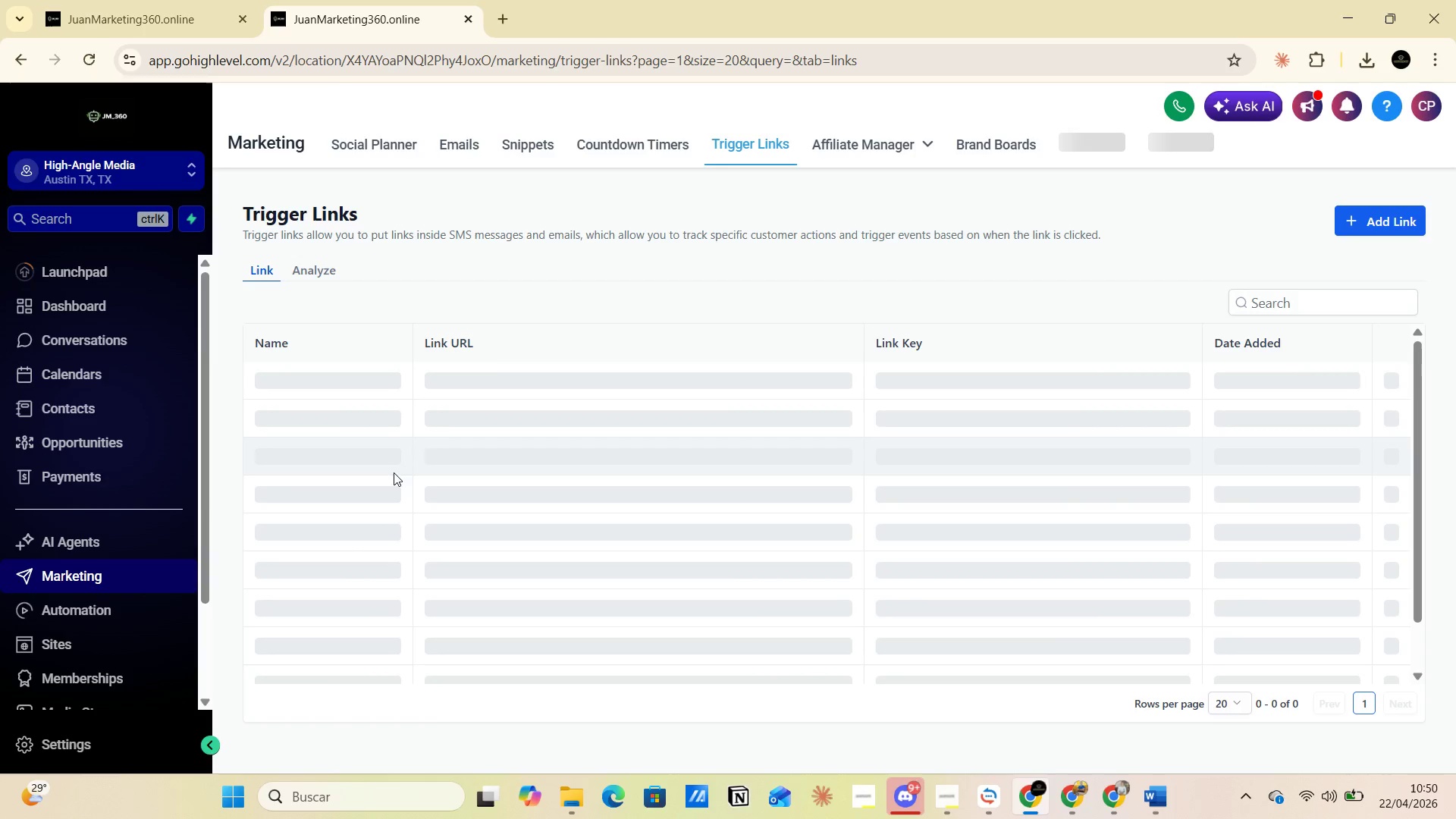 
left_click([1358, 223])
 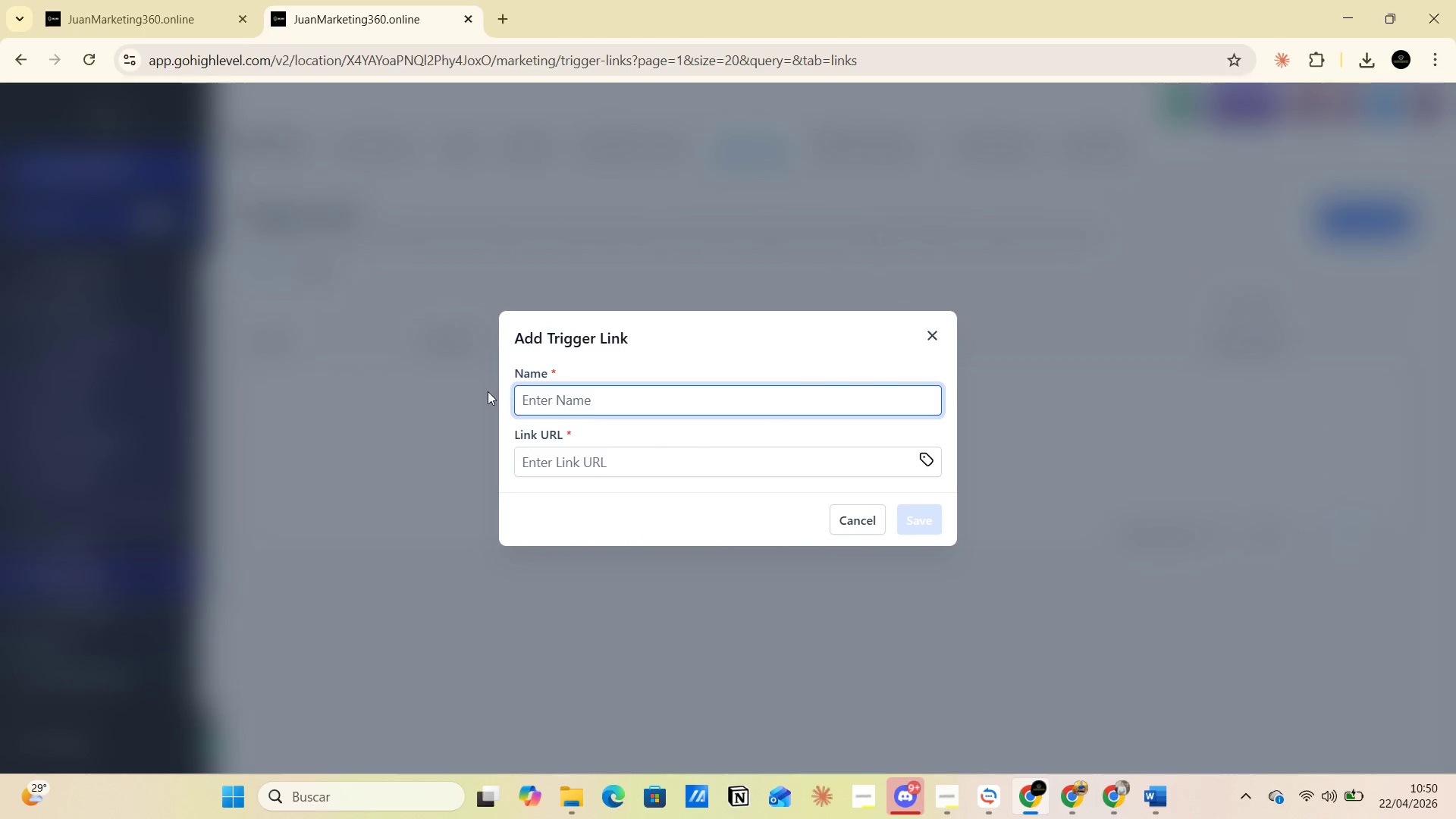 
left_click([552, 401])
 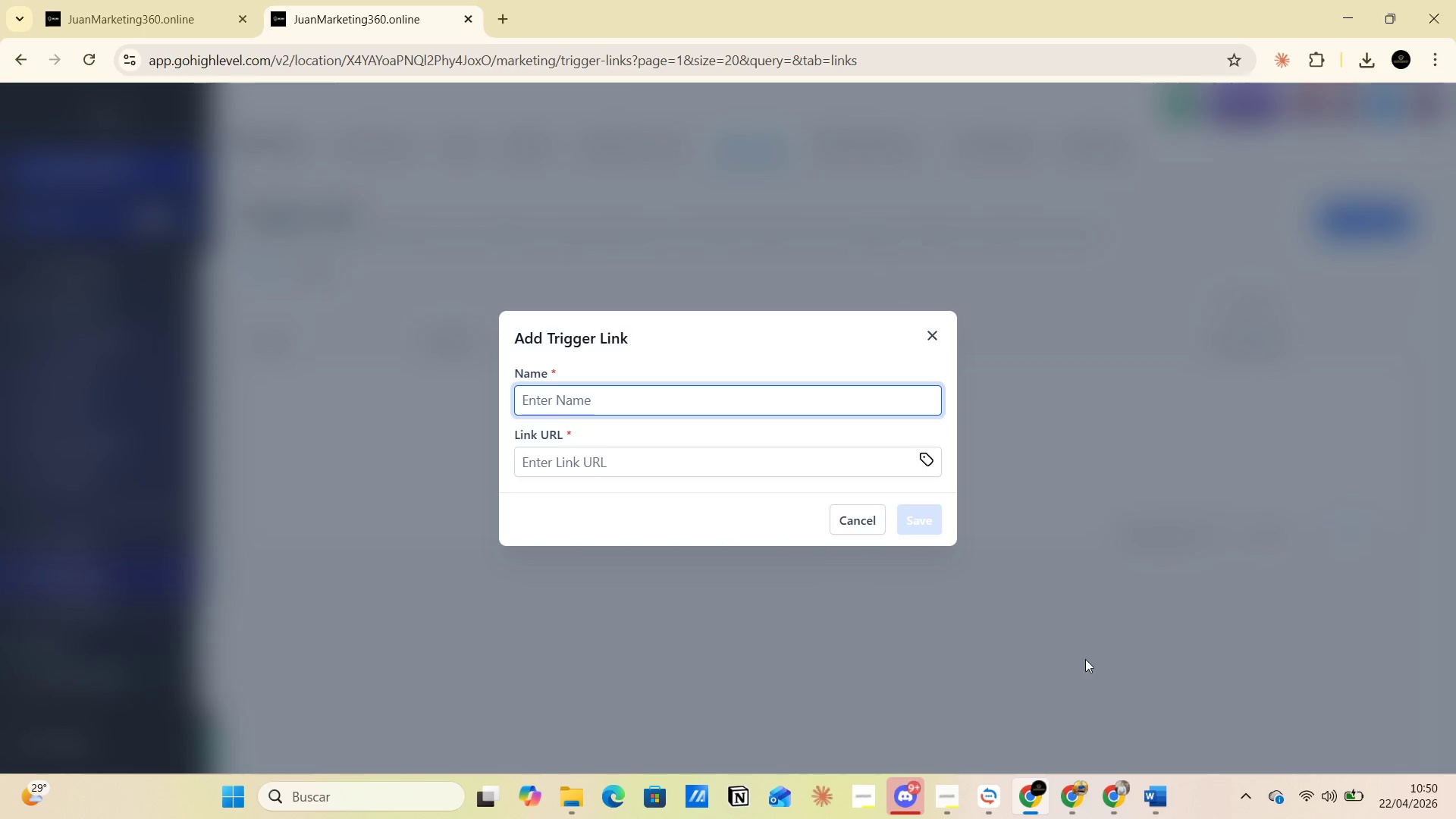 
mouse_move([1140, 767])
 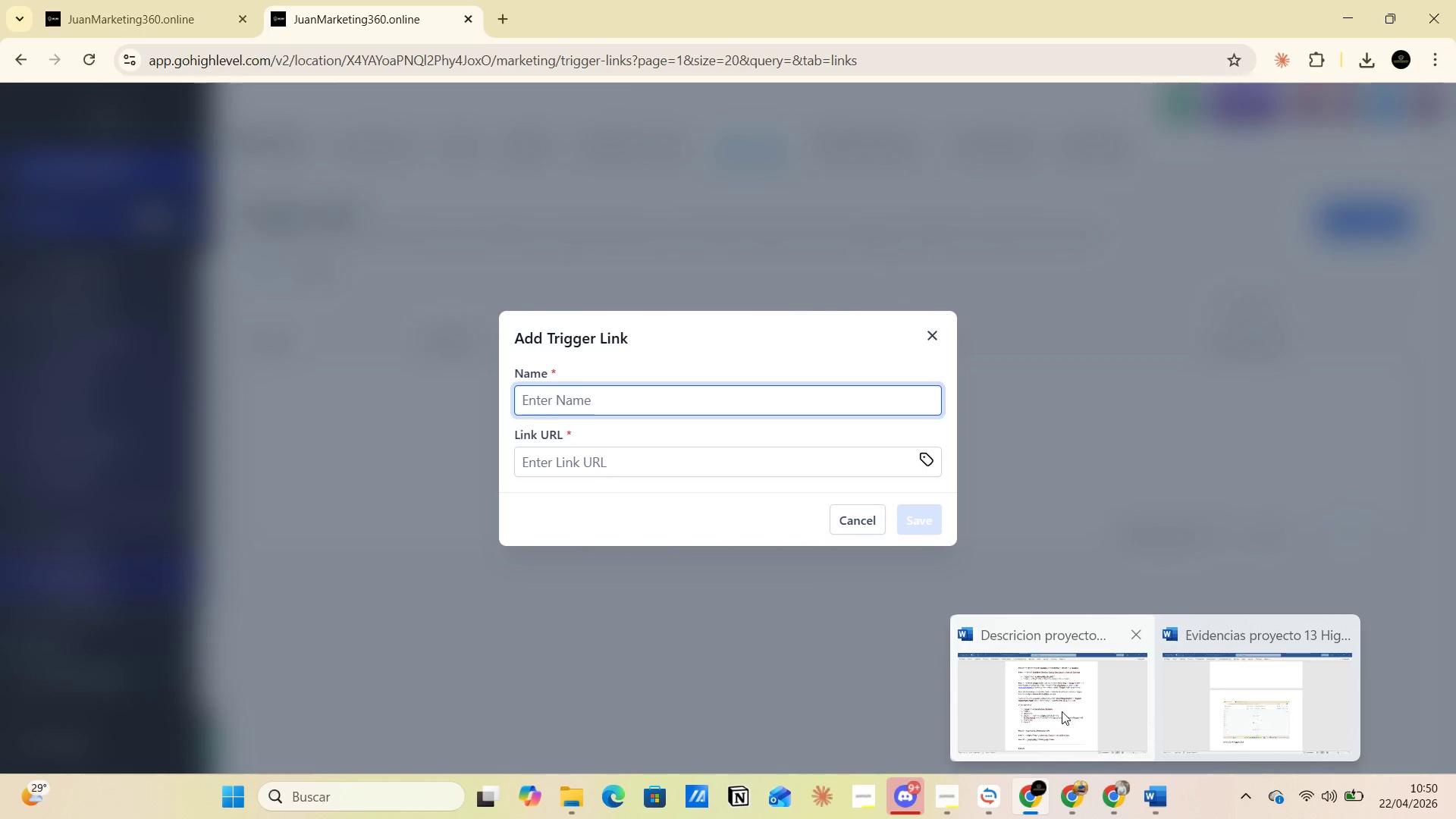 
left_click([1062, 711])
 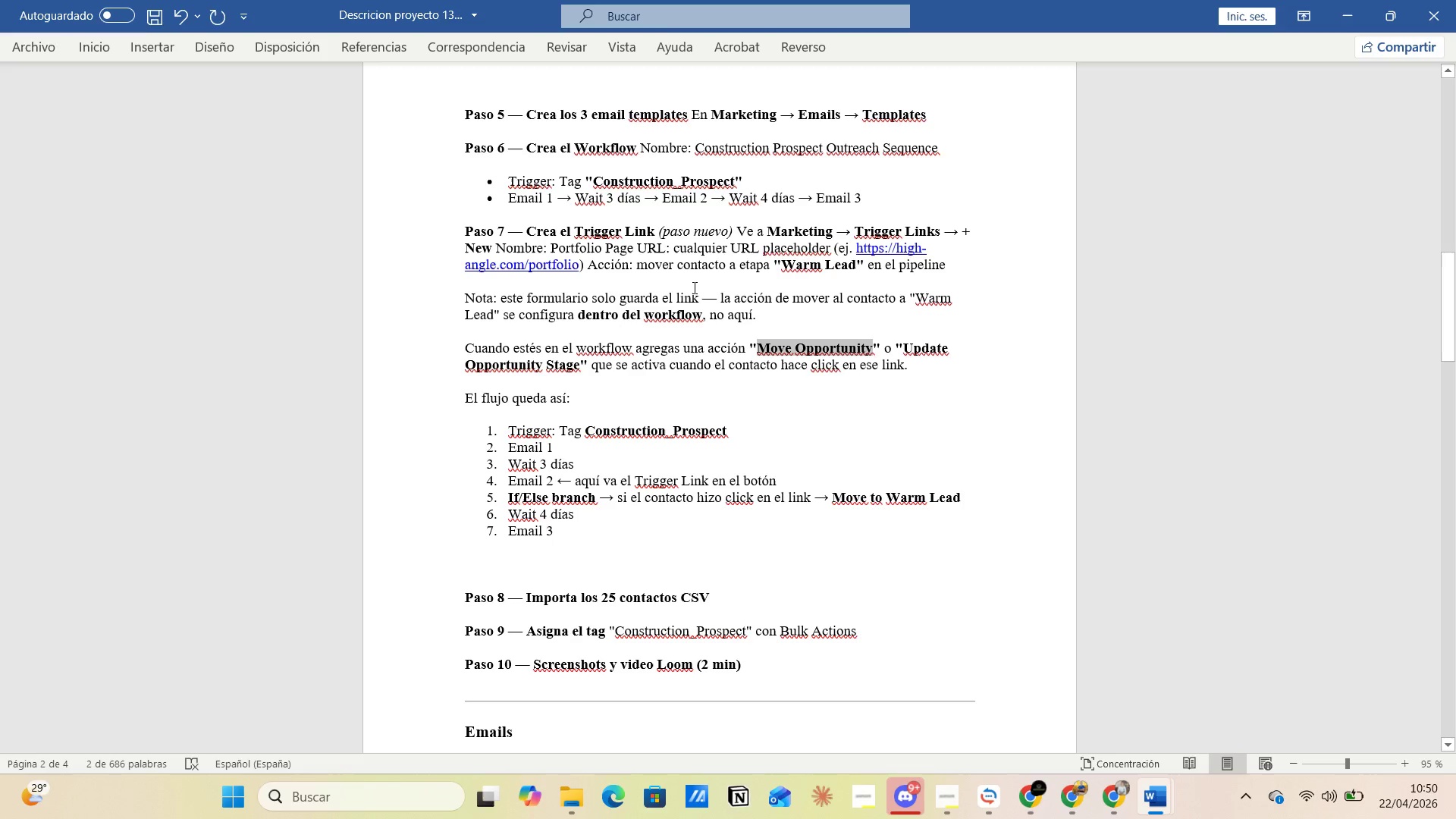 
wait(26.92)
 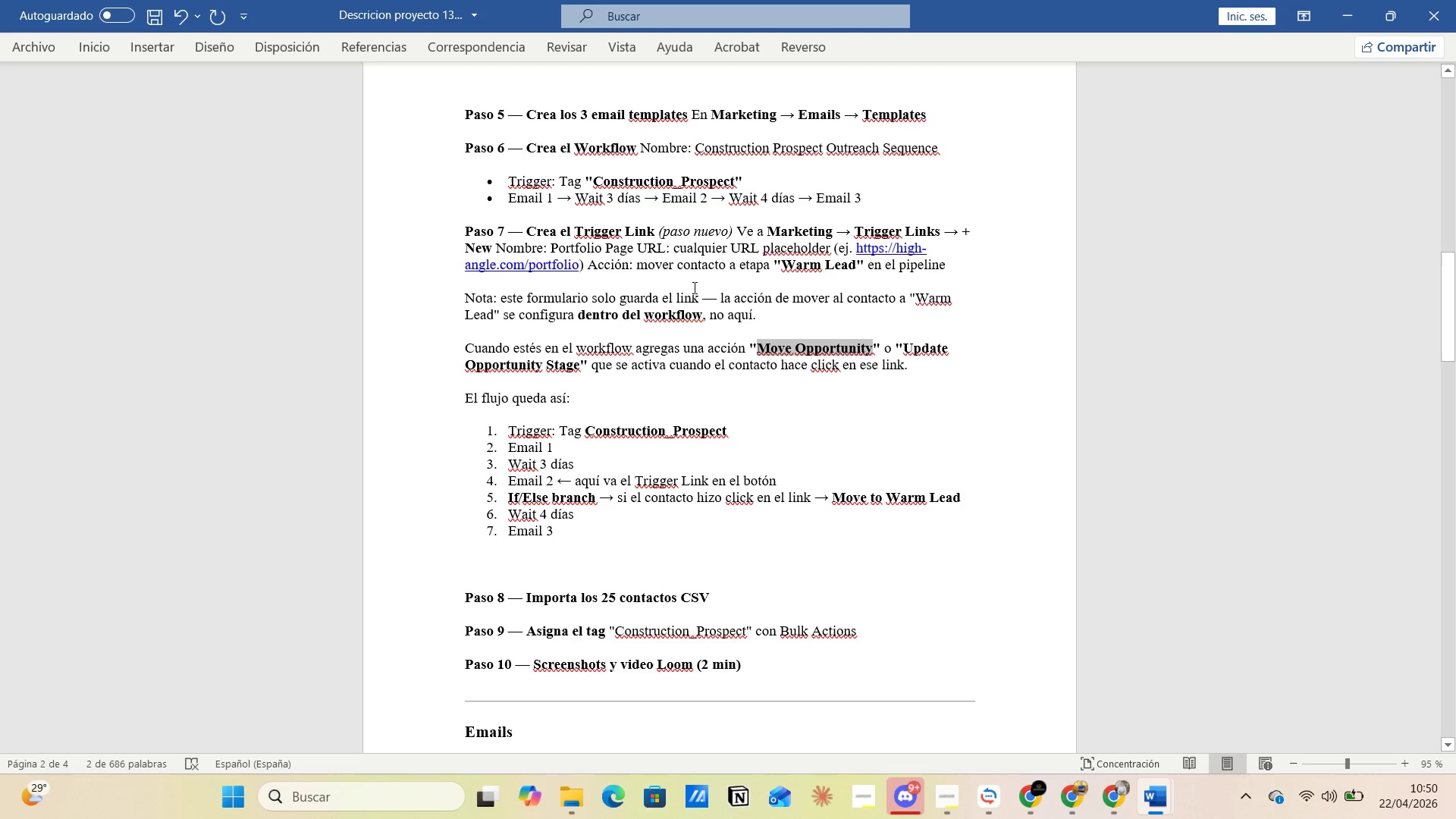 
left_click_drag(start_coordinate=[549, 249], to_coordinate=[667, 246])
 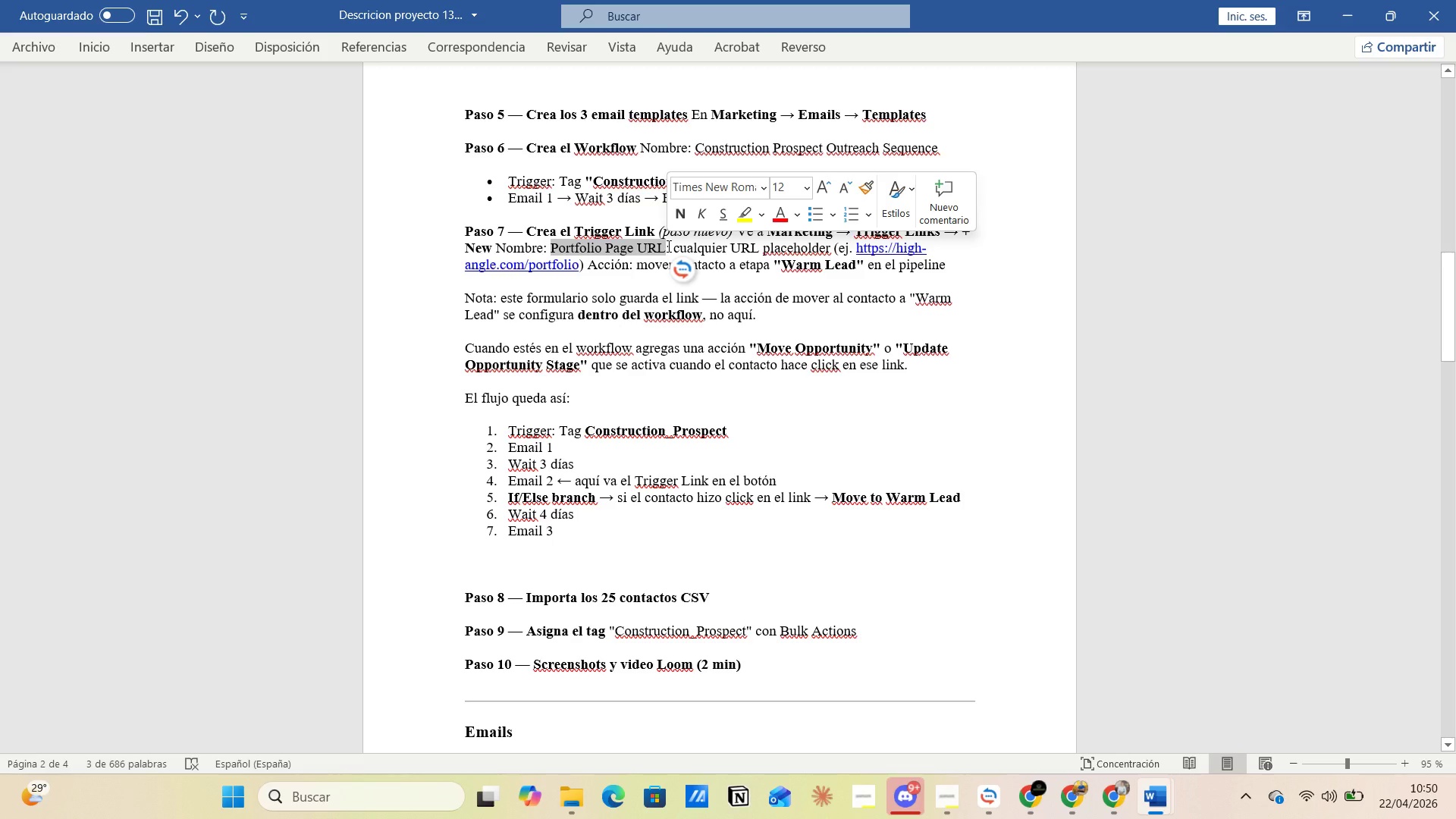 
key(Control+C)
 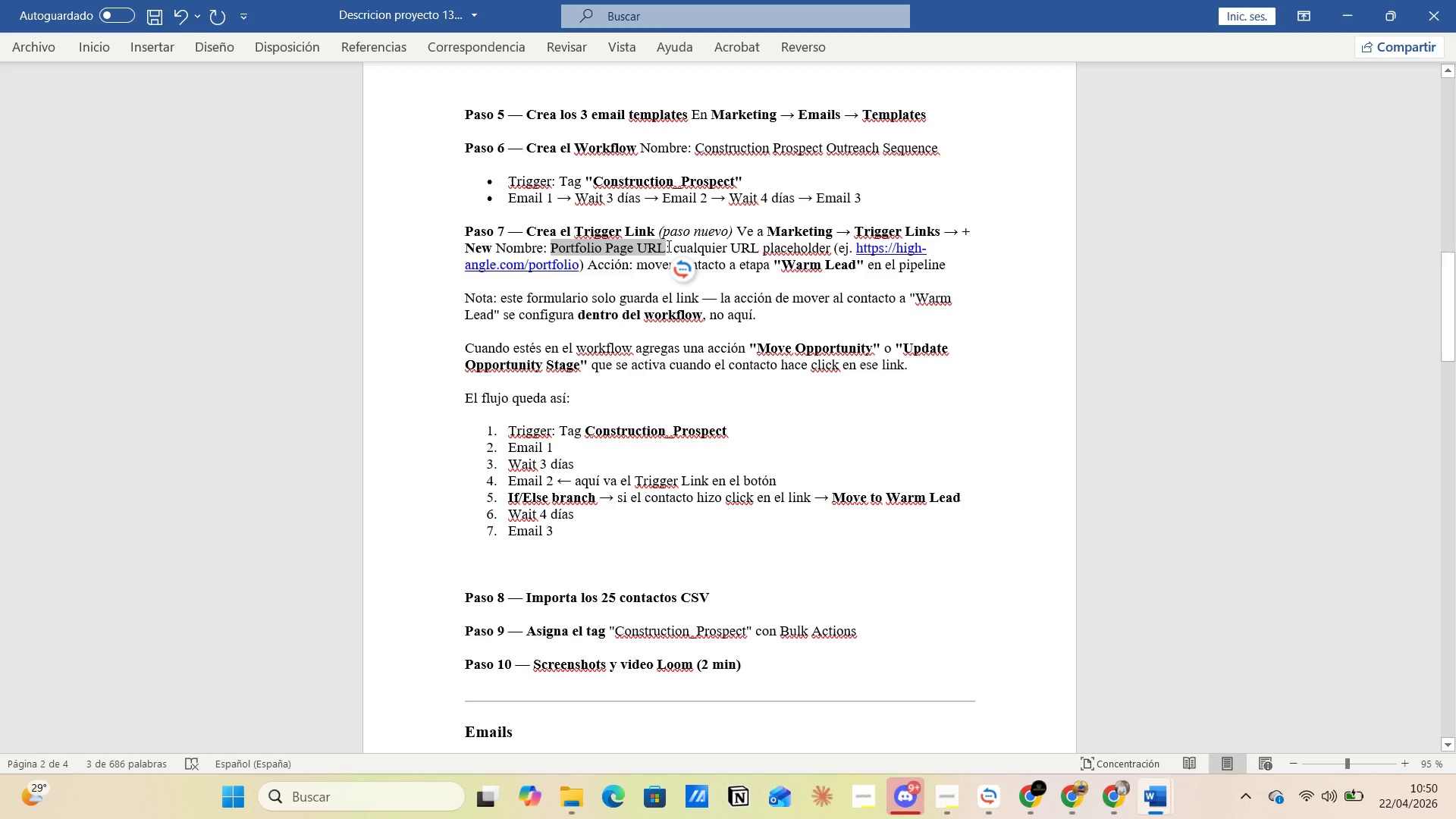 
key(Alt+Tab)
 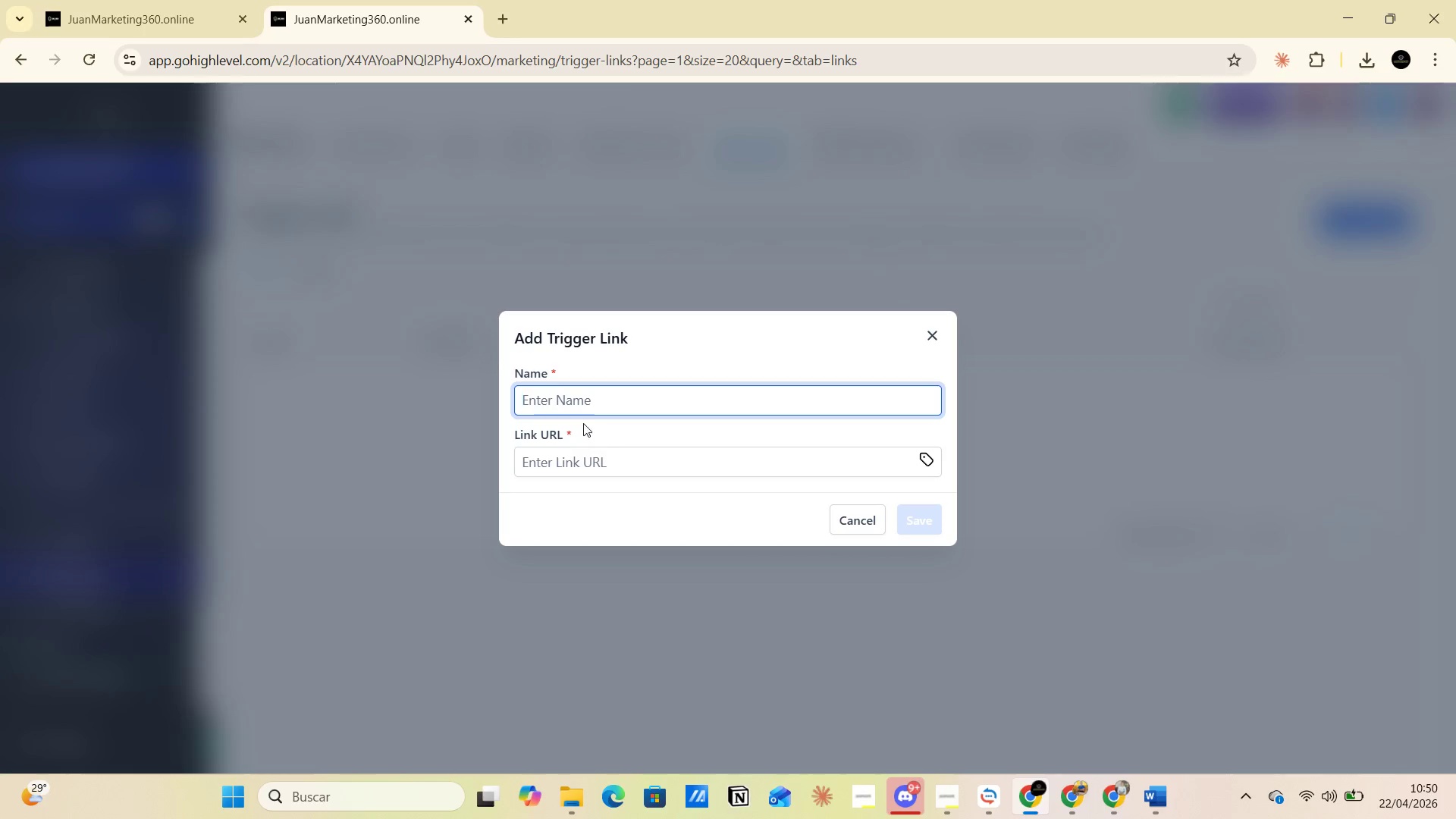 
left_click([568, 400])
 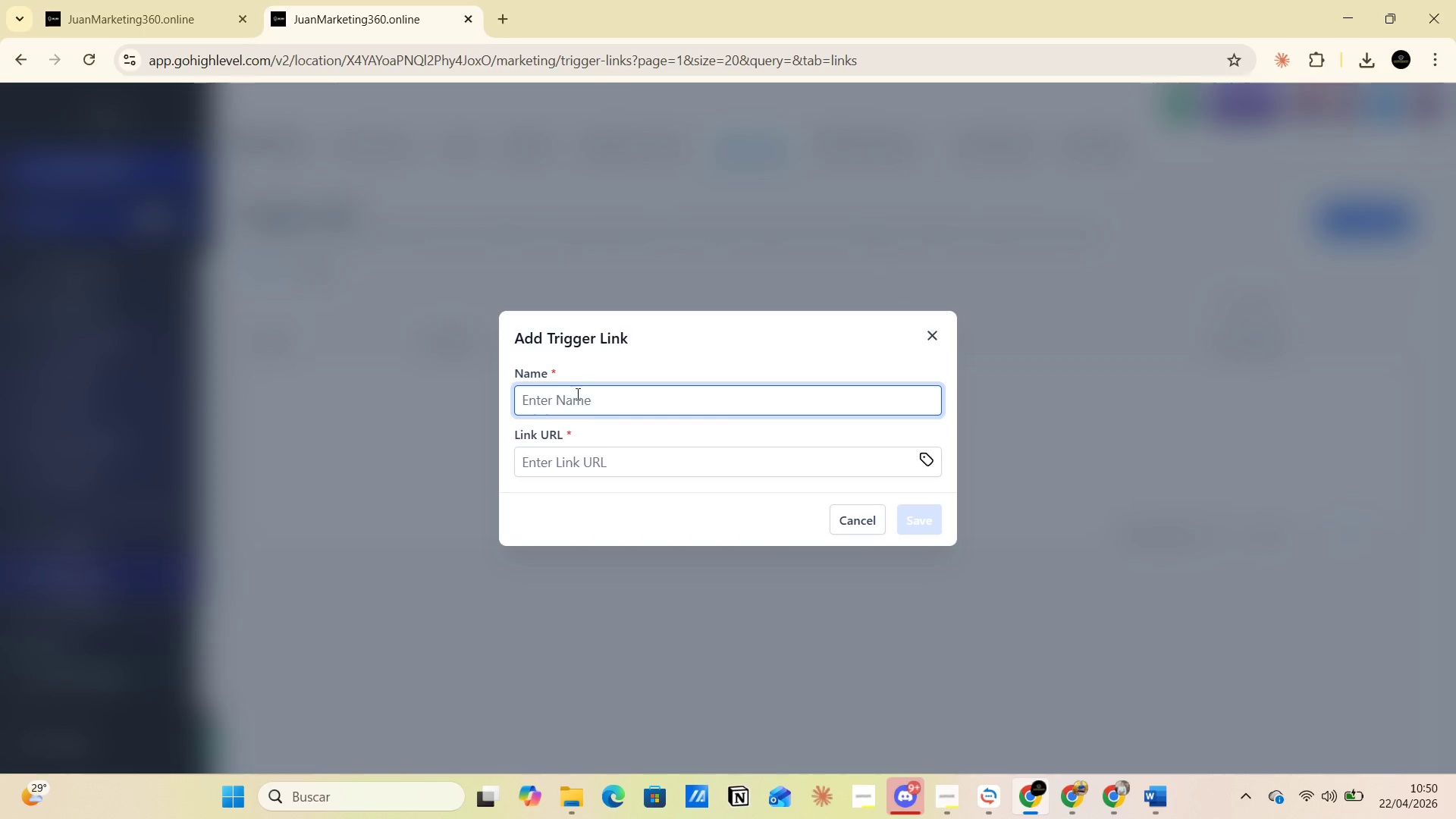 
key(Control+V)
 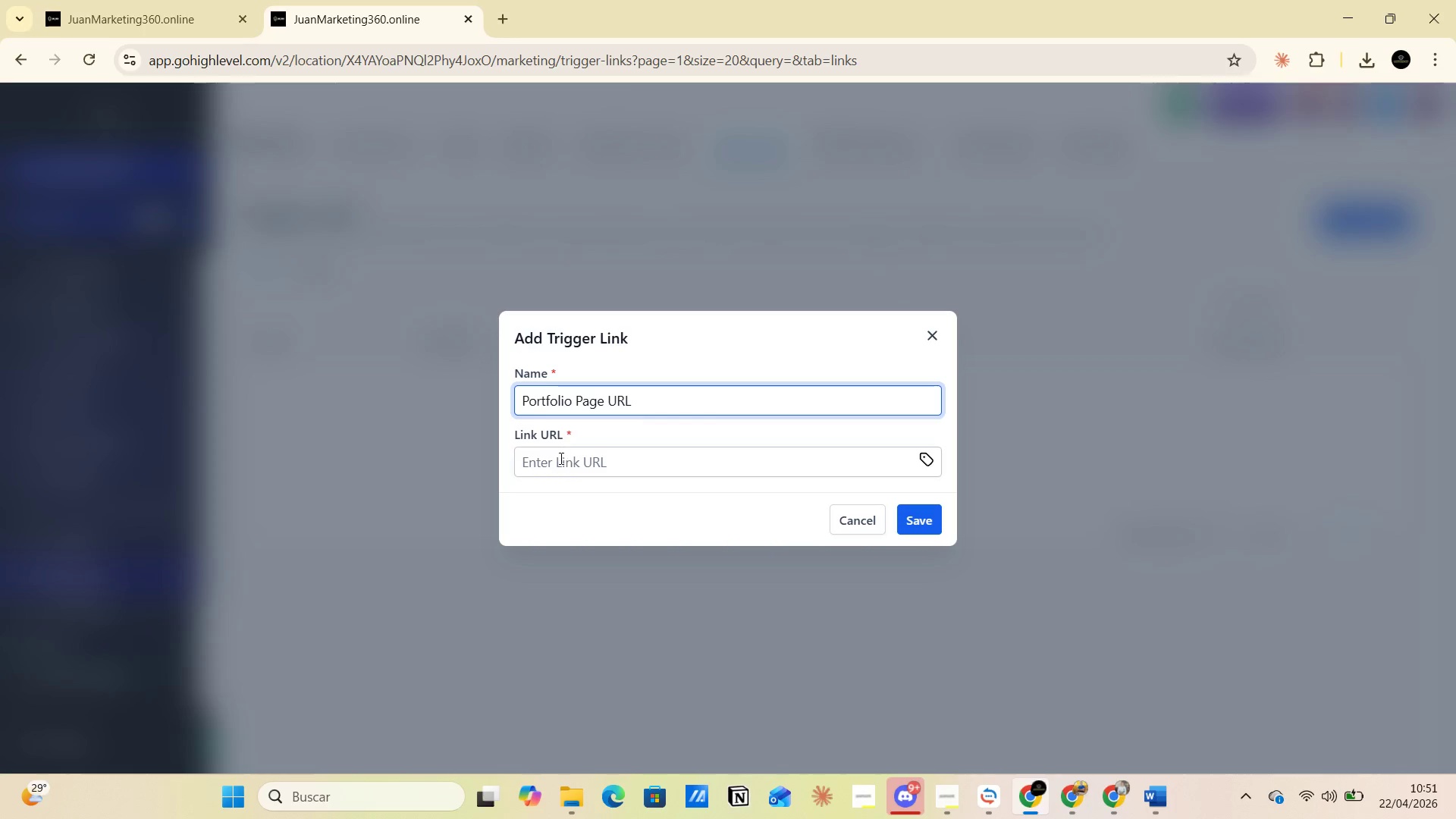 
left_click([558, 461])
 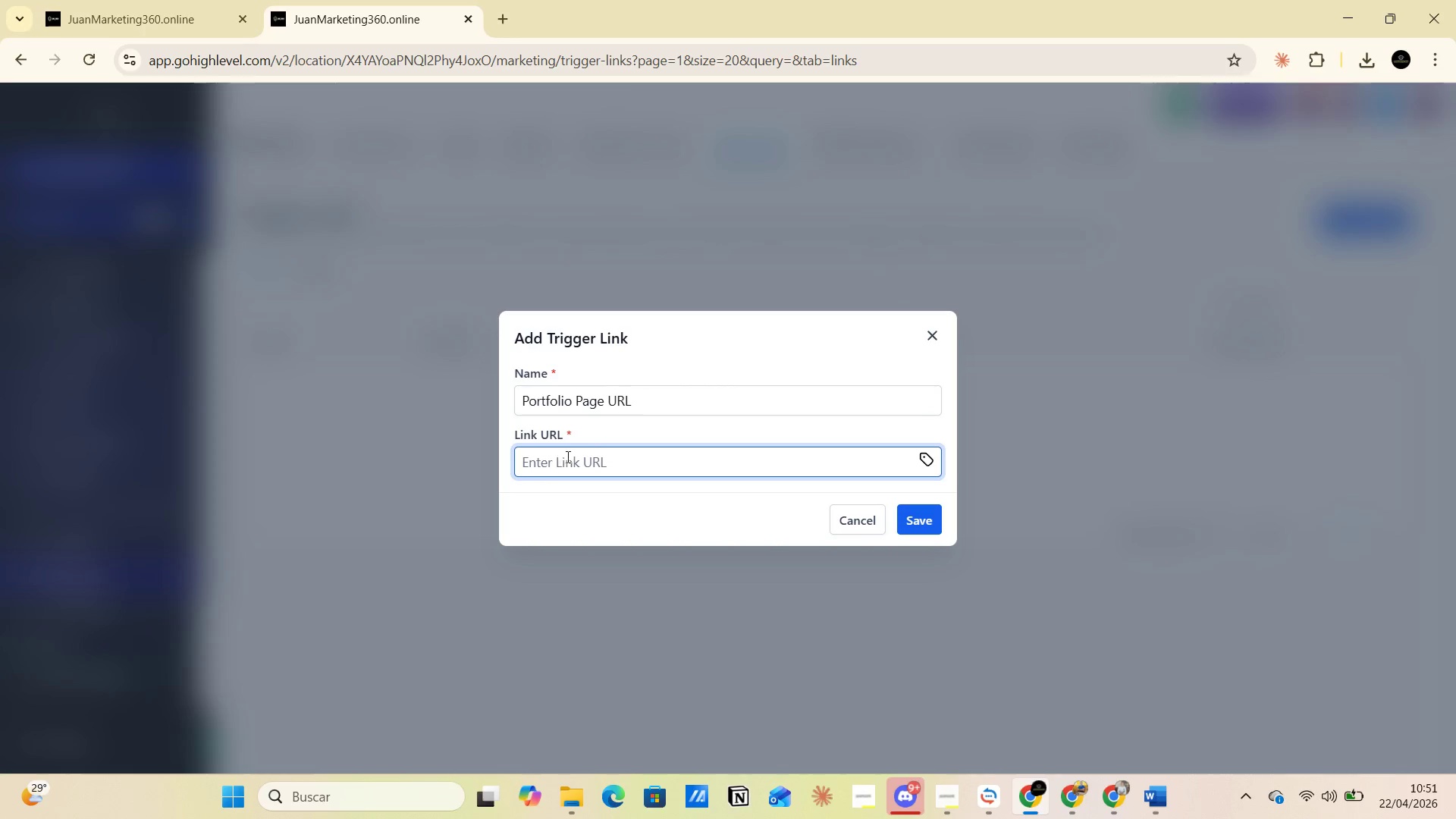 
key(Alt+AltLeft)
 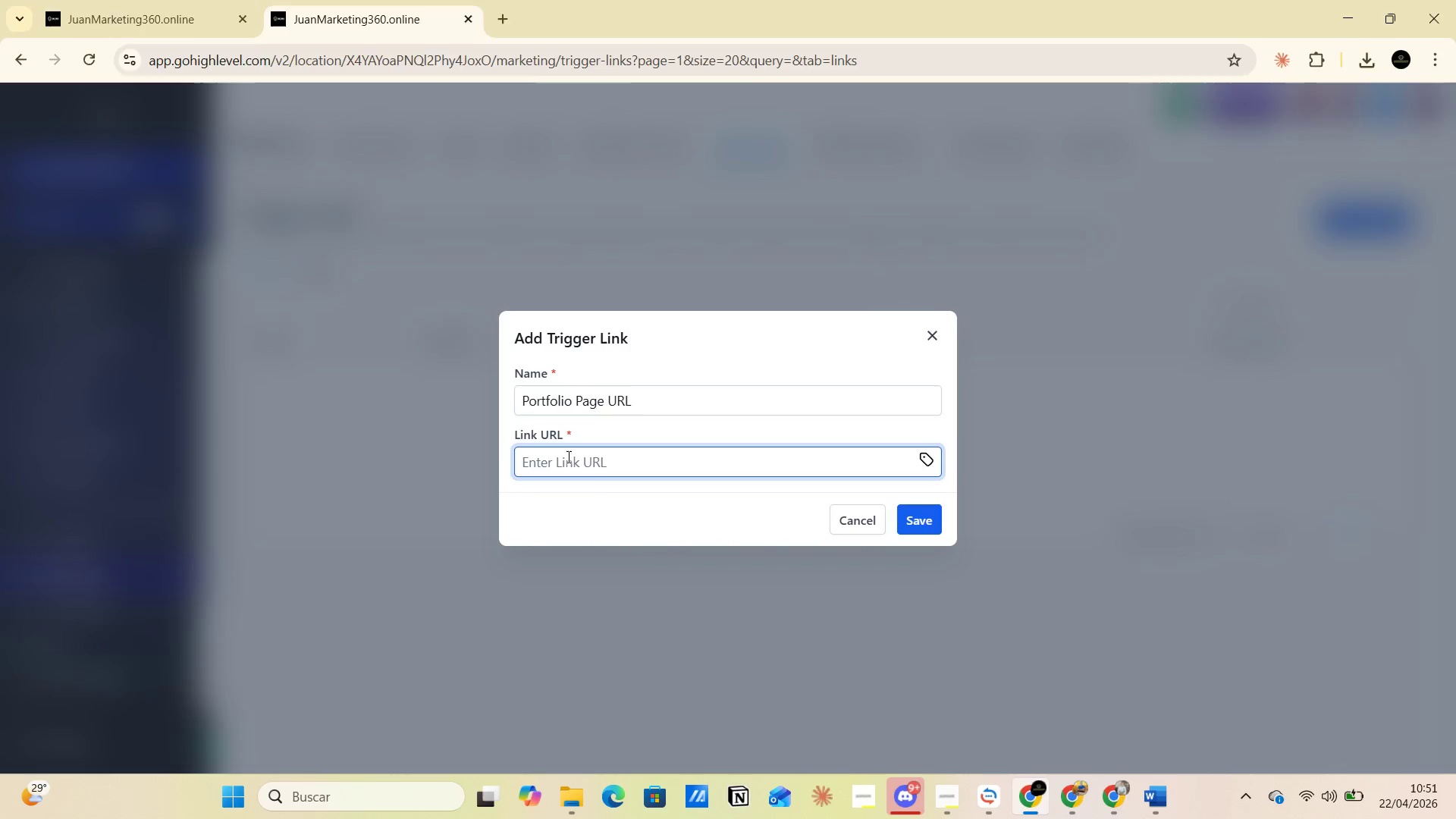 
hold_key(key=Tab, duration=5.28)
 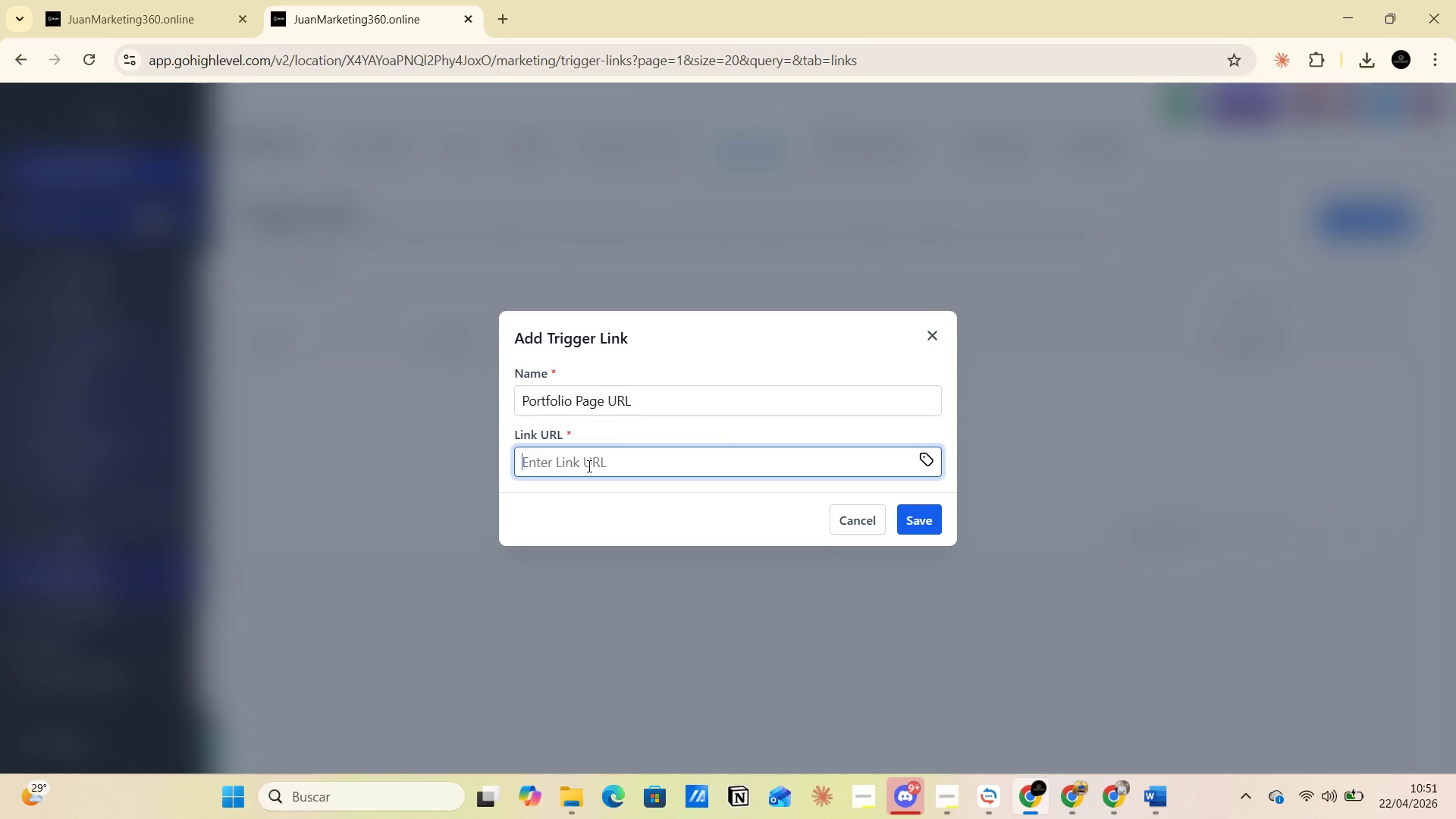 
left_click_drag(start_coordinate=[855, 248], to_coordinate=[579, 262])
 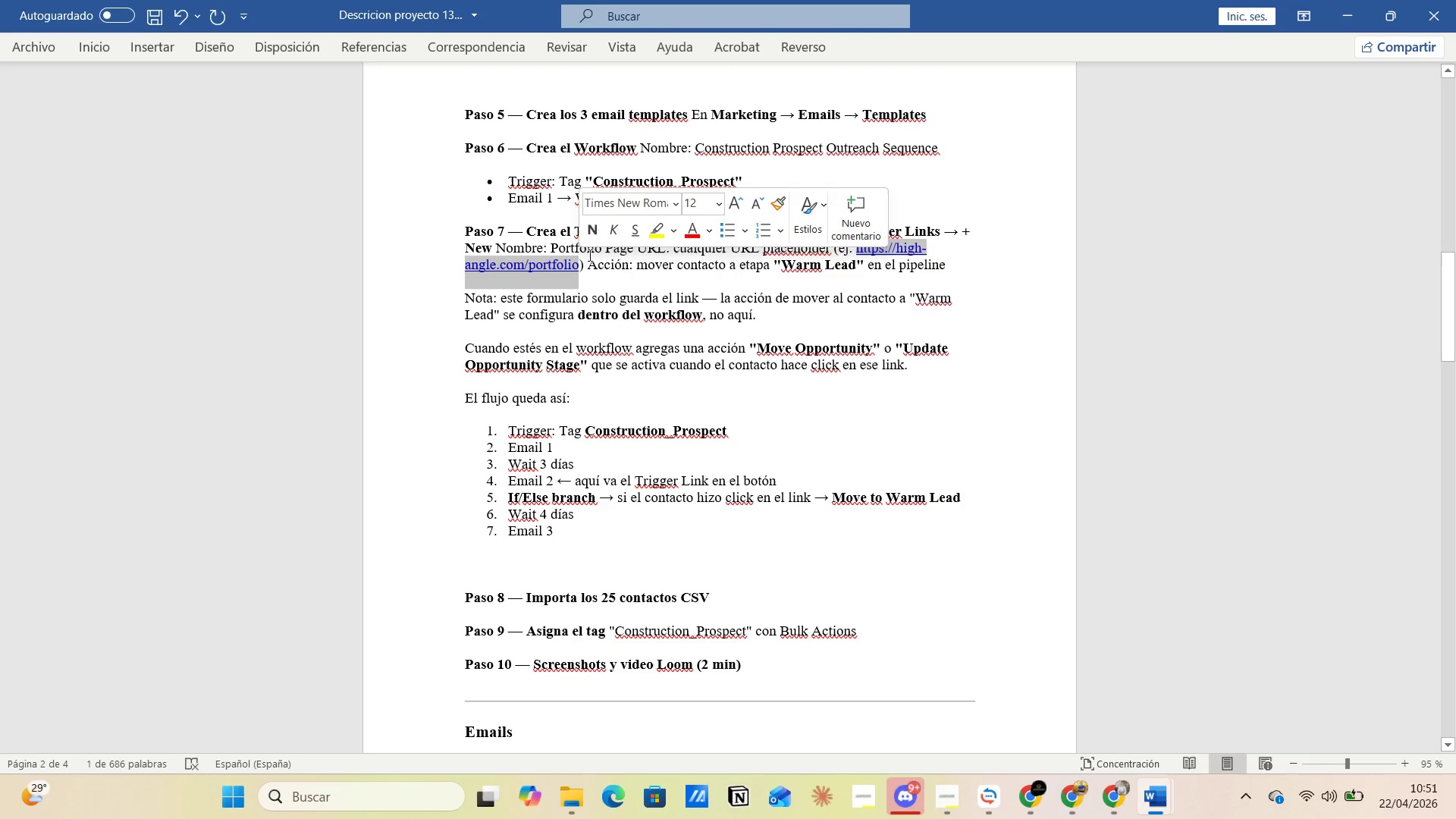 
key(Control+C)
 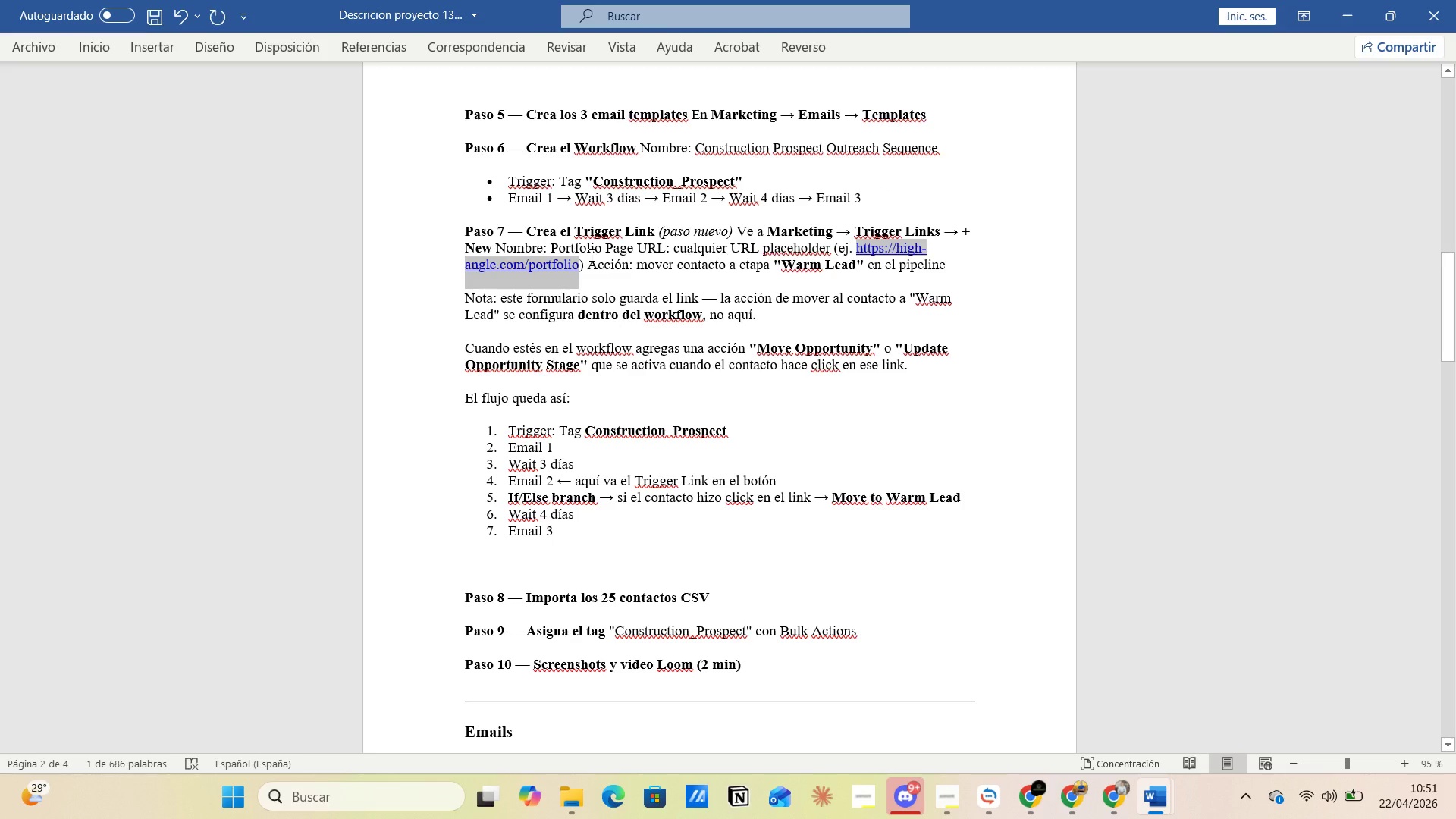 
key(Alt+AltLeft)
 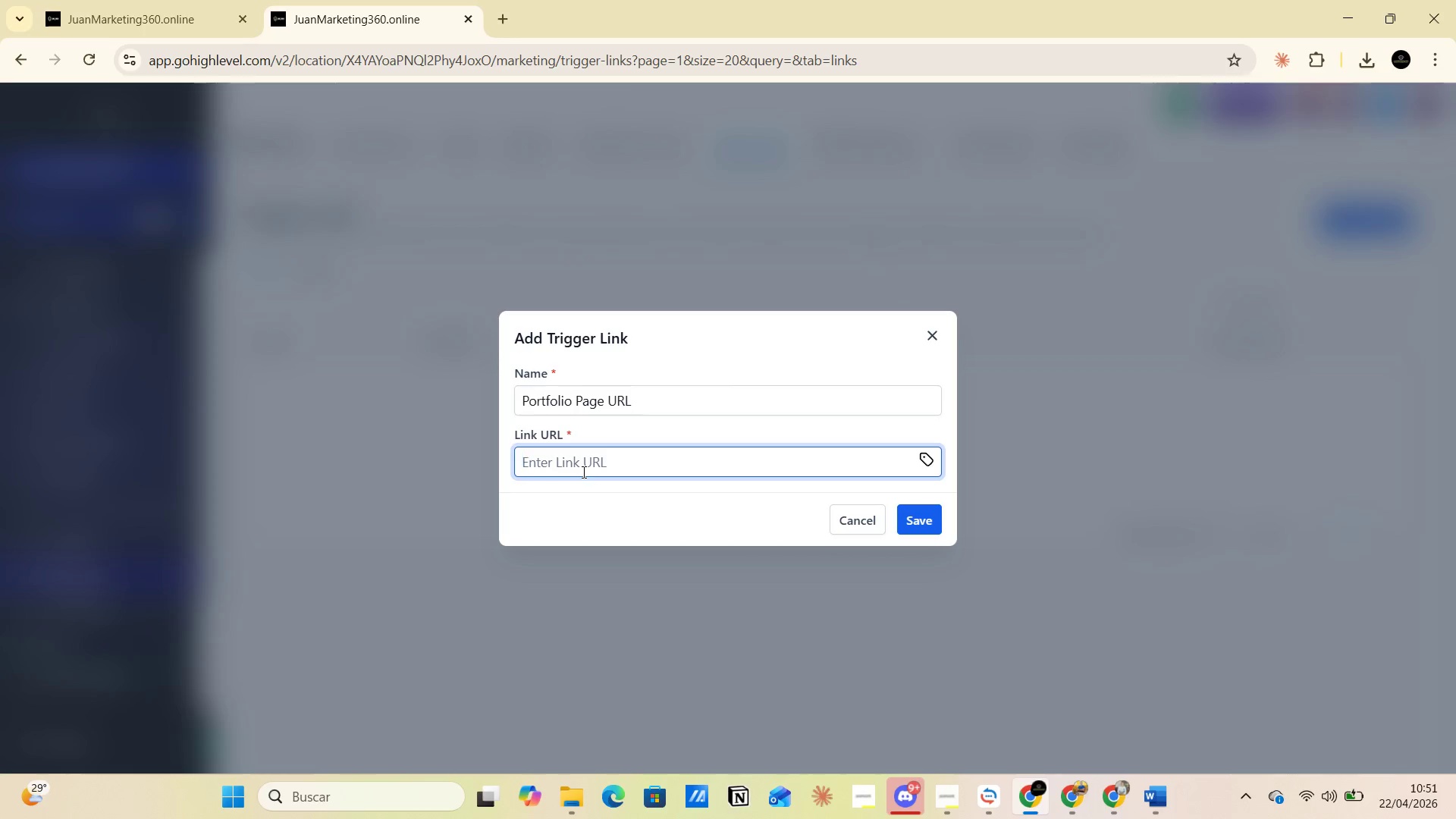 
left_click([581, 470])
 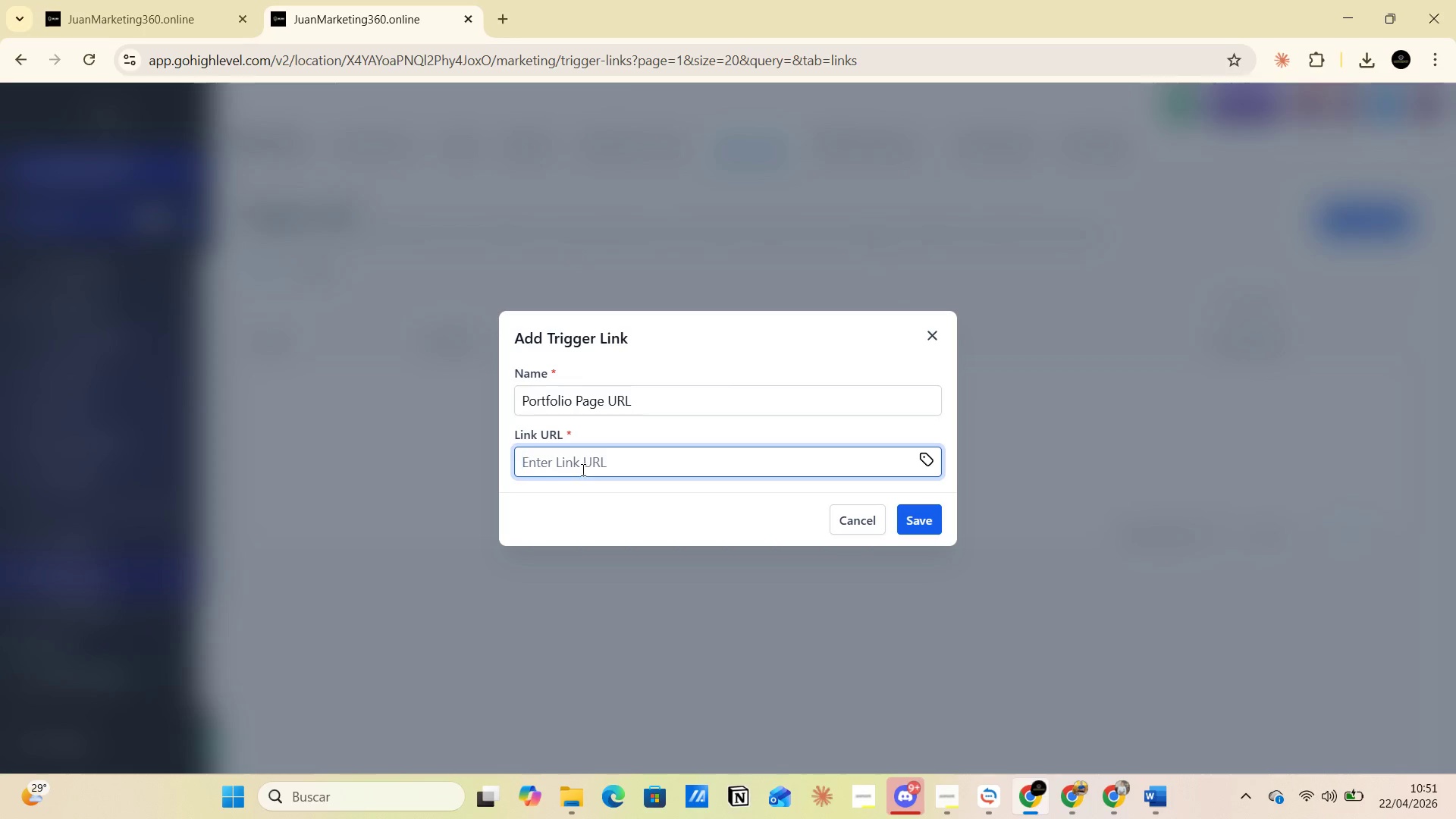 
key(Control+V)
 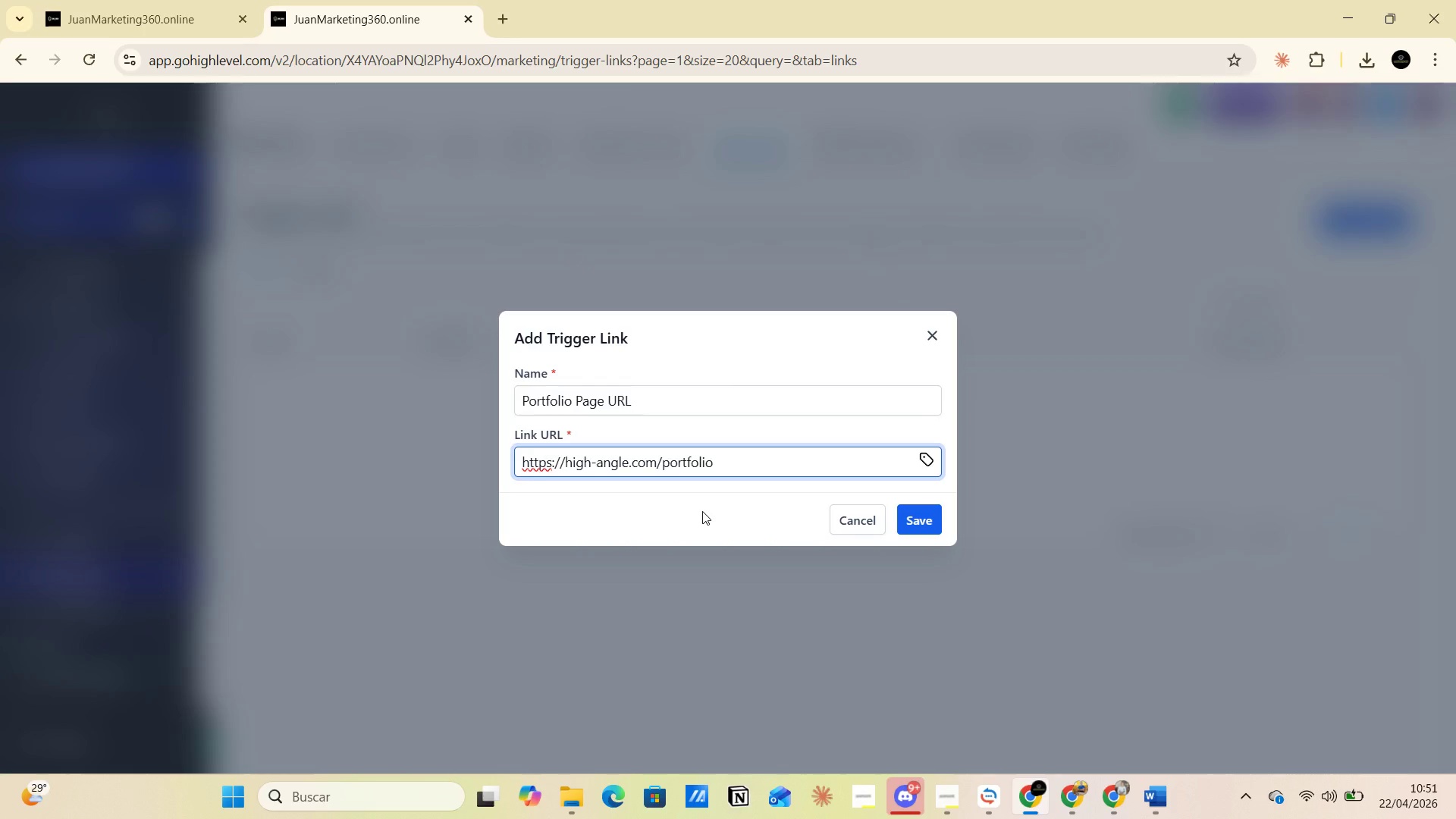 
key(PrintScreen)
 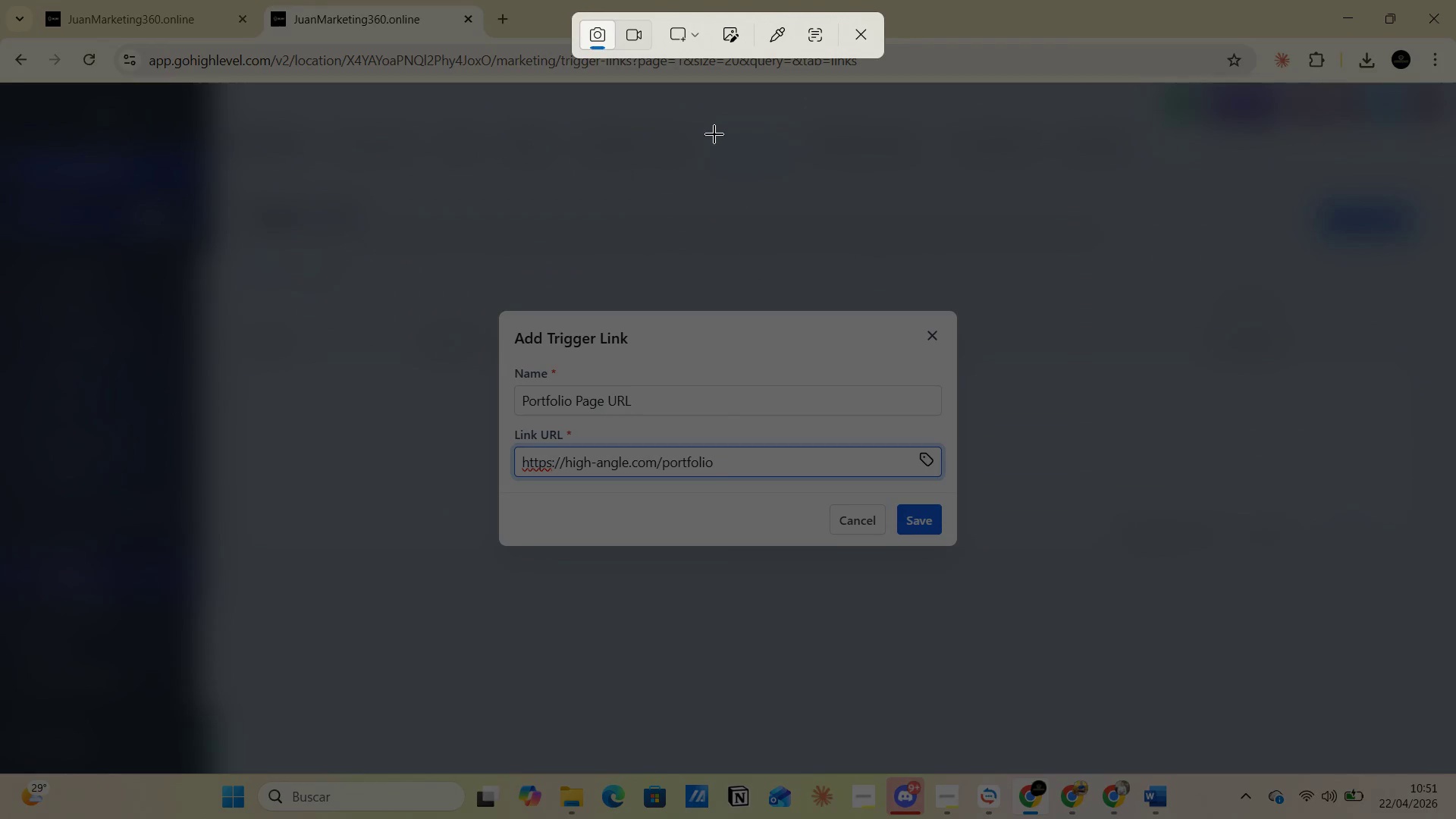 
left_click([695, 30])
 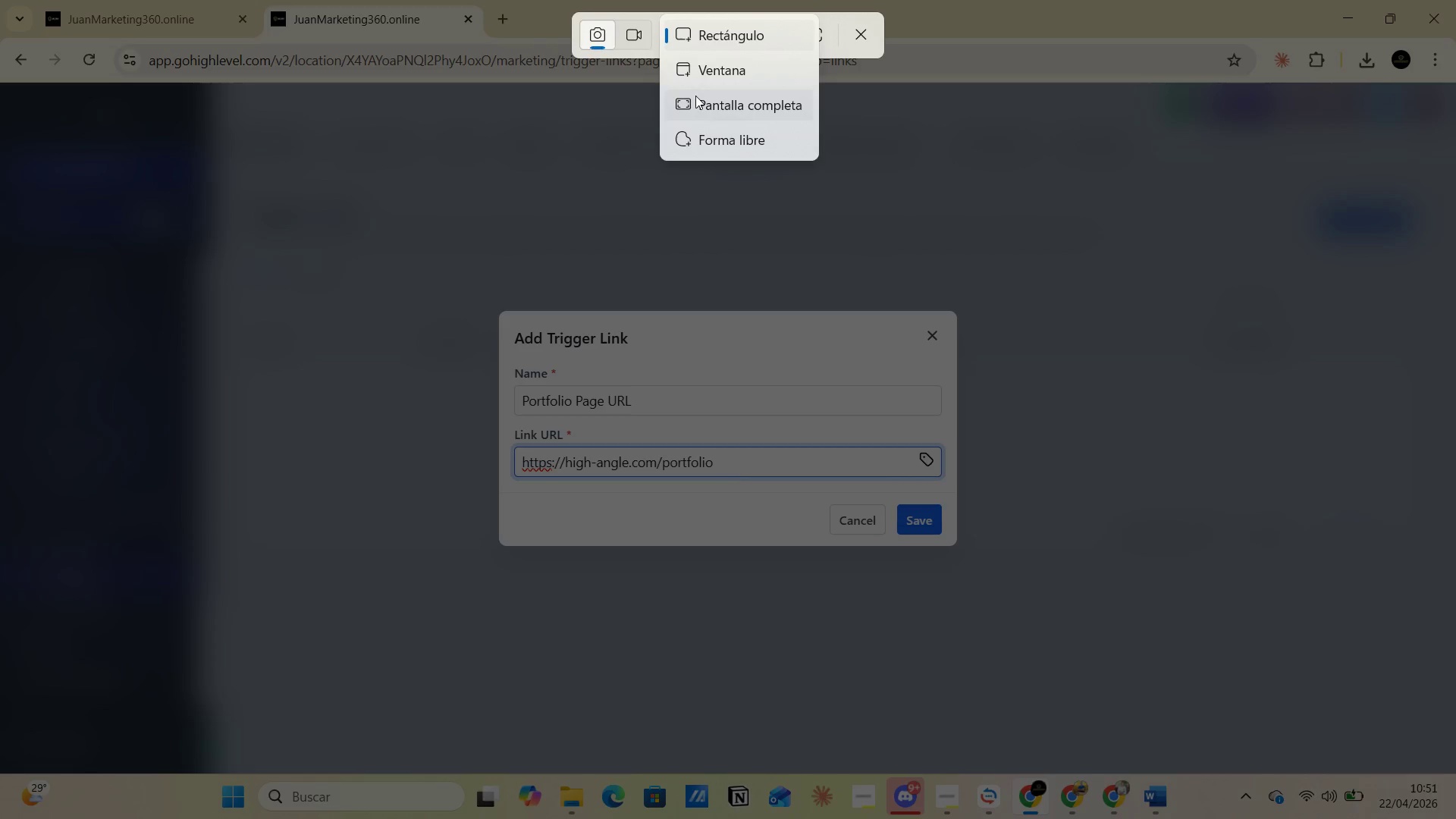 
left_click([695, 102])
 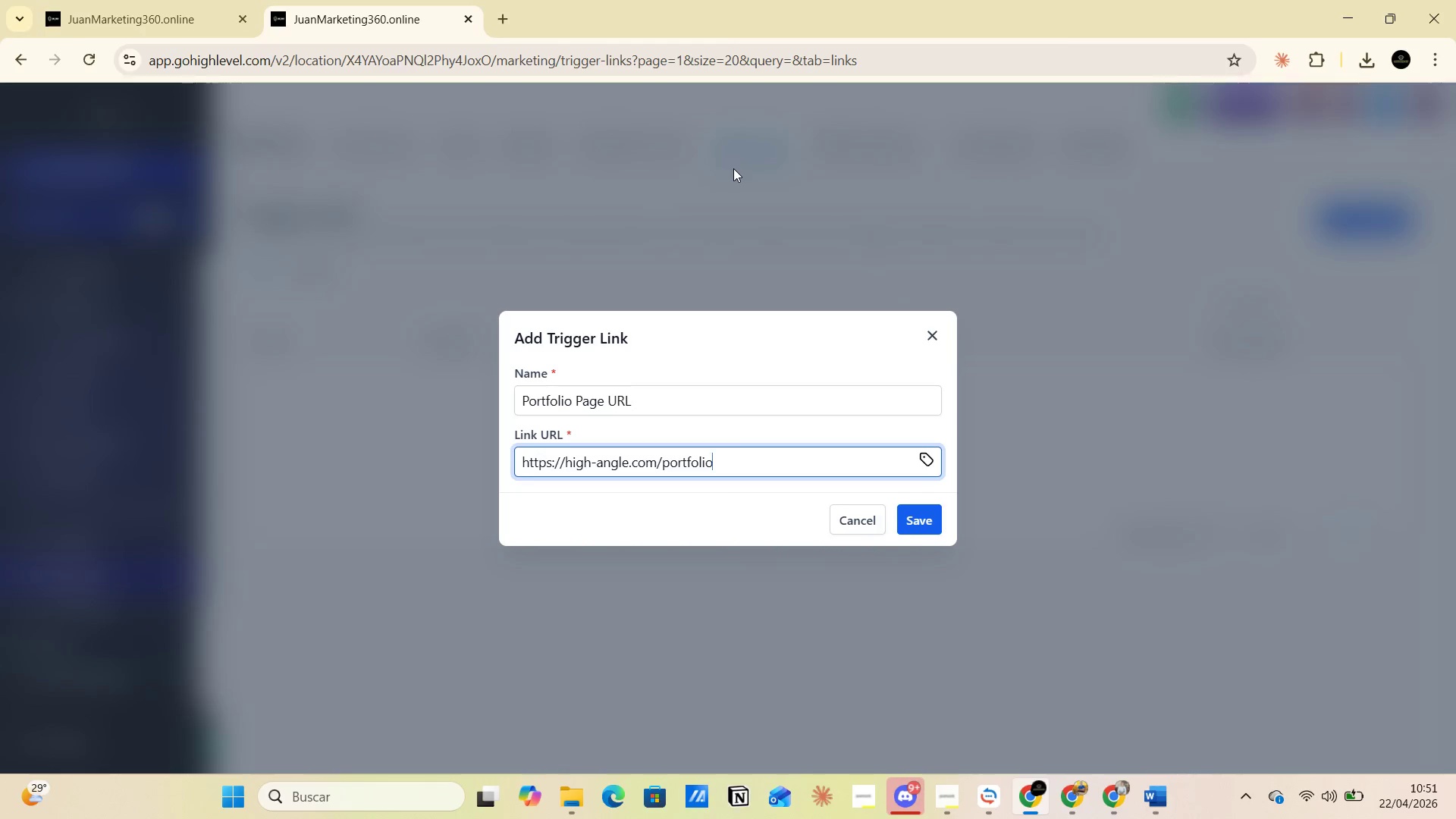 
key(Alt+AltLeft)
 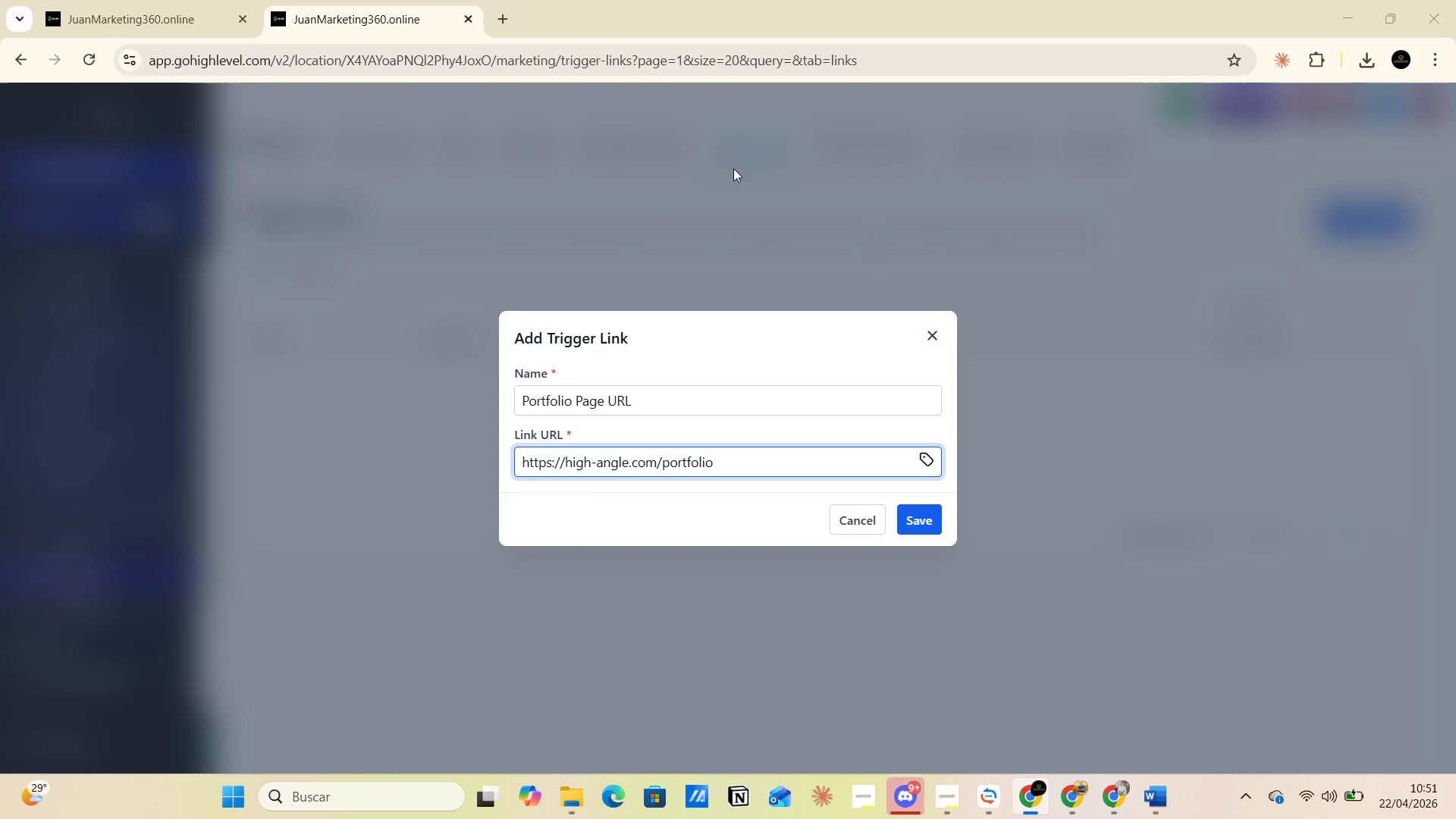 
key(Alt+Tab)
 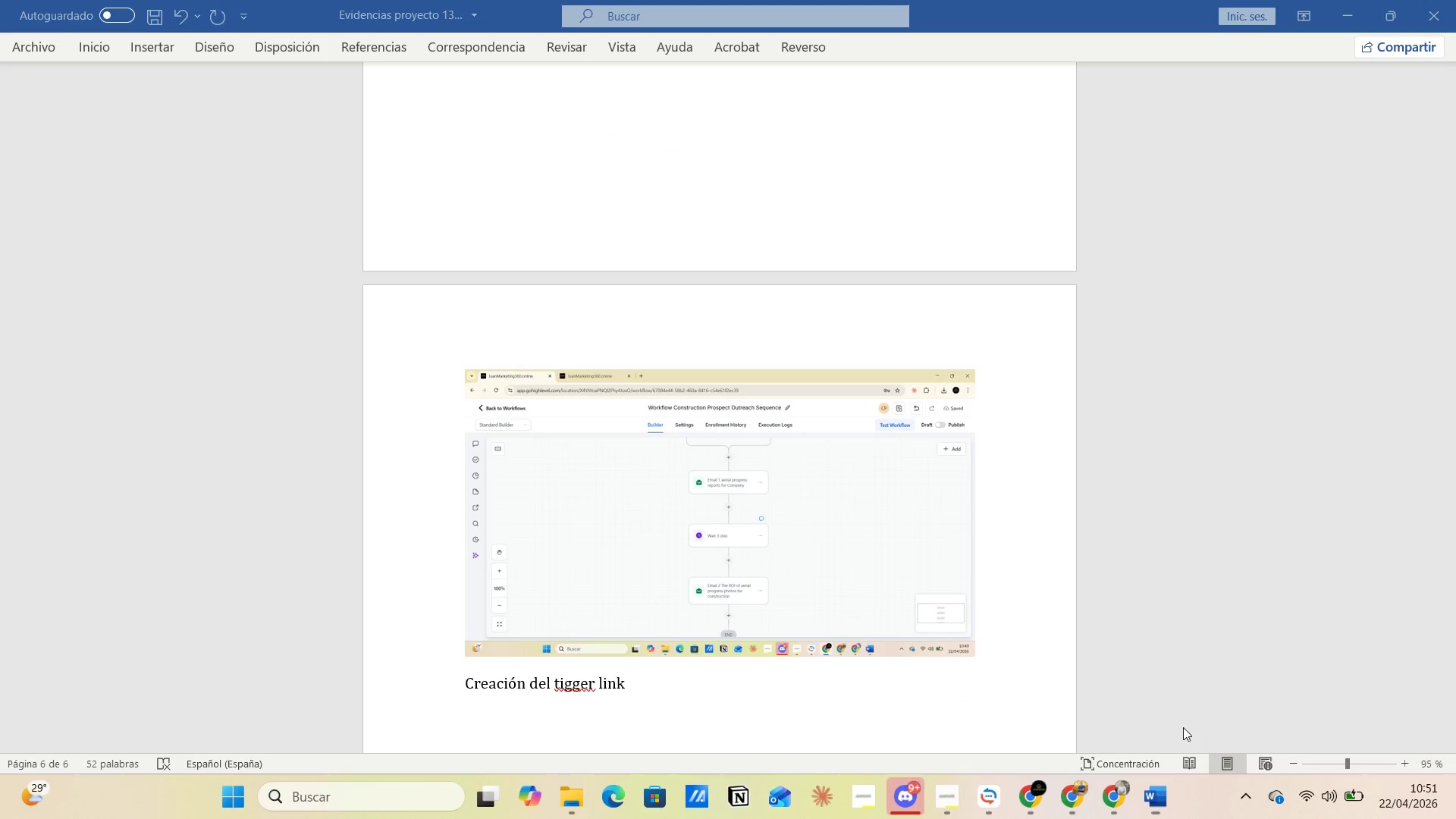 
left_click([792, 699])
 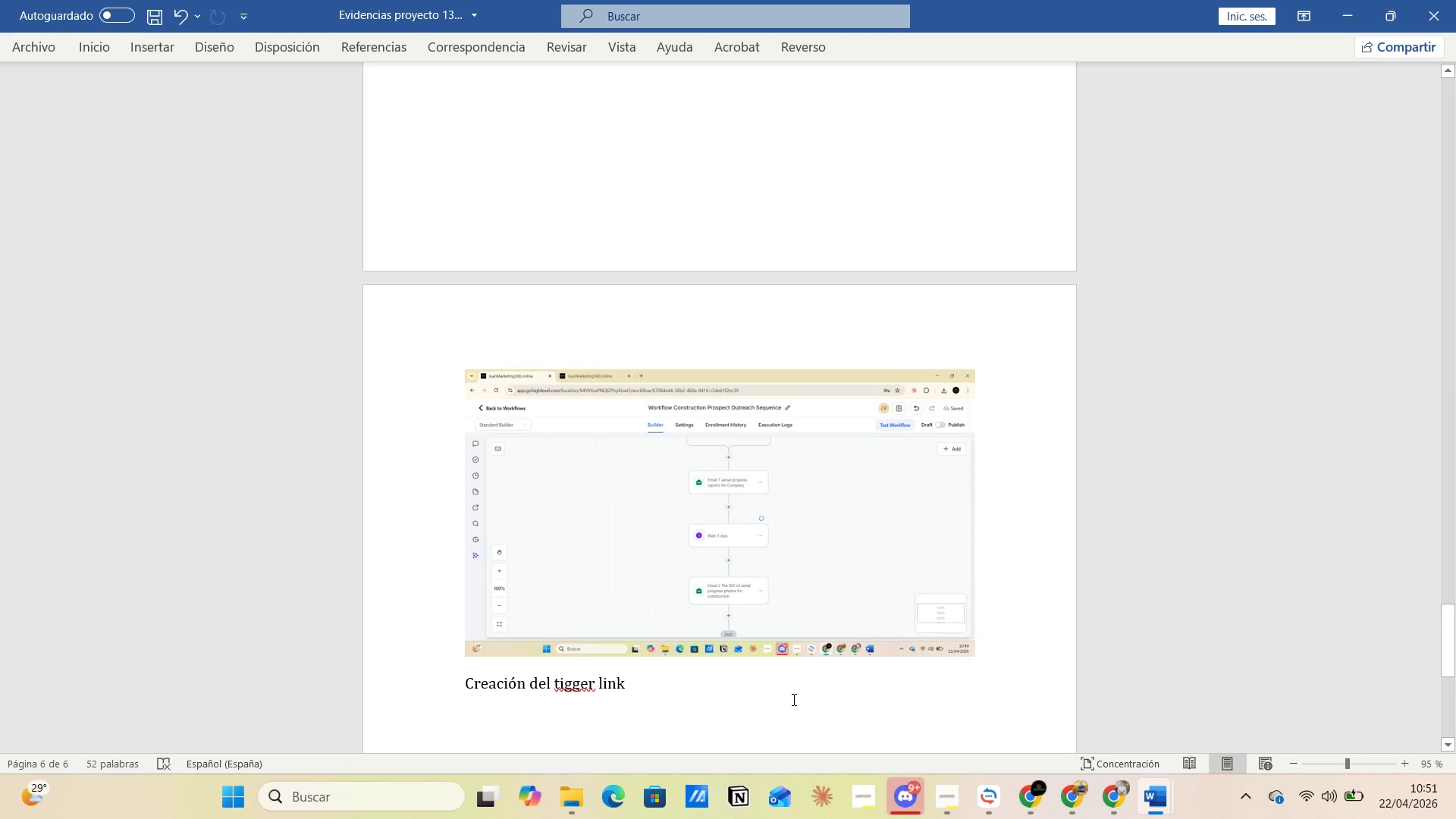 
key(Enter)
 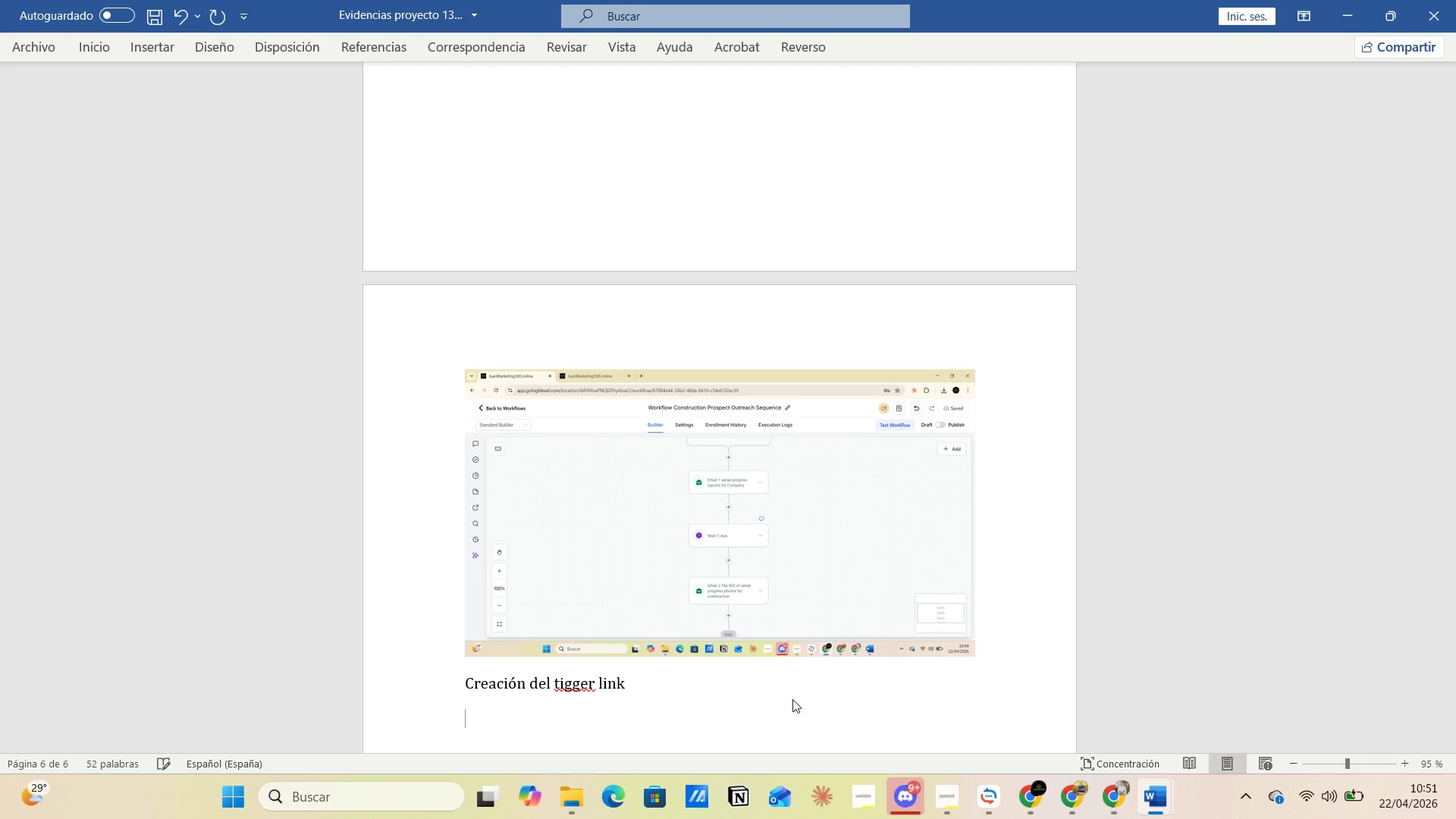 
key(Control+V)
 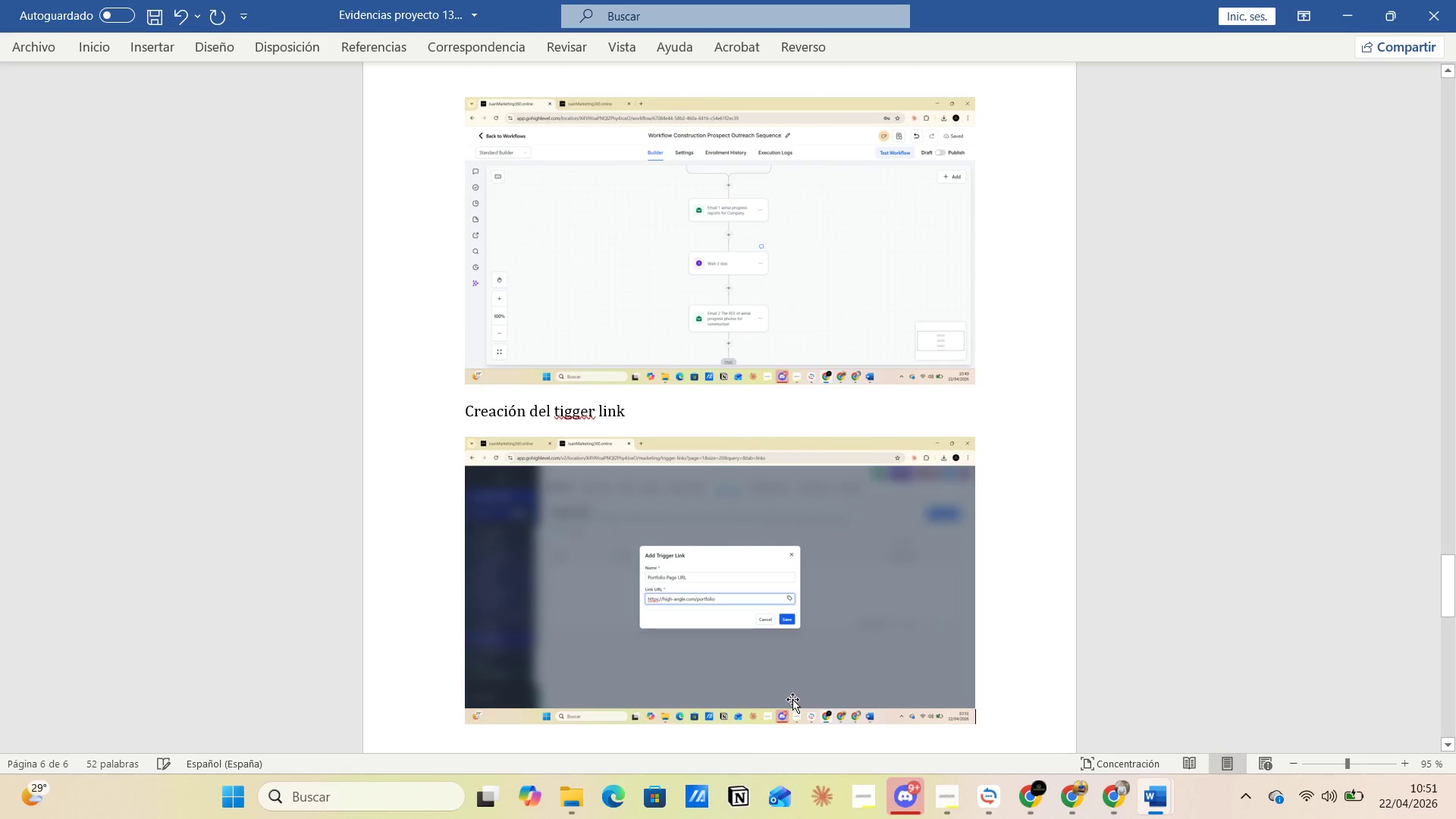 
key(Alt+AltLeft)
 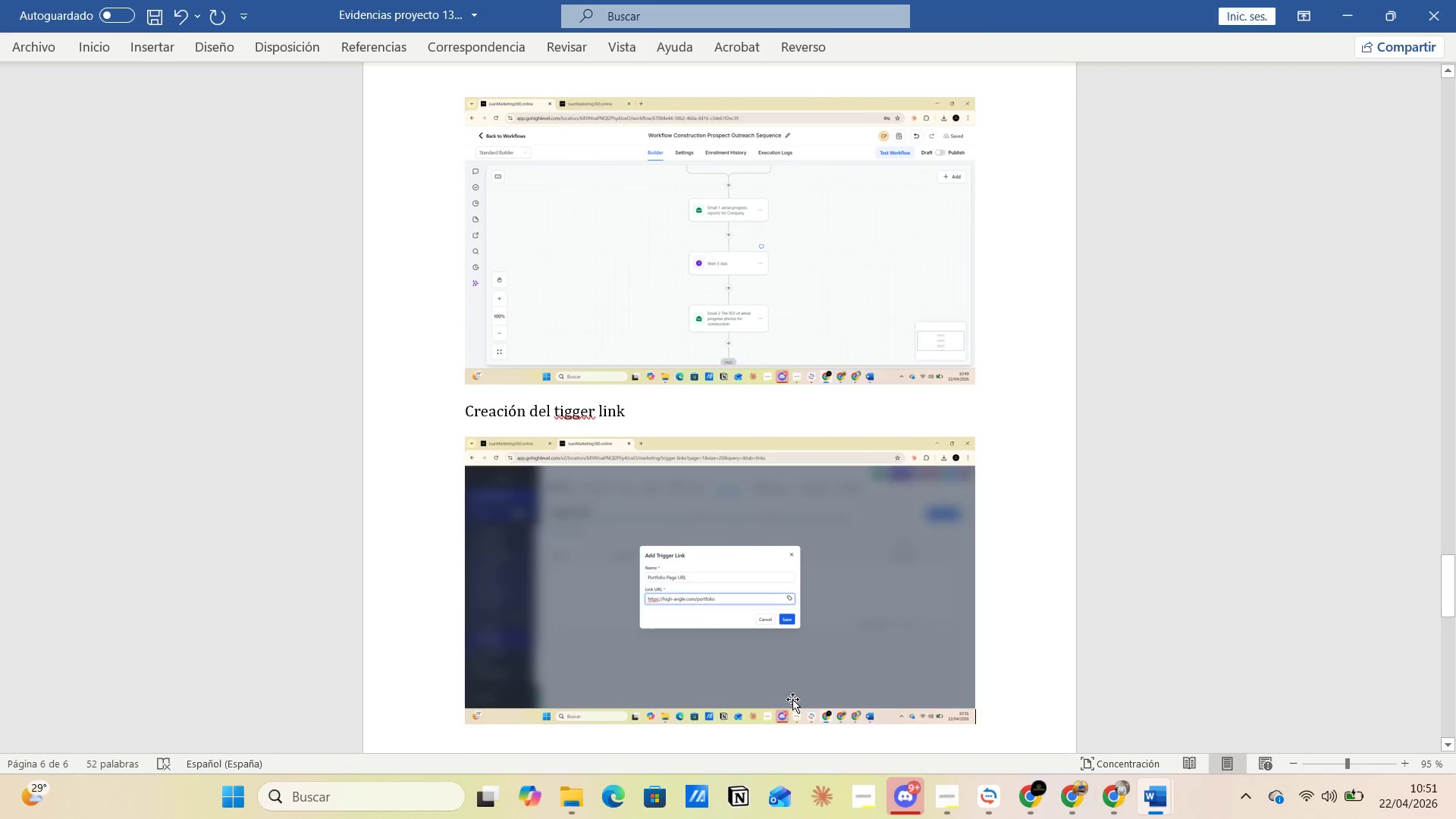 
key(Alt+Tab)
 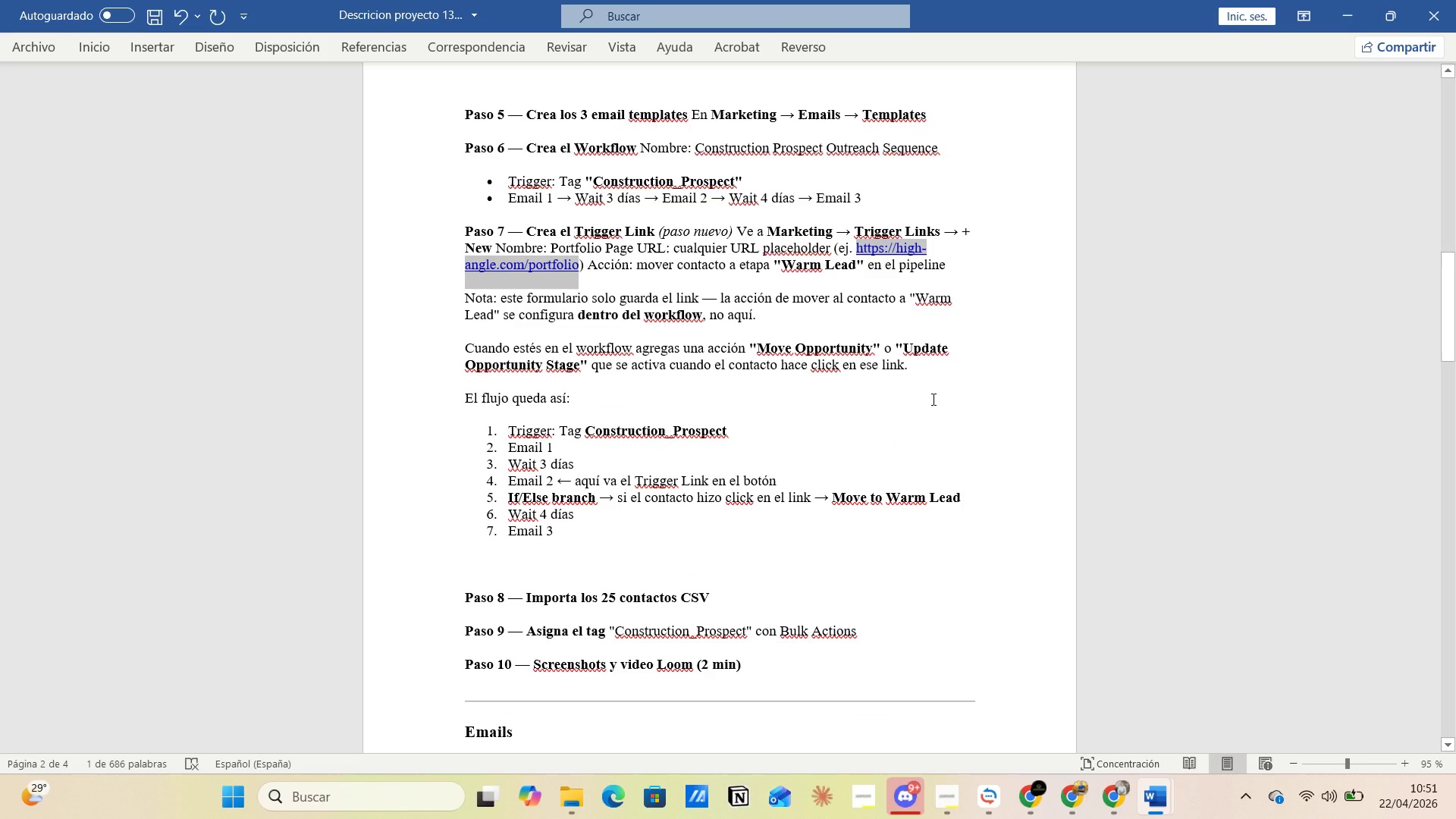 
key(Alt+AltLeft)
 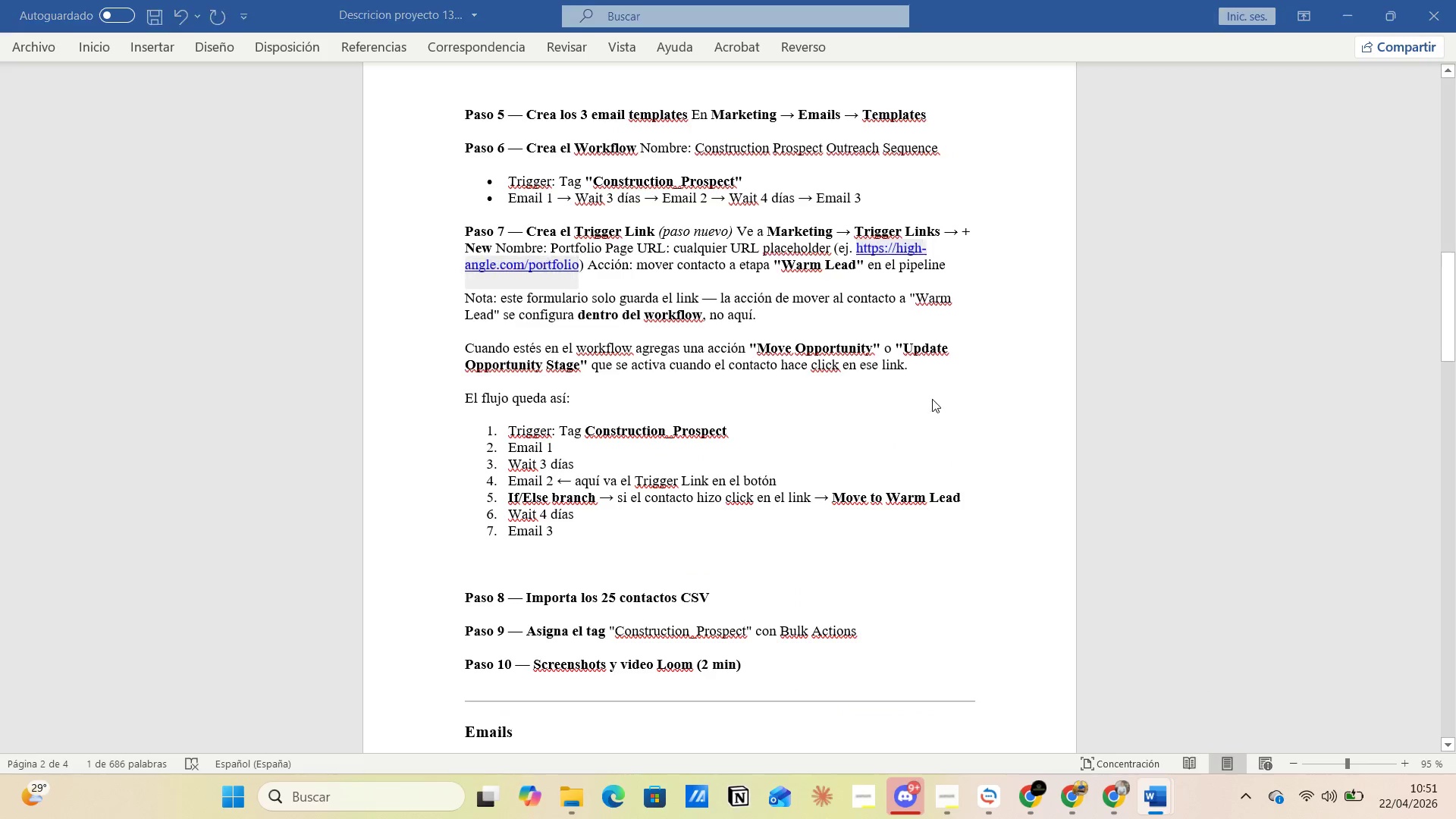 
key(Alt+Tab)
 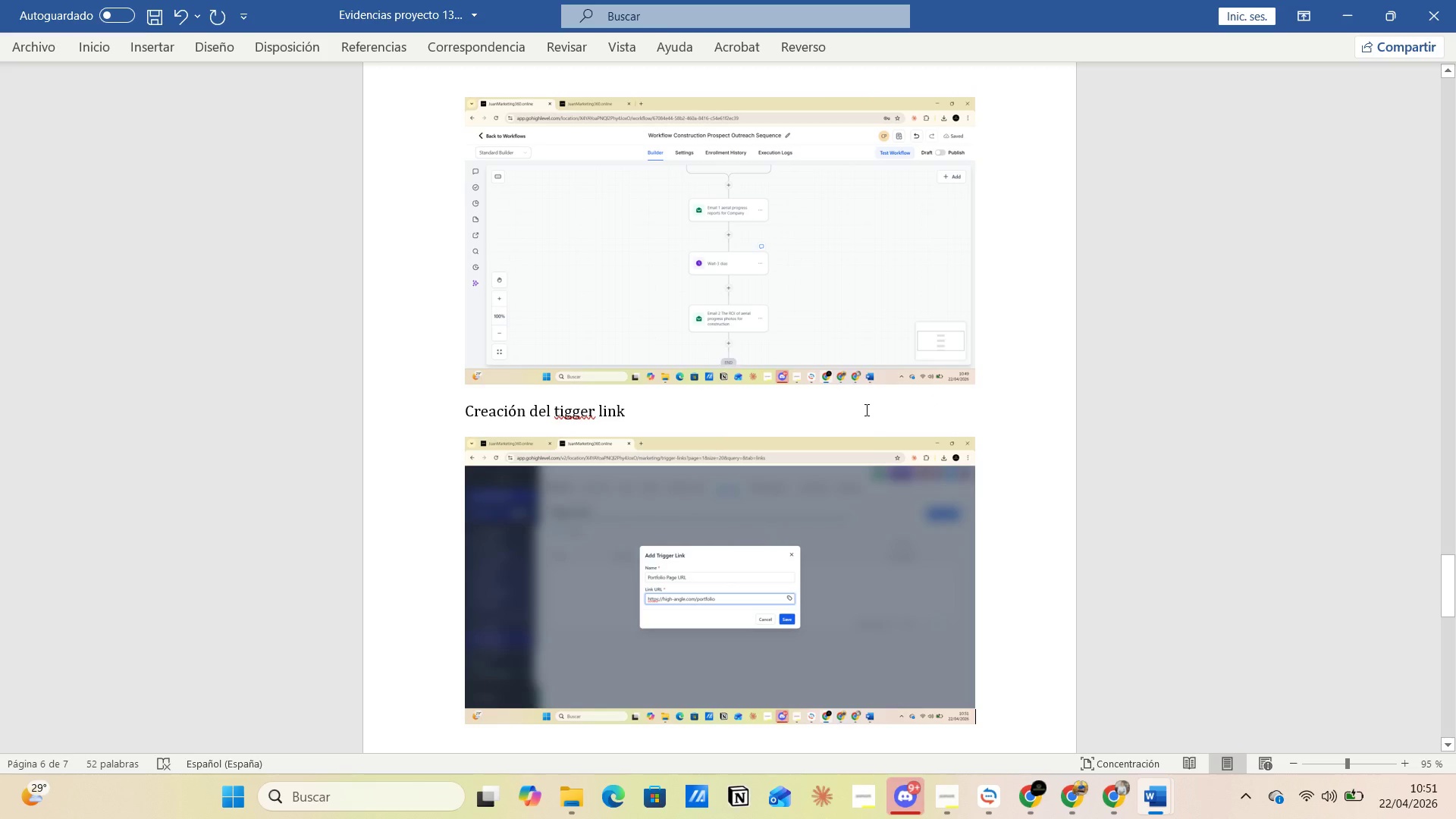 
key(Alt+AltLeft)
 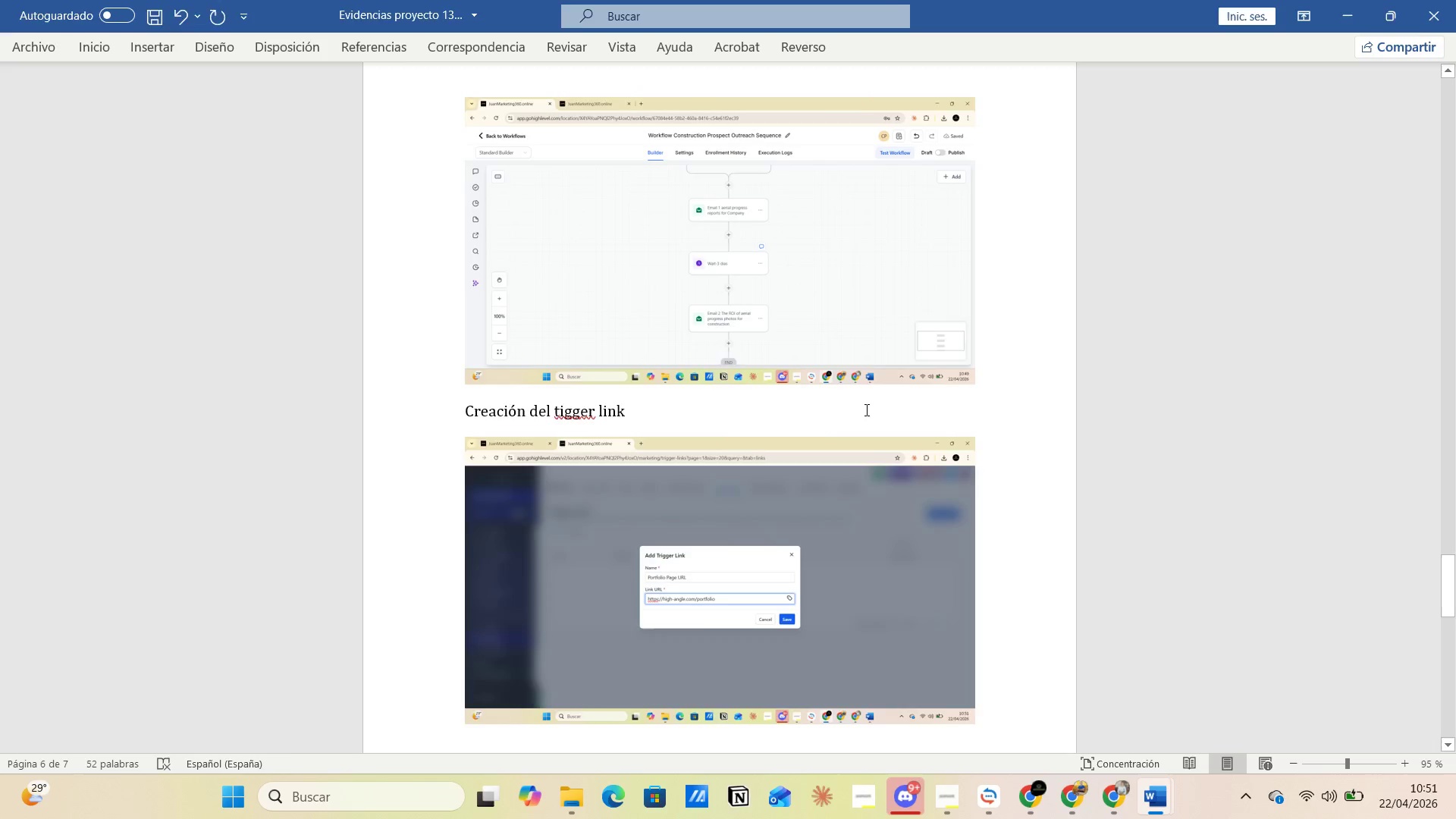 
key(Alt+Tab)
 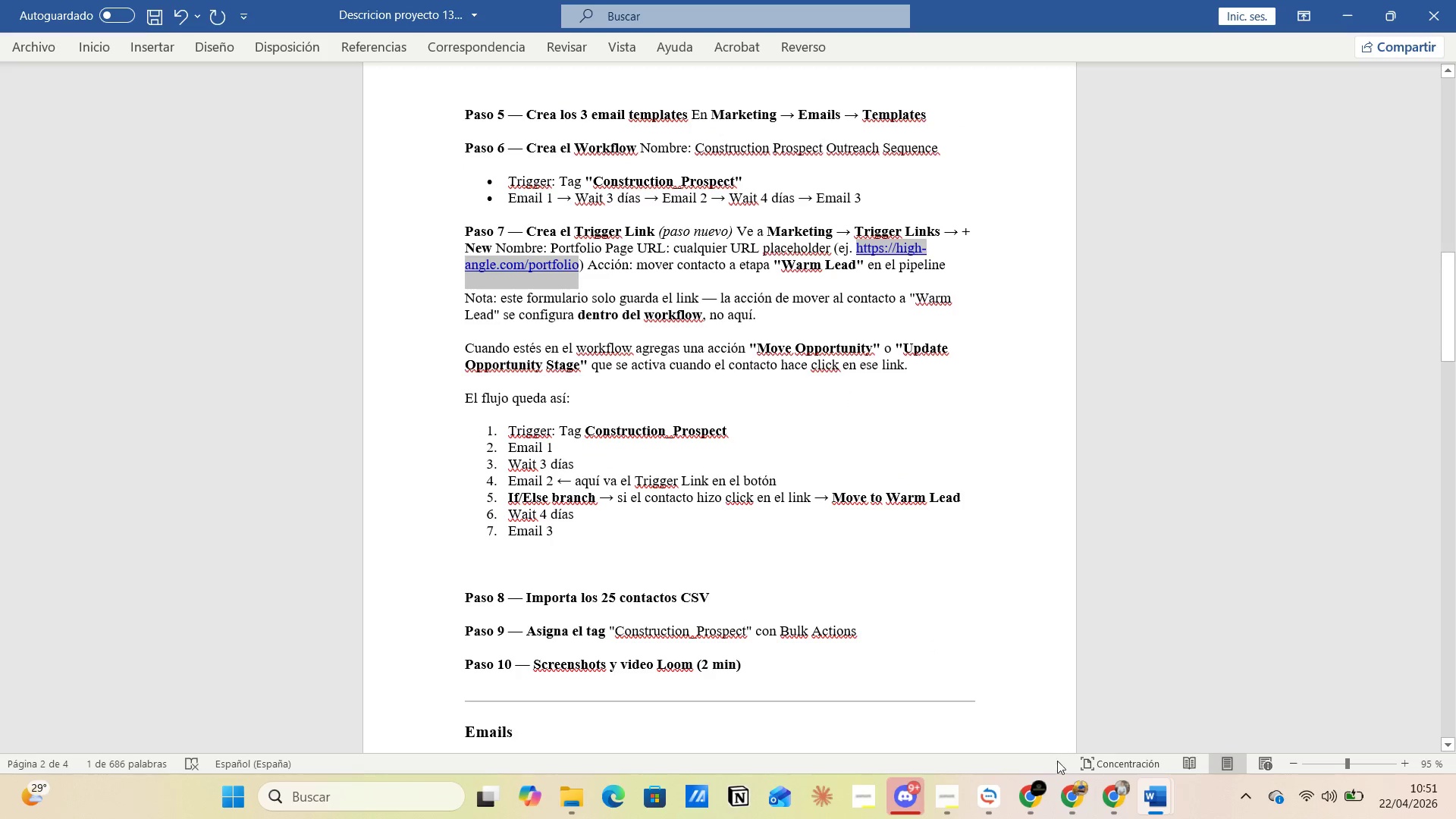 
wait(6.02)
 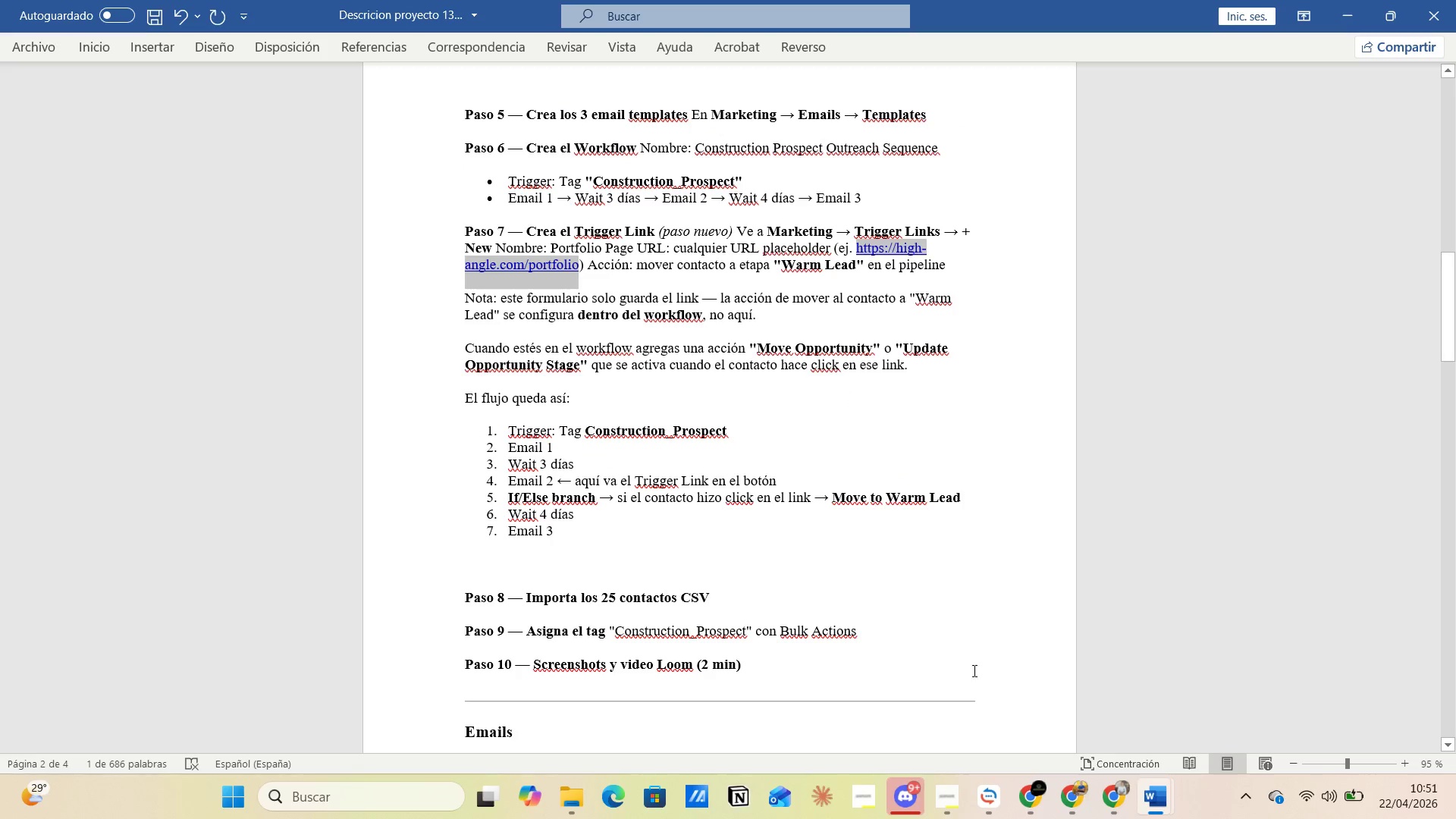 
left_click([996, 733])
 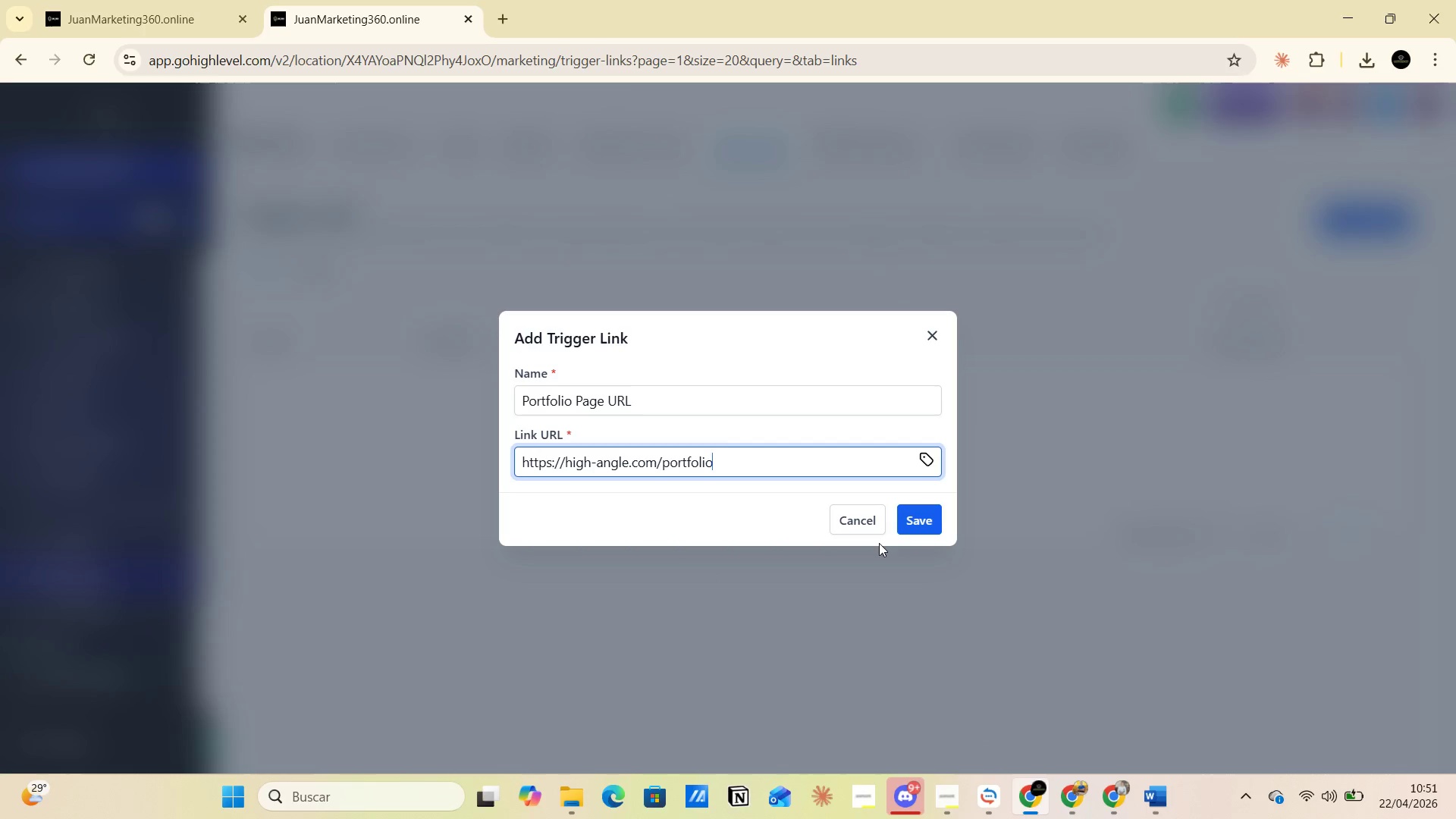 
left_click([915, 520])
 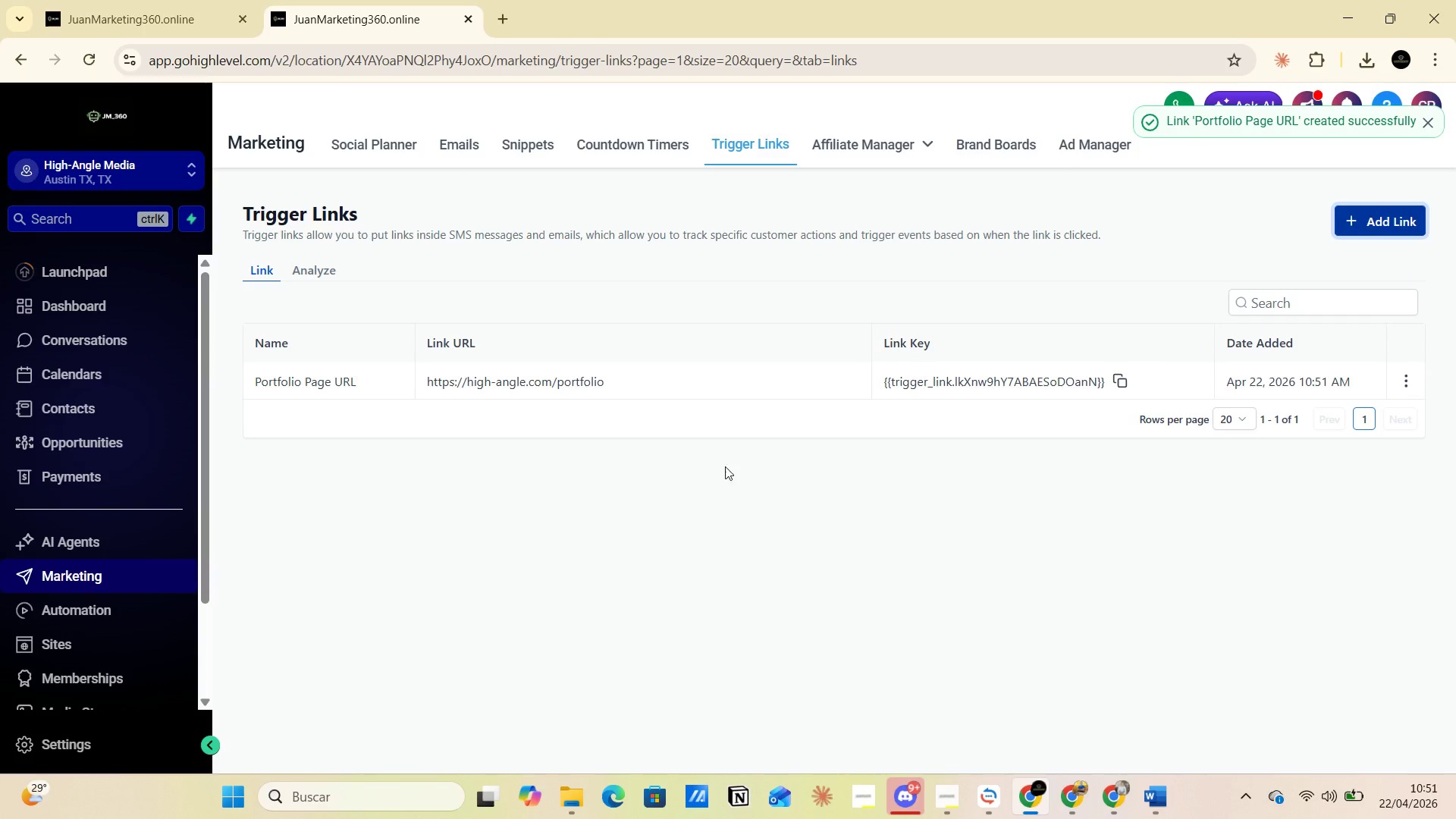 
mouse_move([1106, 368])
 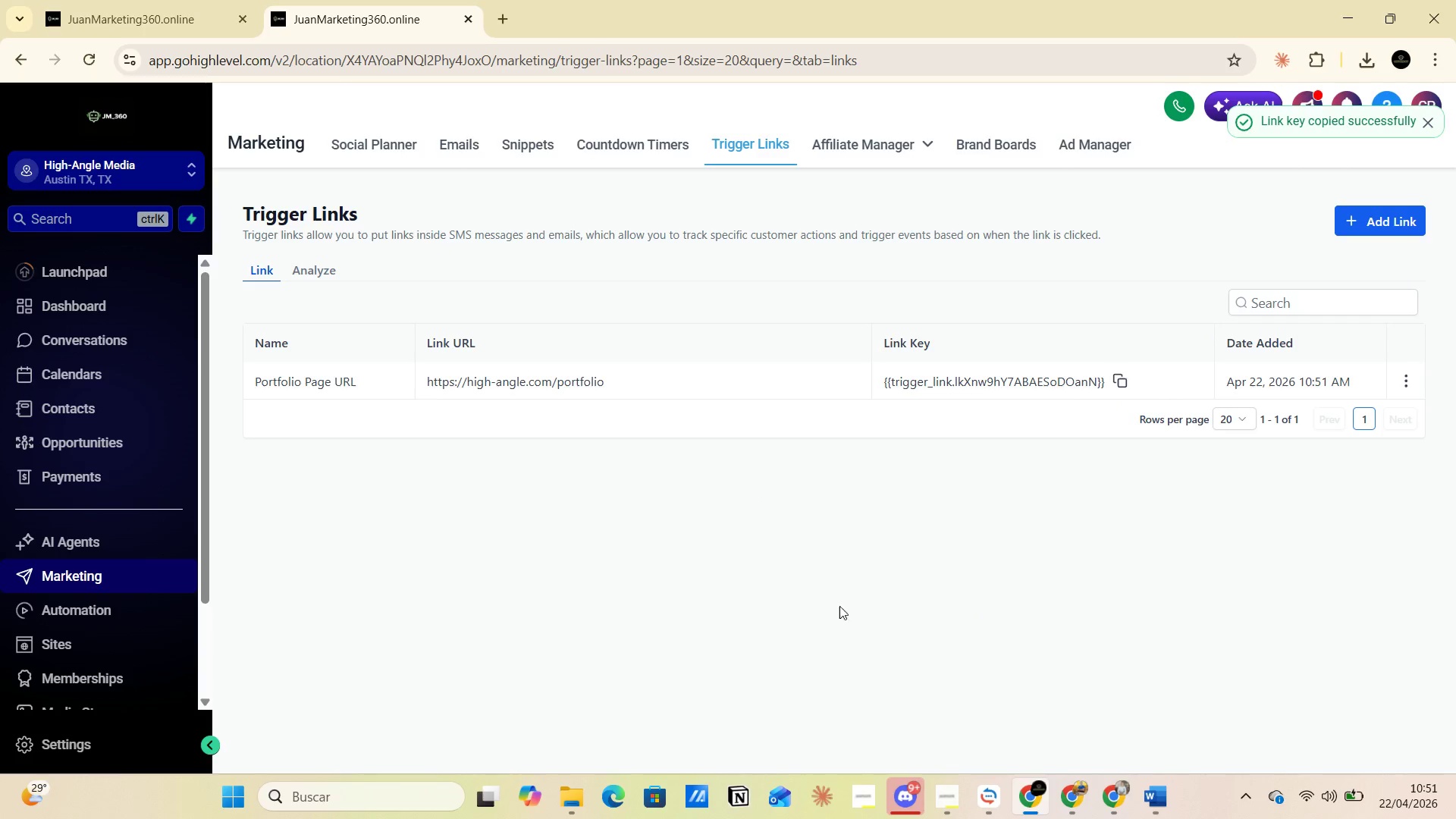 
key(Alt+AltLeft)
 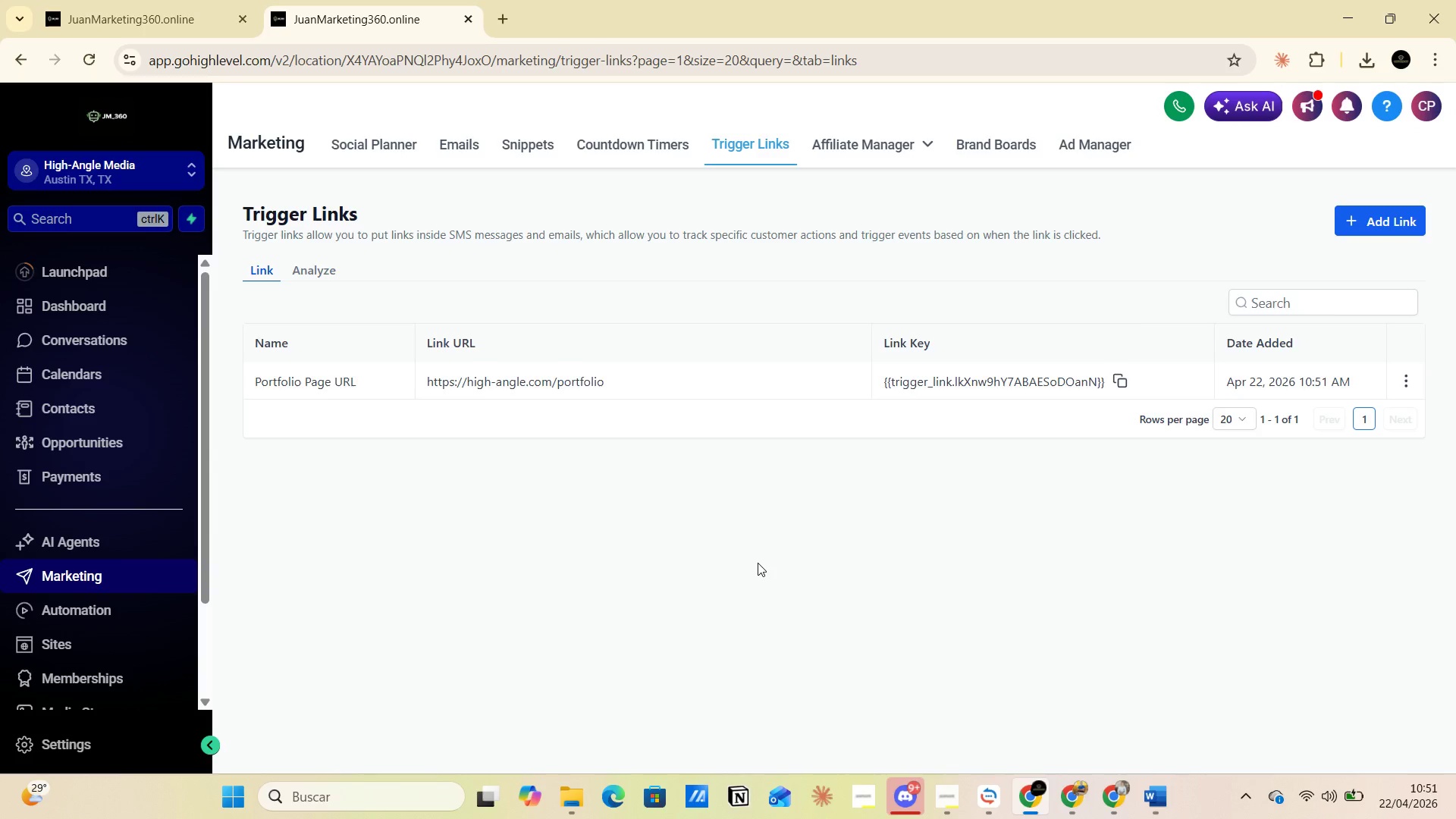 
key(Alt+Tab)
 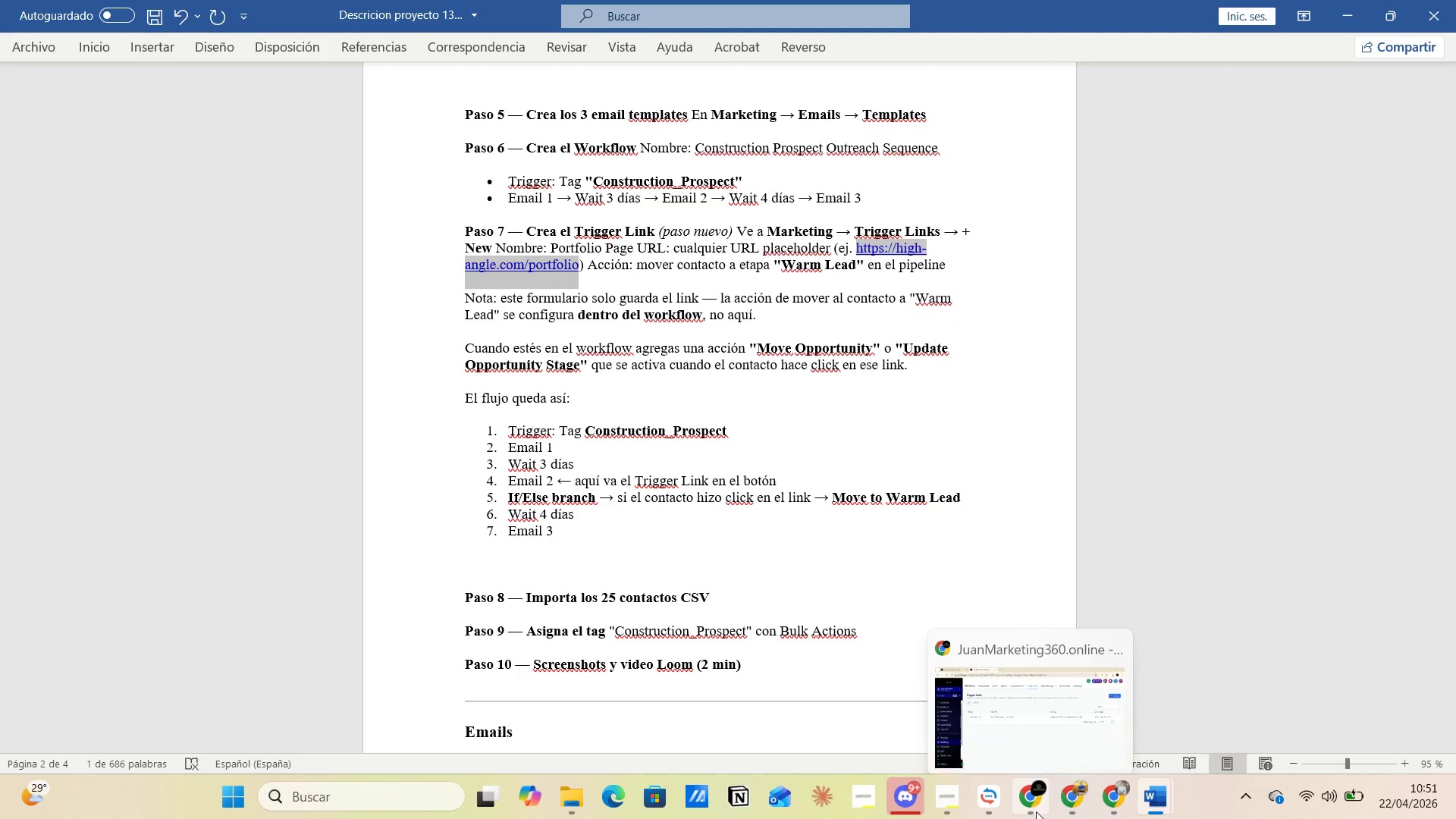 
left_click([987, 728])
 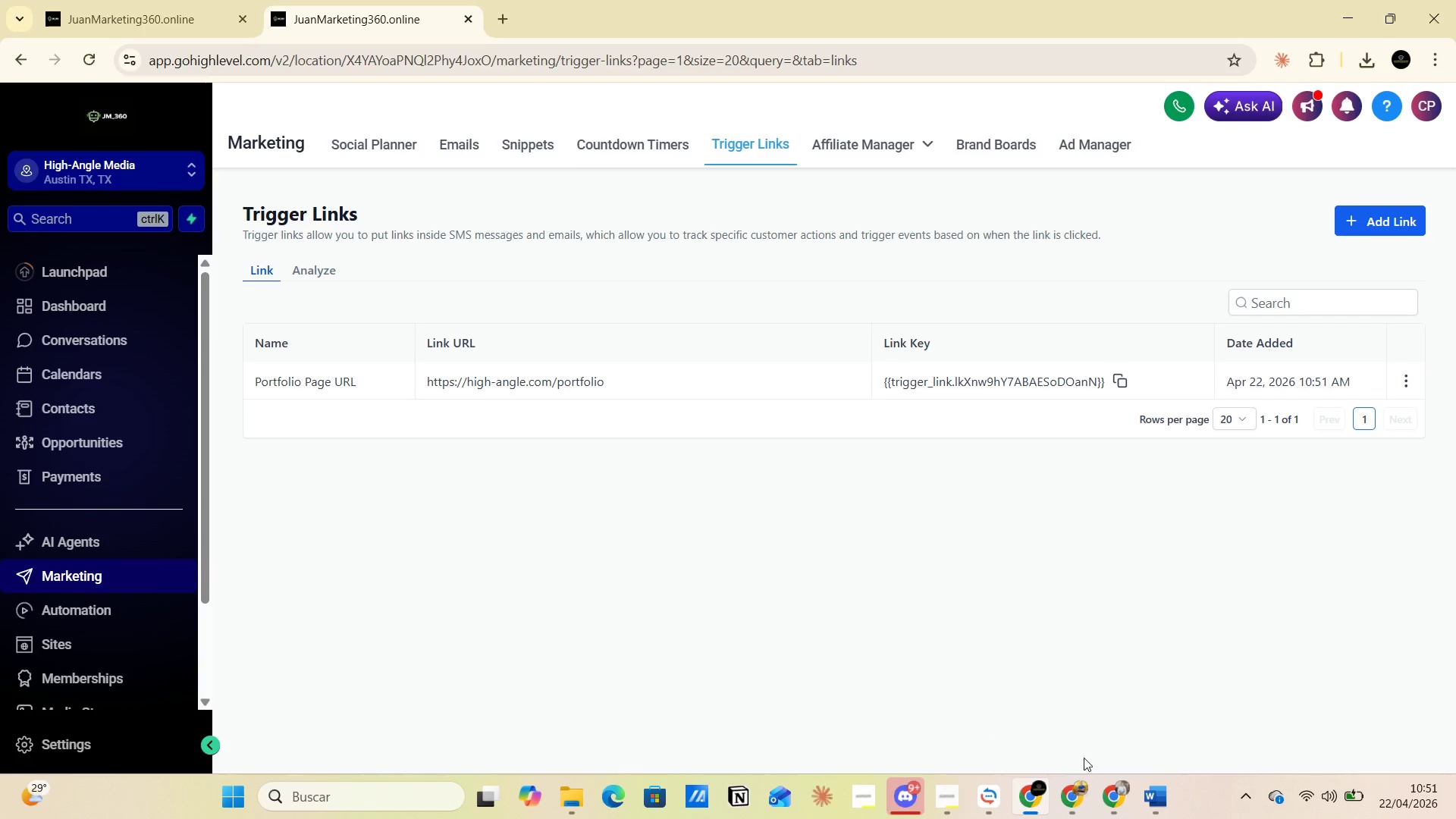 
left_click([1151, 796])
 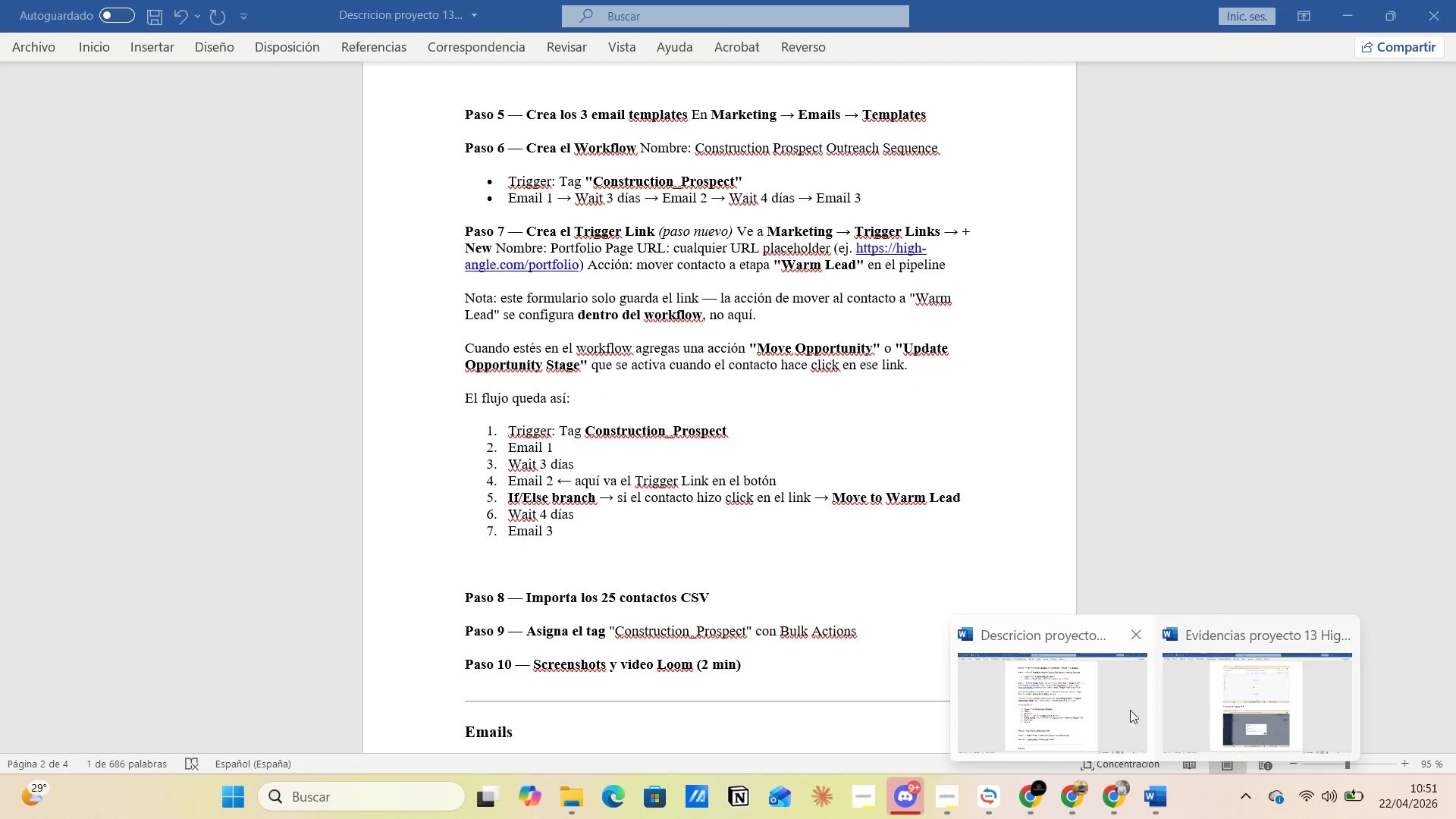 
left_click([1188, 707])
 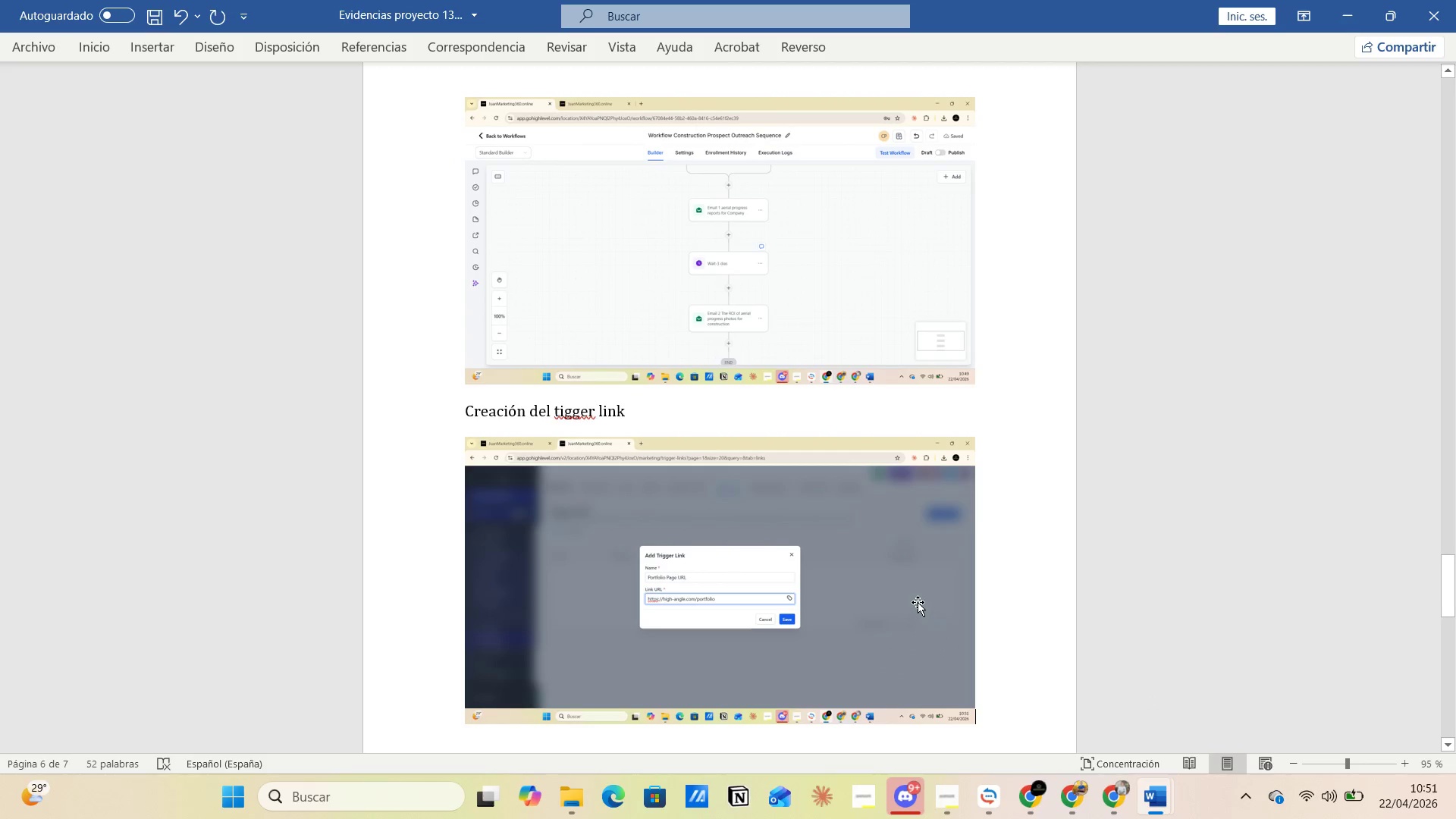 
scroll: coordinate [918, 605], scroll_direction: down, amount: 3.0
 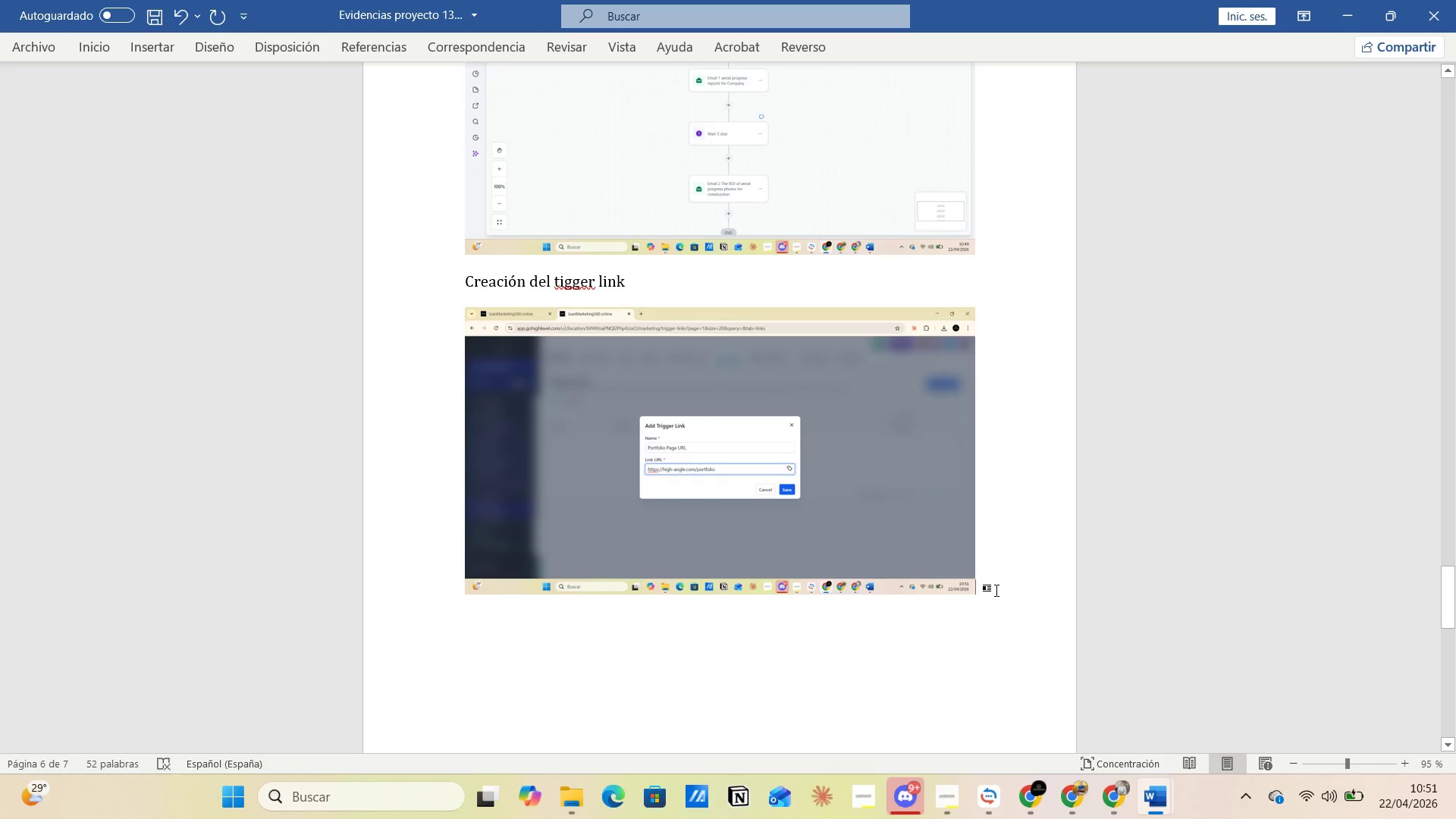 
key(Enter)
 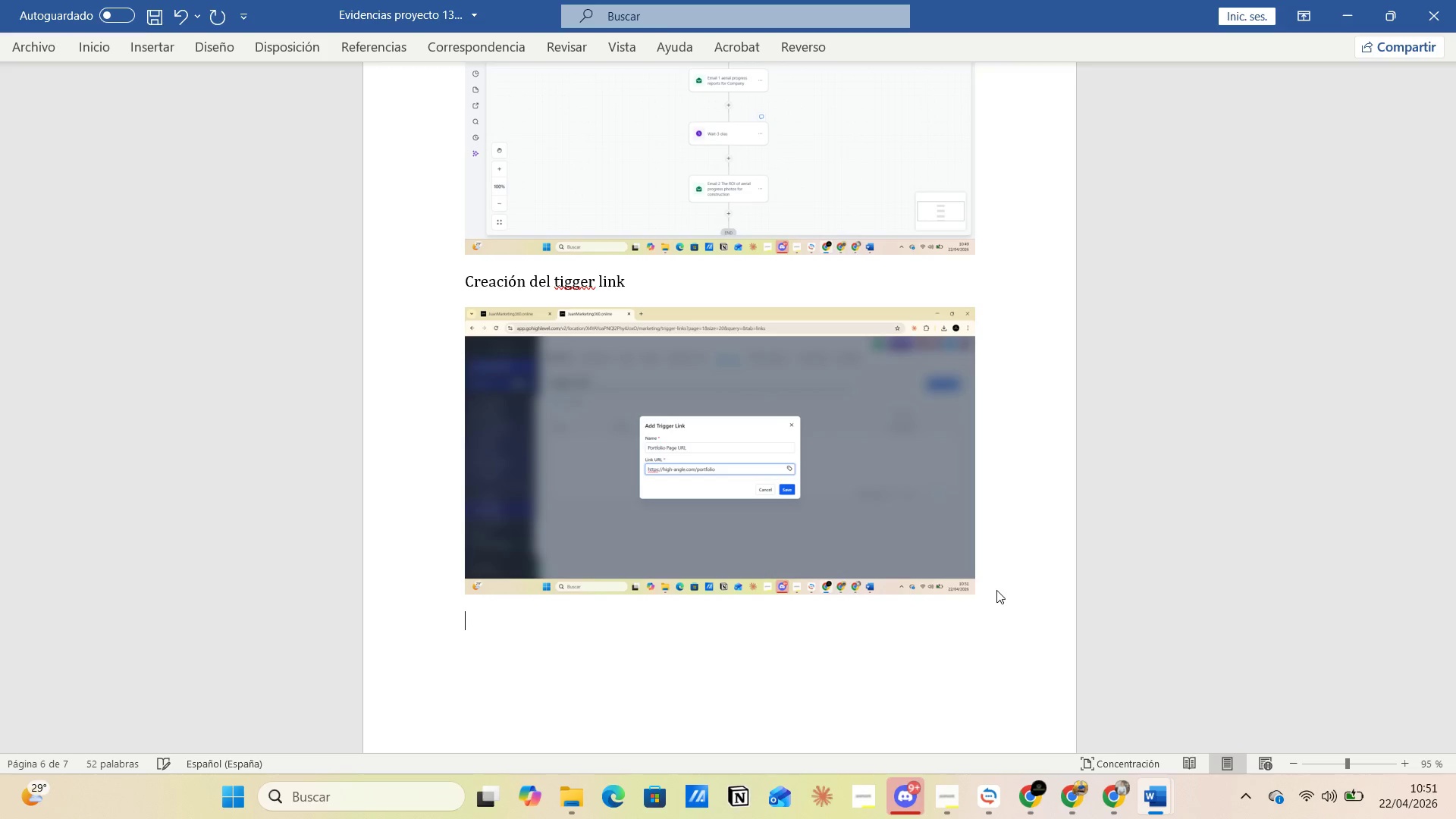 
key(Control+V)
 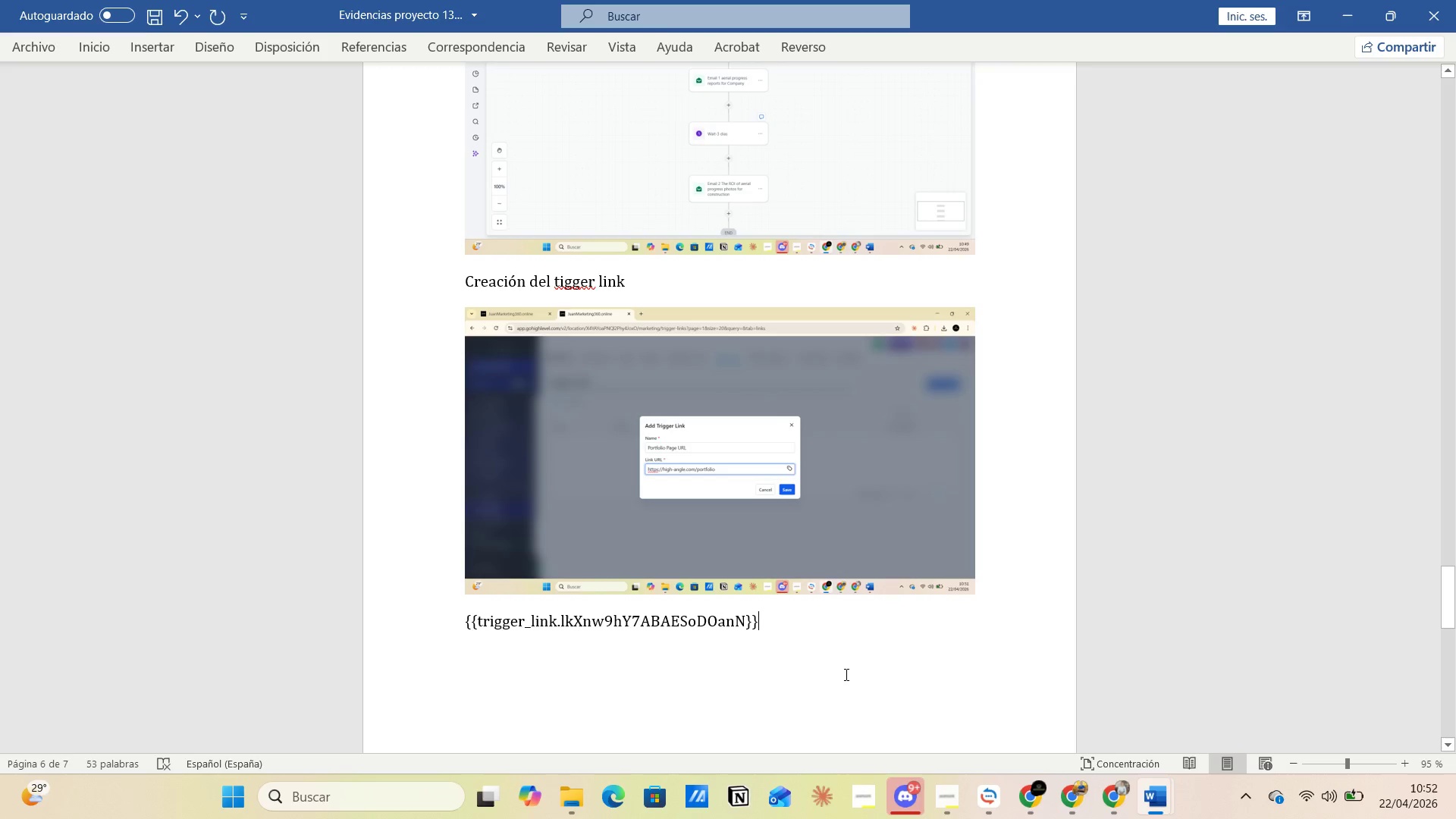 
key(Alt+Tab)
 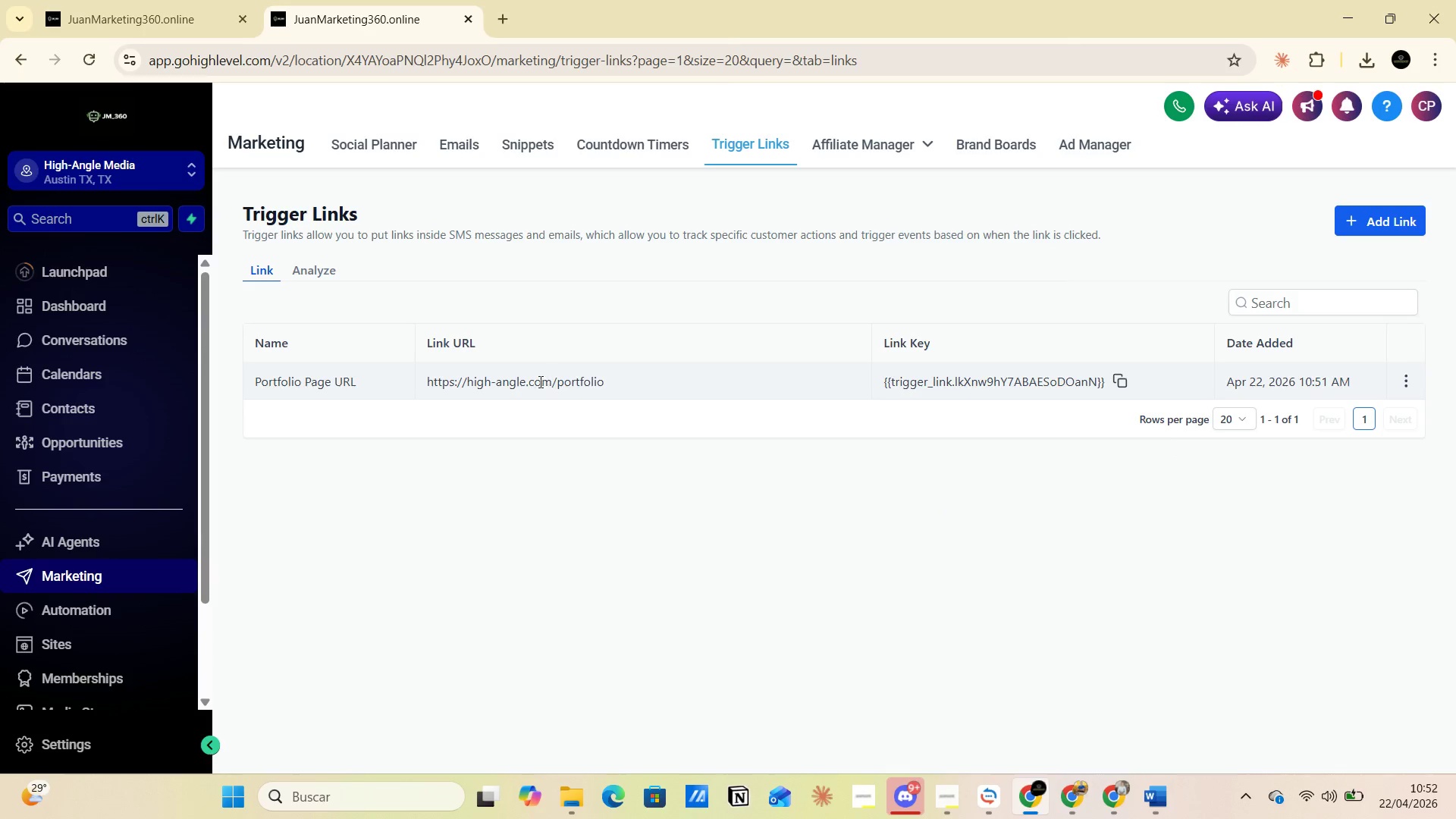 
wait(8.14)
 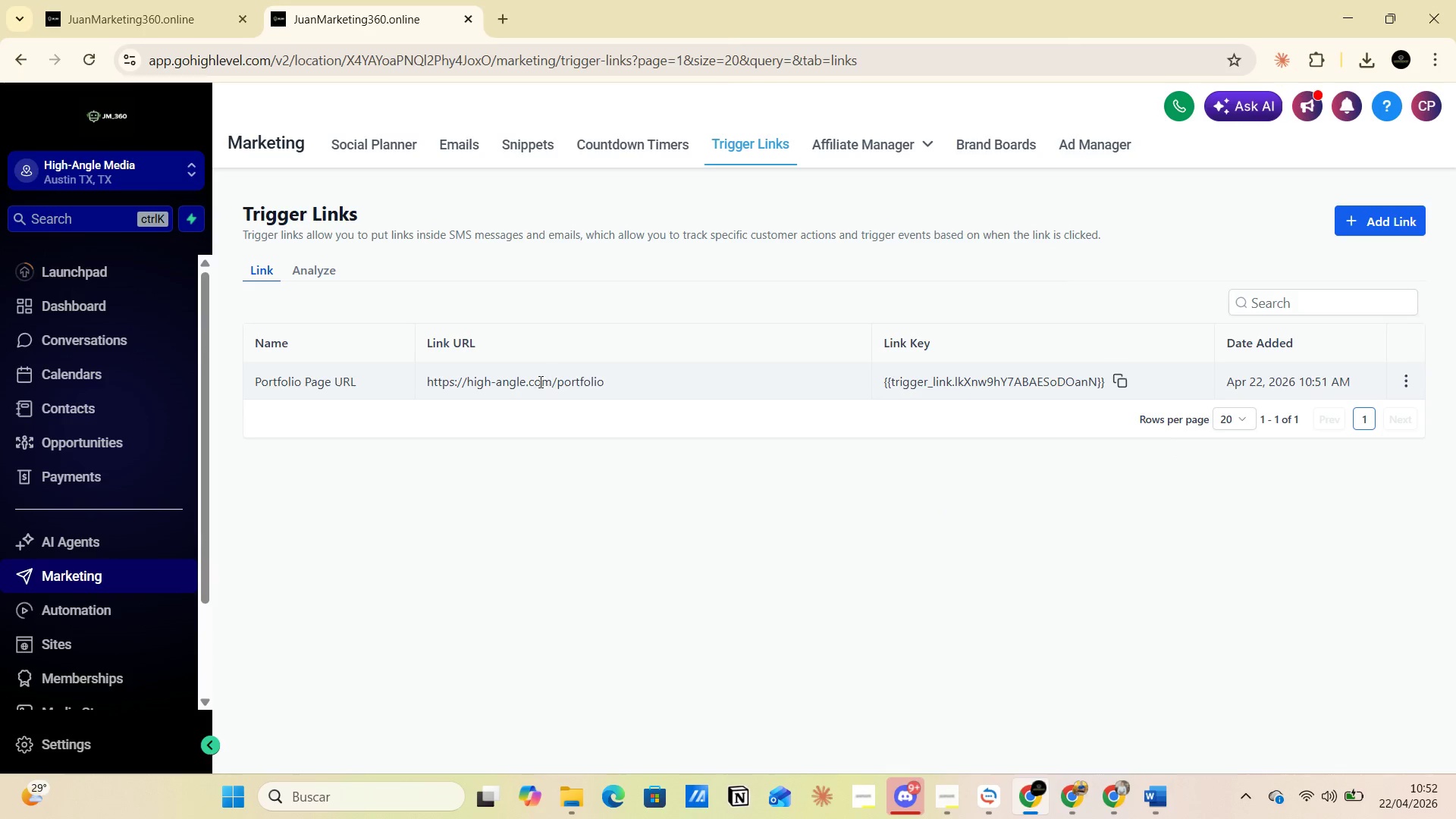 
left_click([463, 143])
 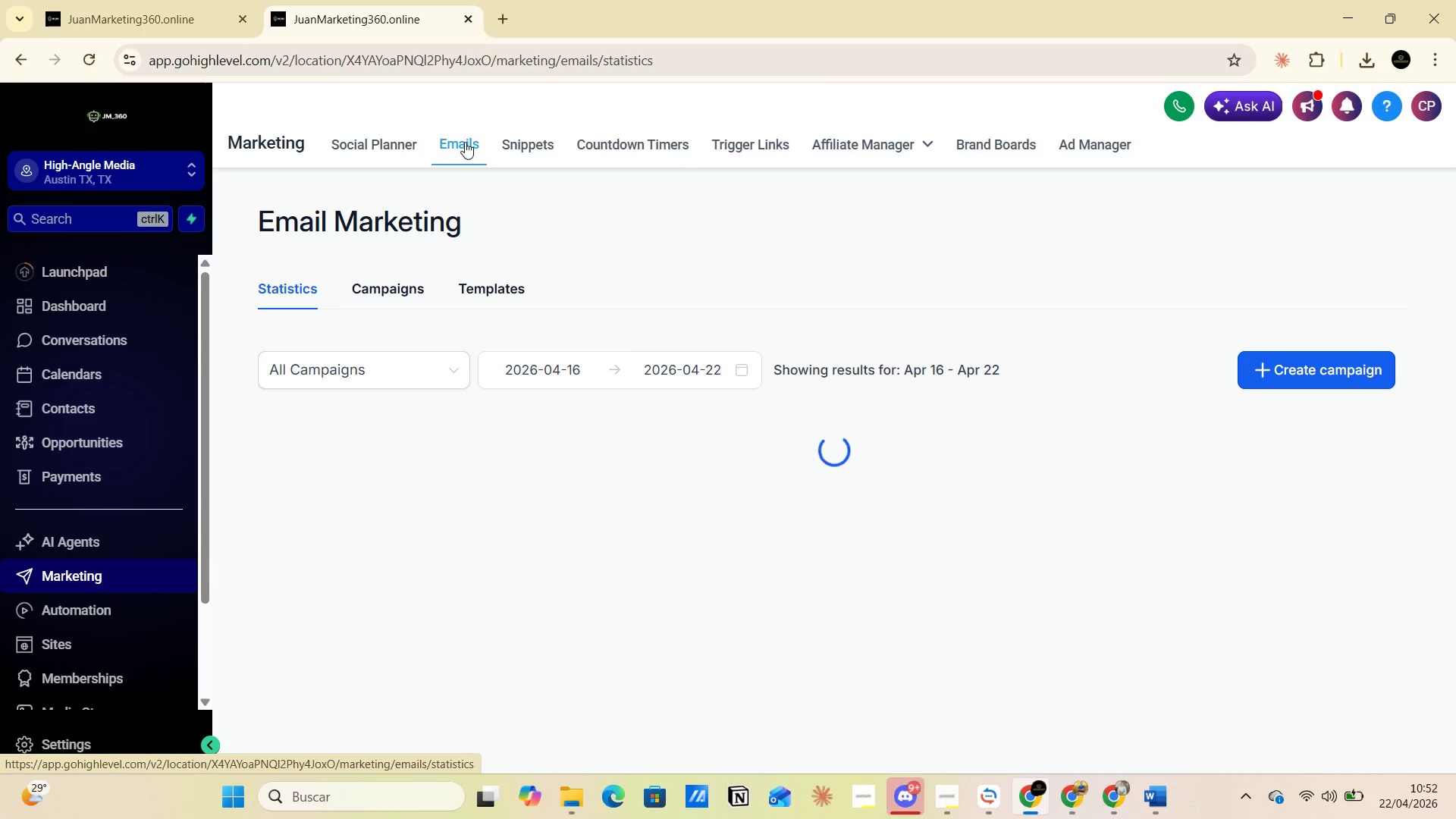 
scroll: coordinate [486, 381], scroll_direction: down, amount: 3.0
 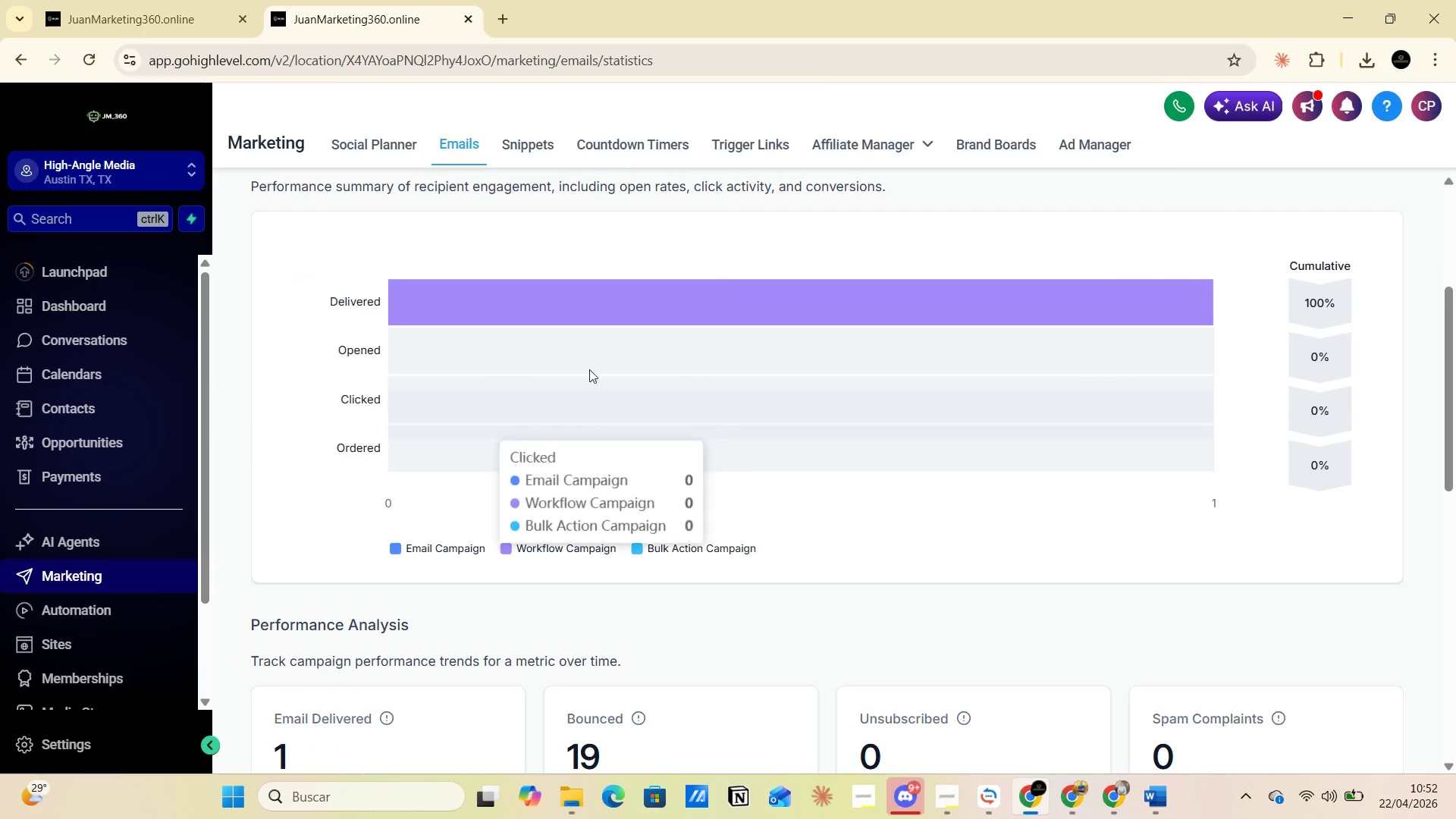 
scroll: coordinate [578, 381], scroll_direction: up, amount: 3.0
 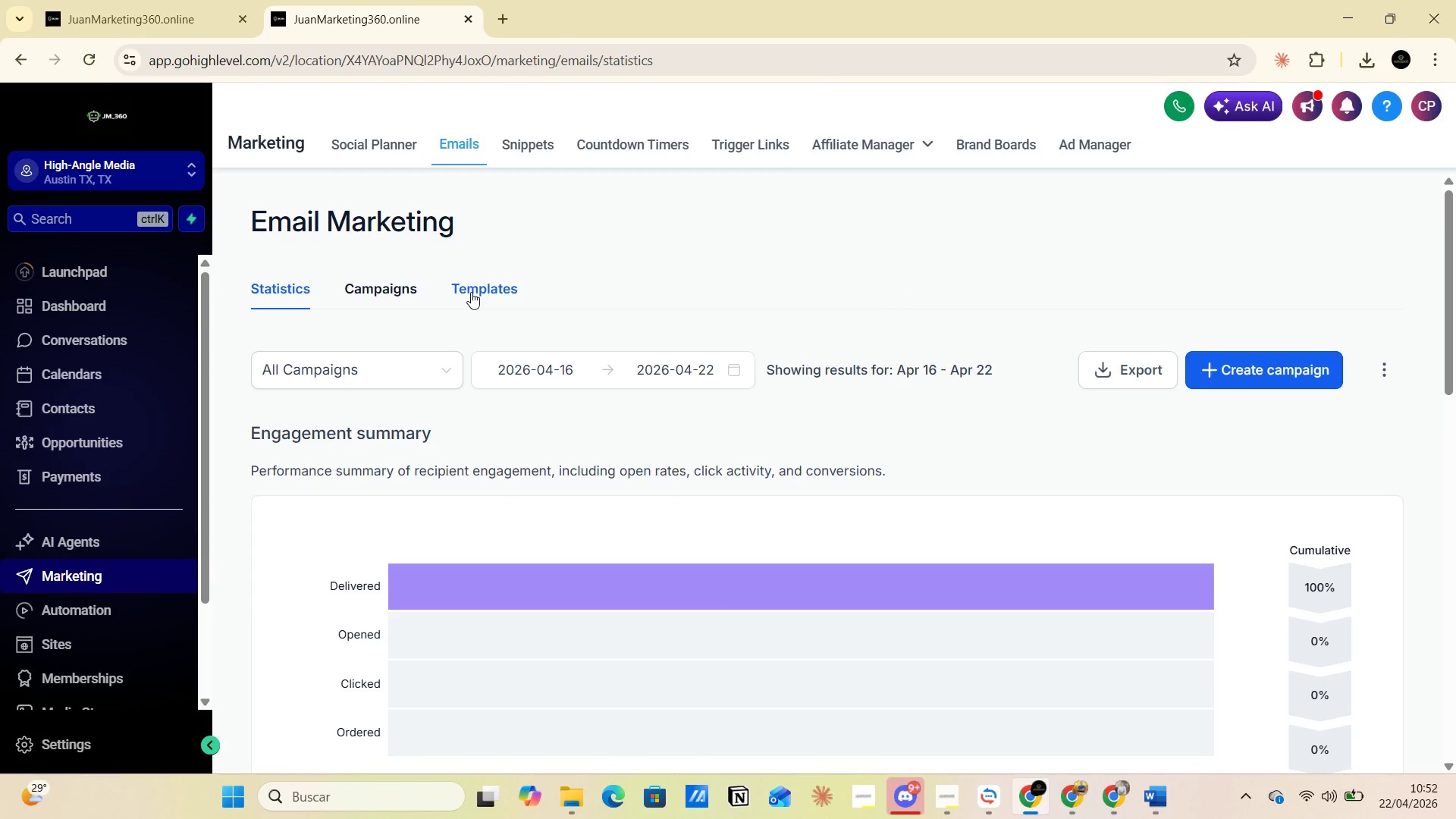 
left_click([471, 292])
 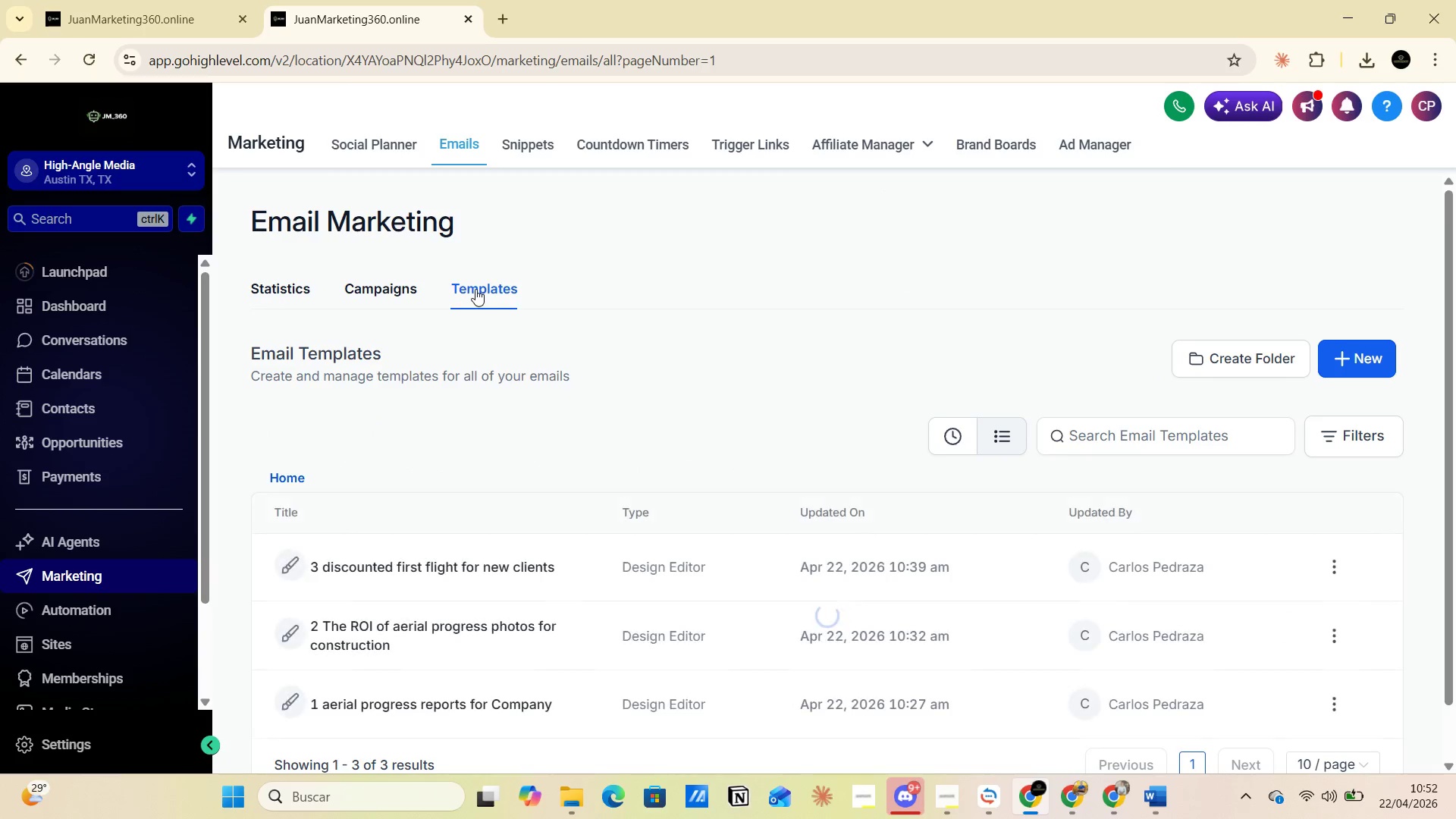 
scroll: coordinate [443, 454], scroll_direction: down, amount: 3.0
 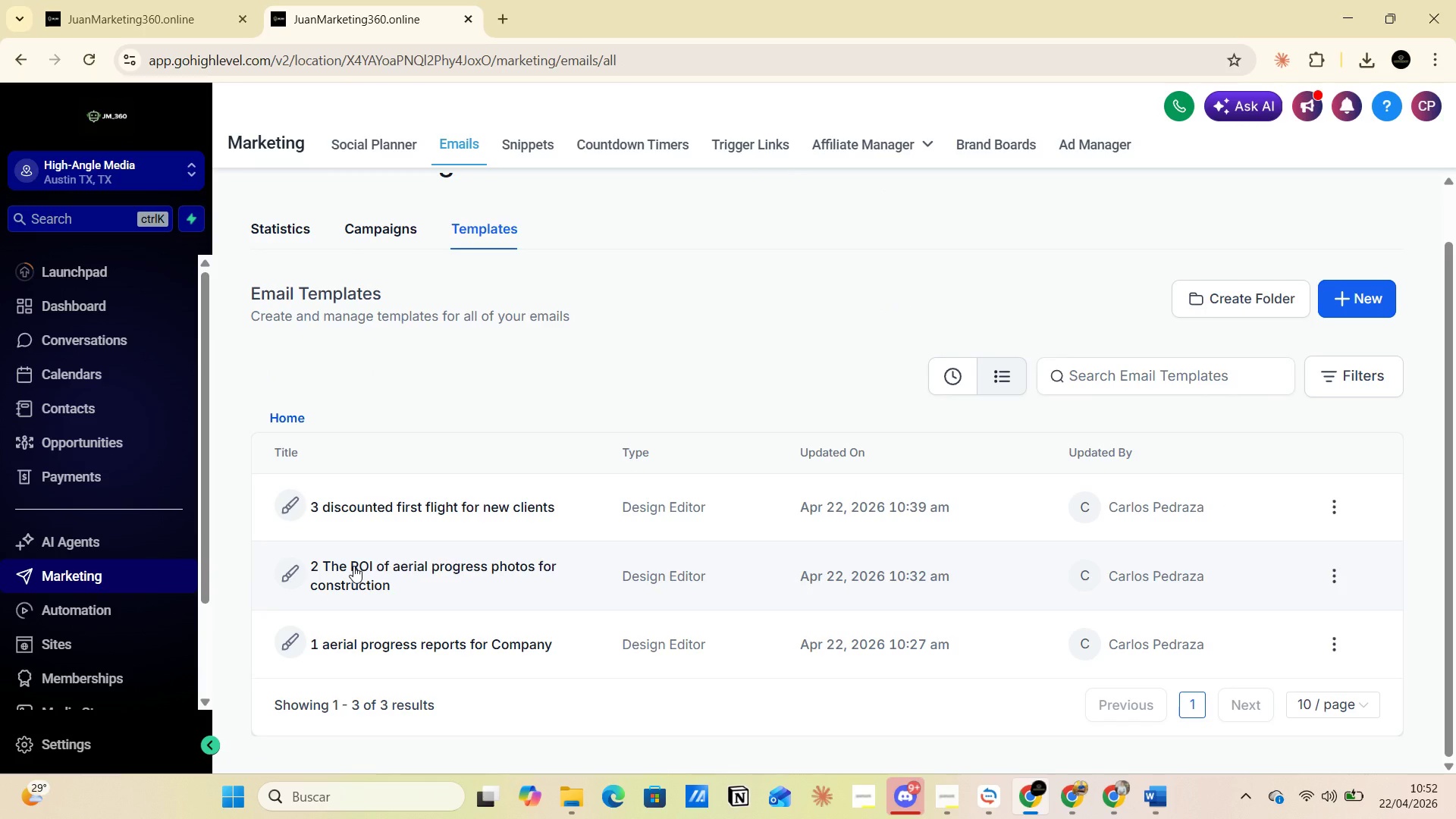 
left_click([353, 566])
 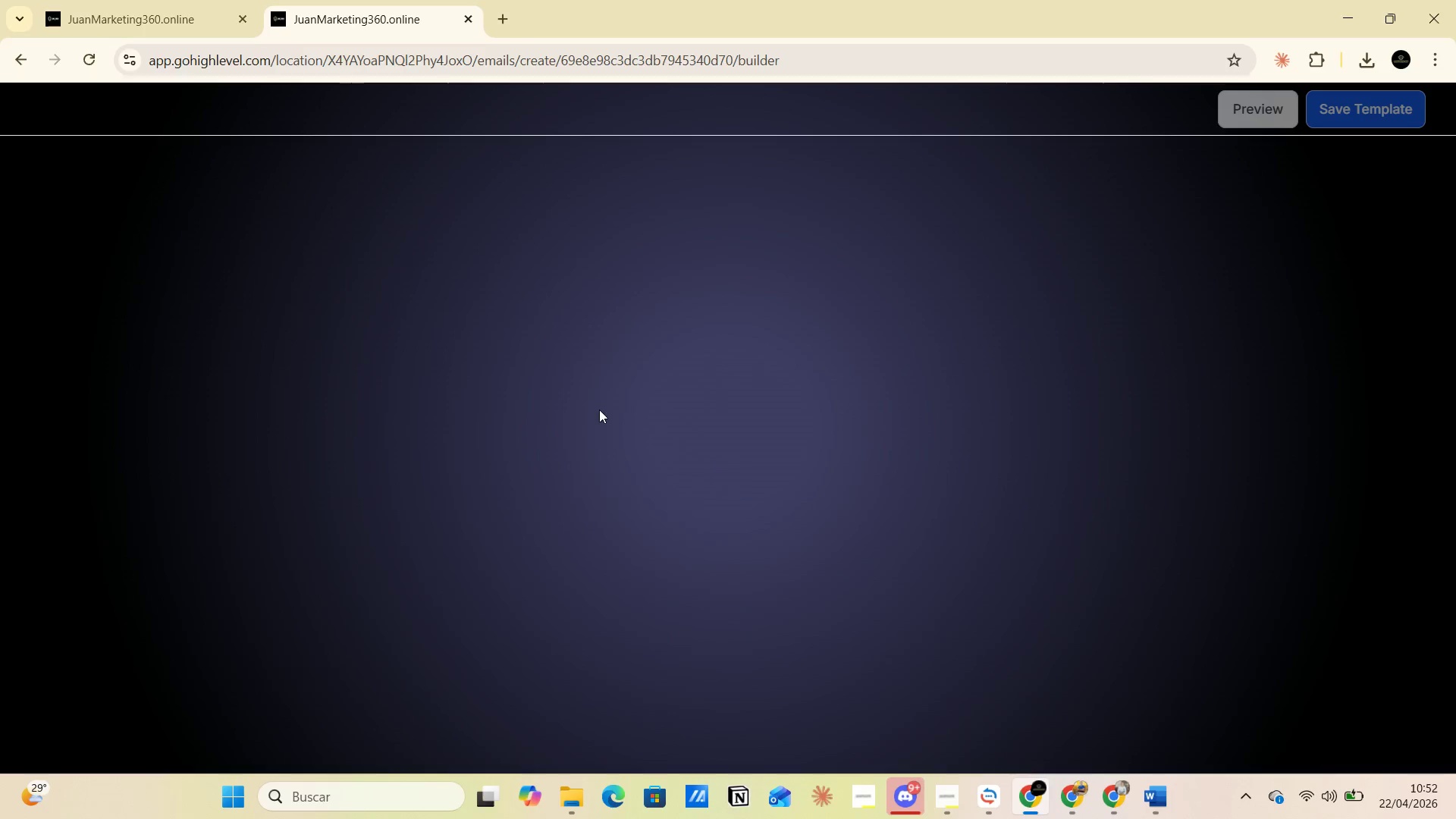 
wait(5.48)
 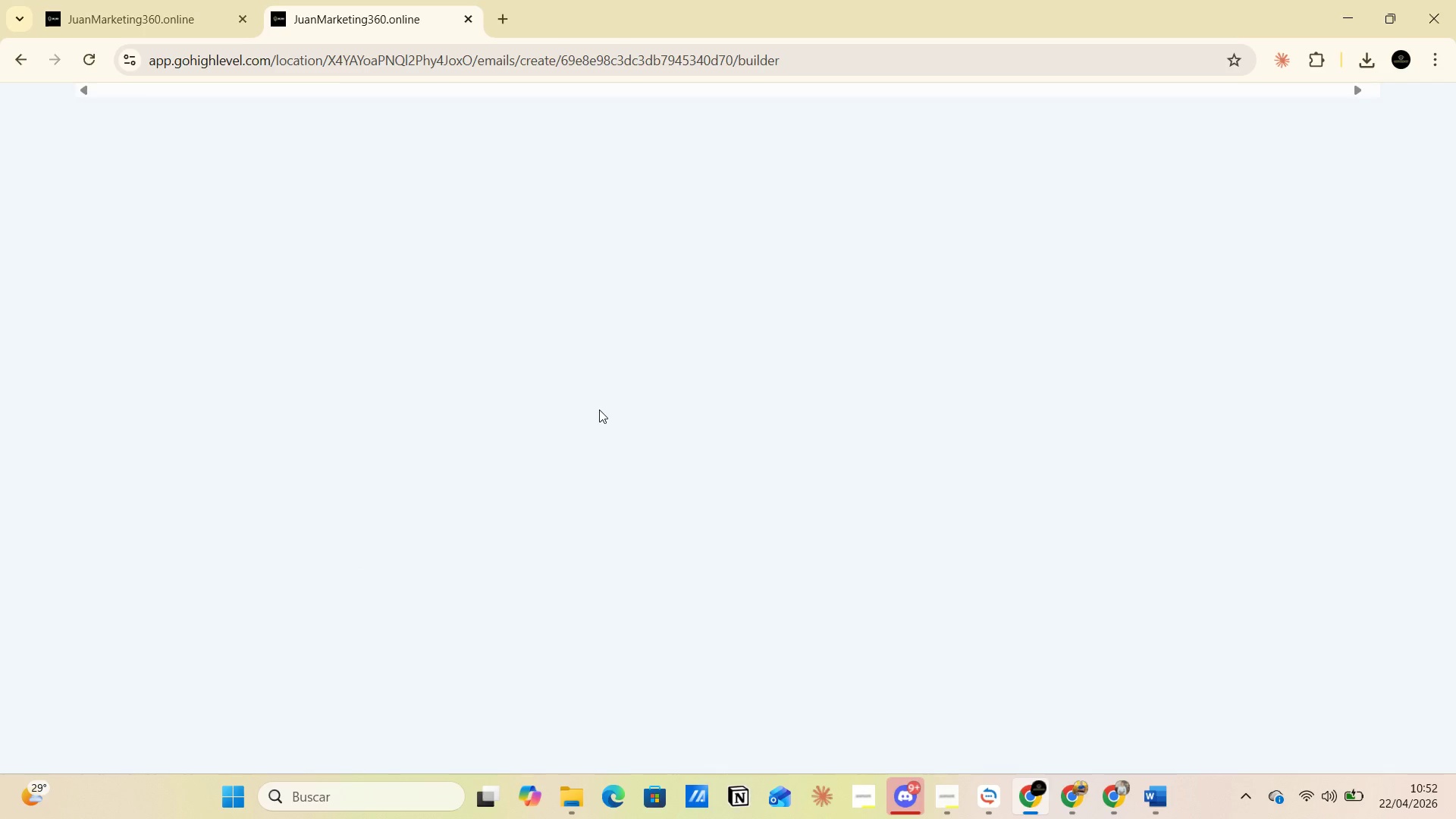 
scroll: coordinate [732, 463], scroll_direction: down, amount: 5.0
 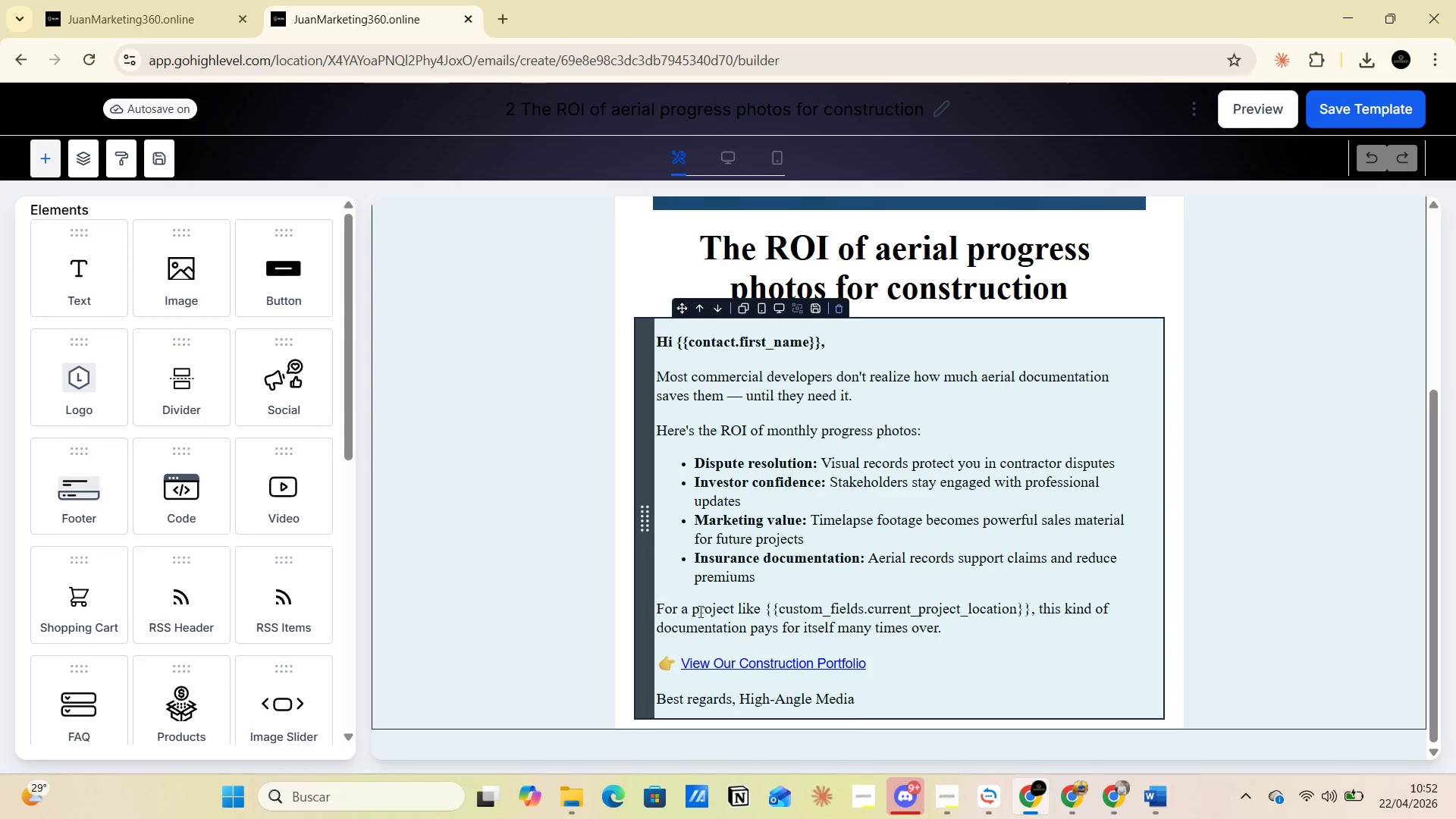 
key(Alt+AltLeft)
 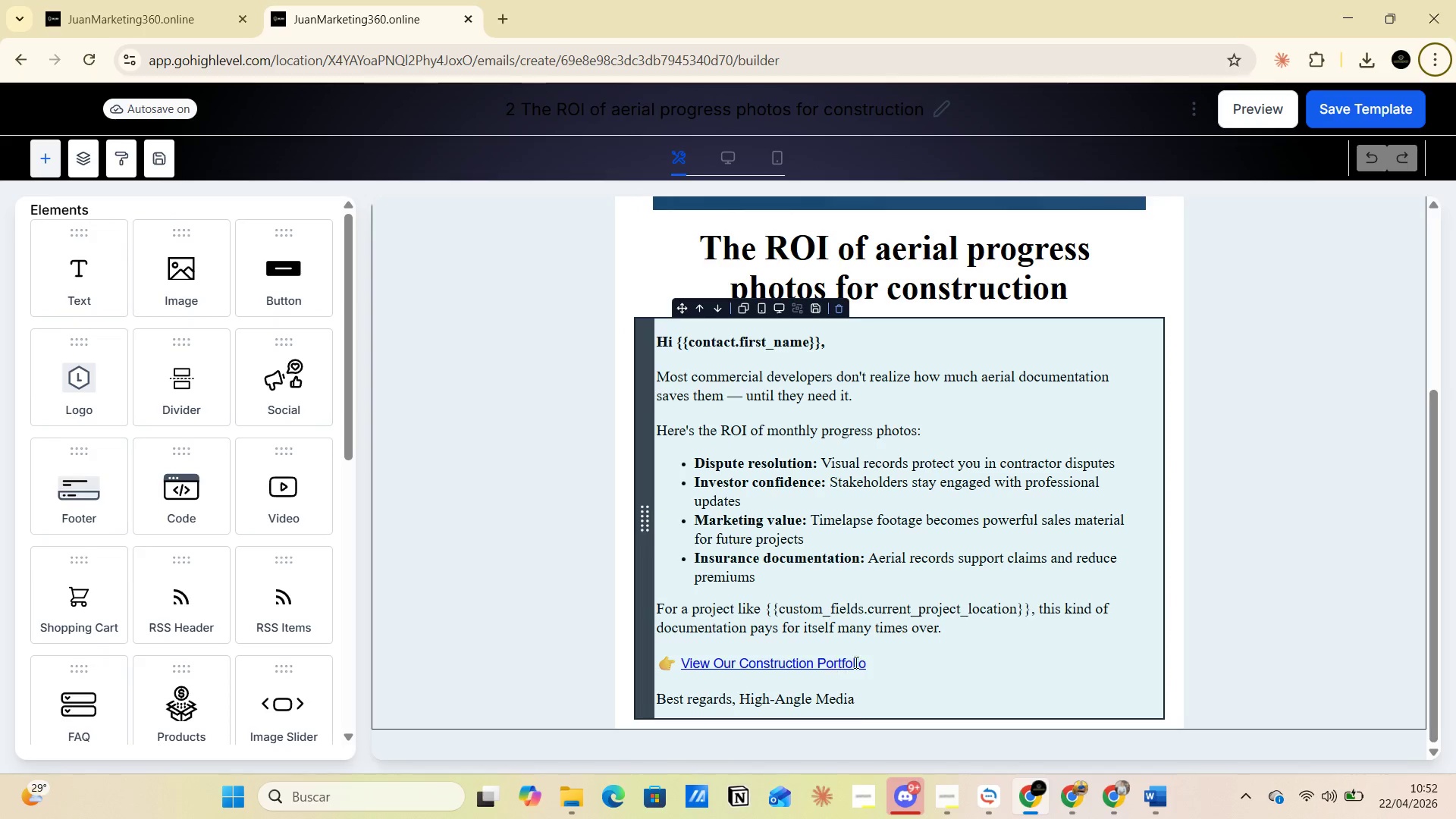 
left_click([873, 663])
 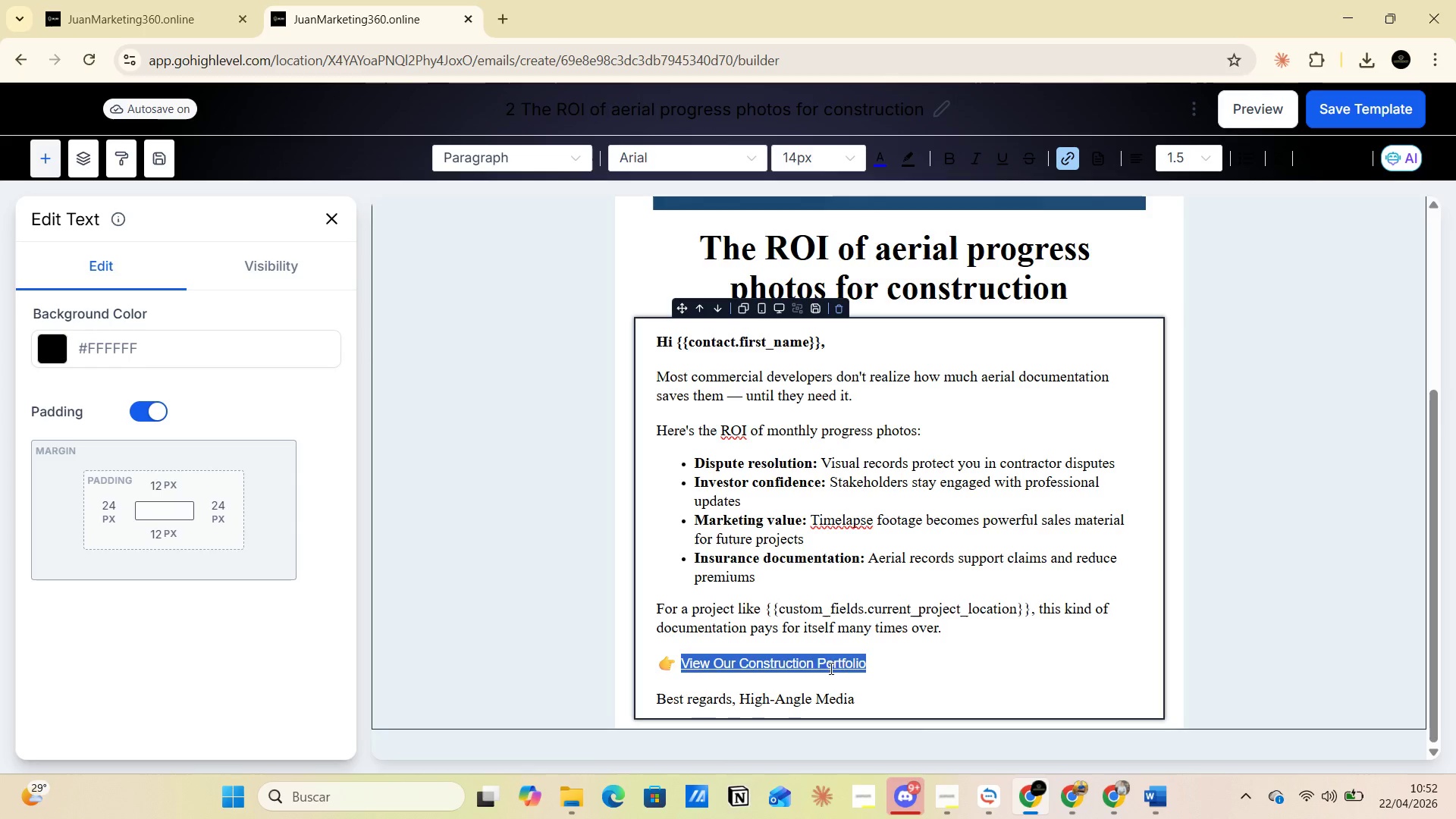 
left_click([878, 667])
 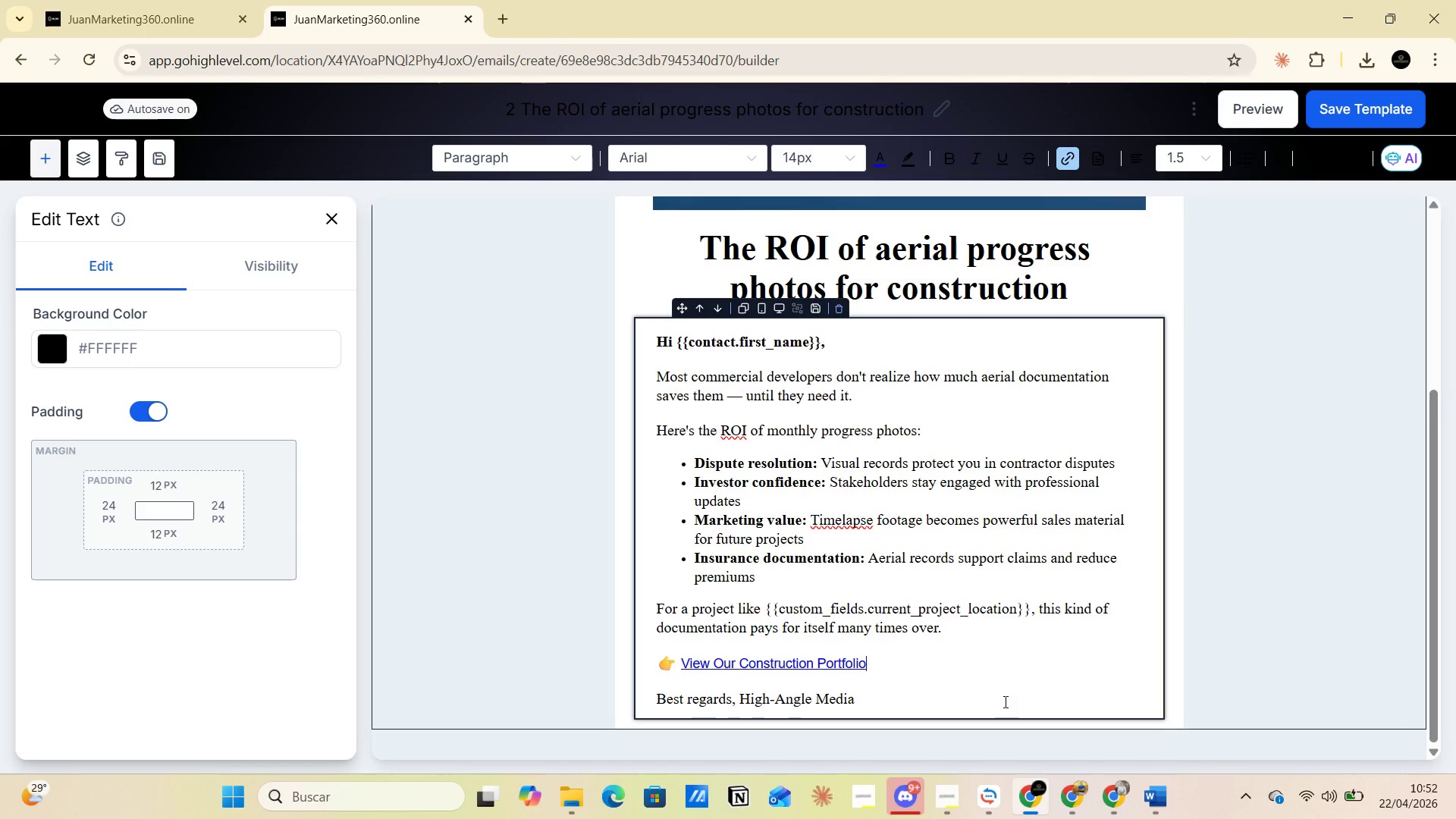 
key(Space)
 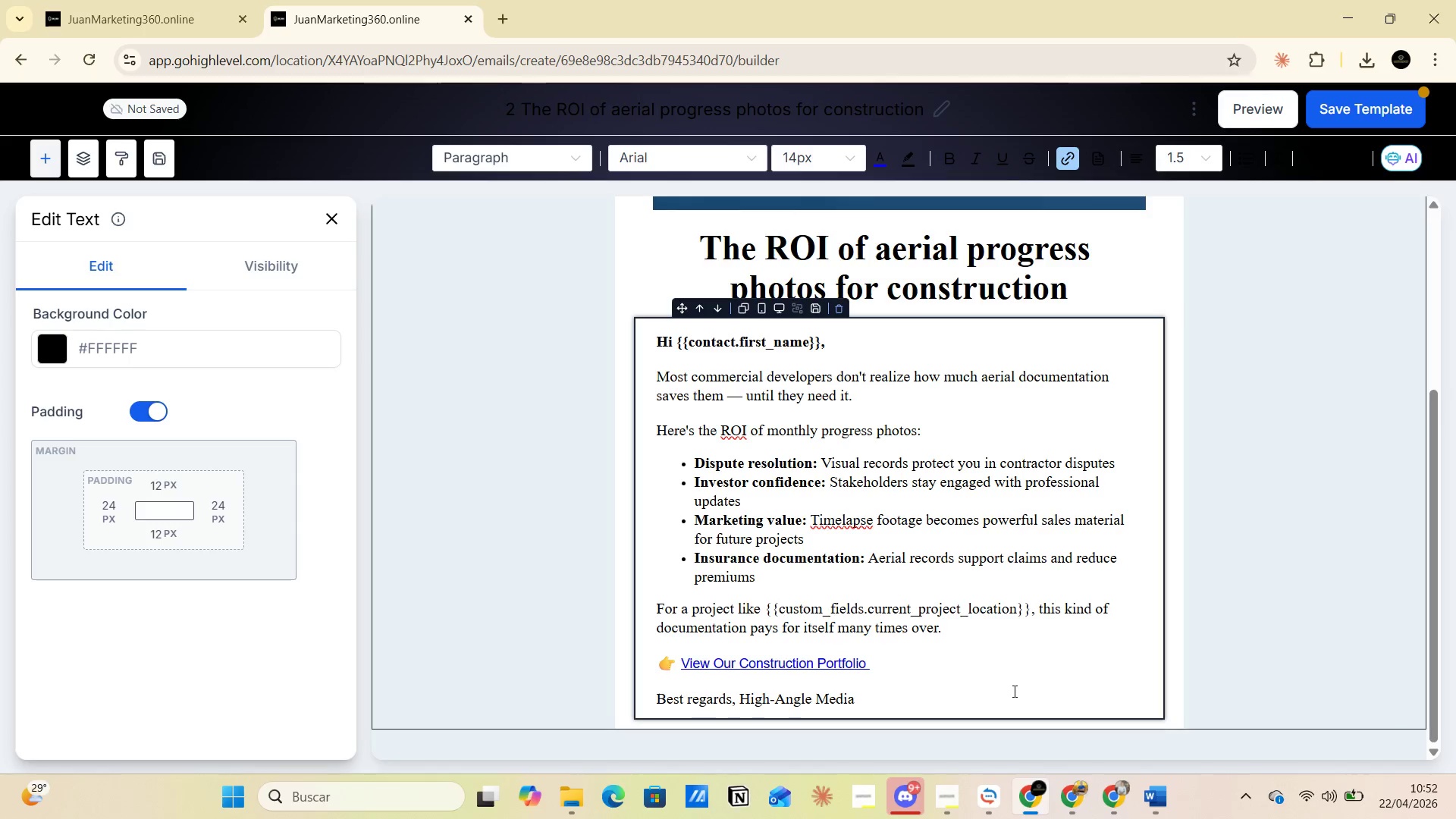 
key(Control+V)
 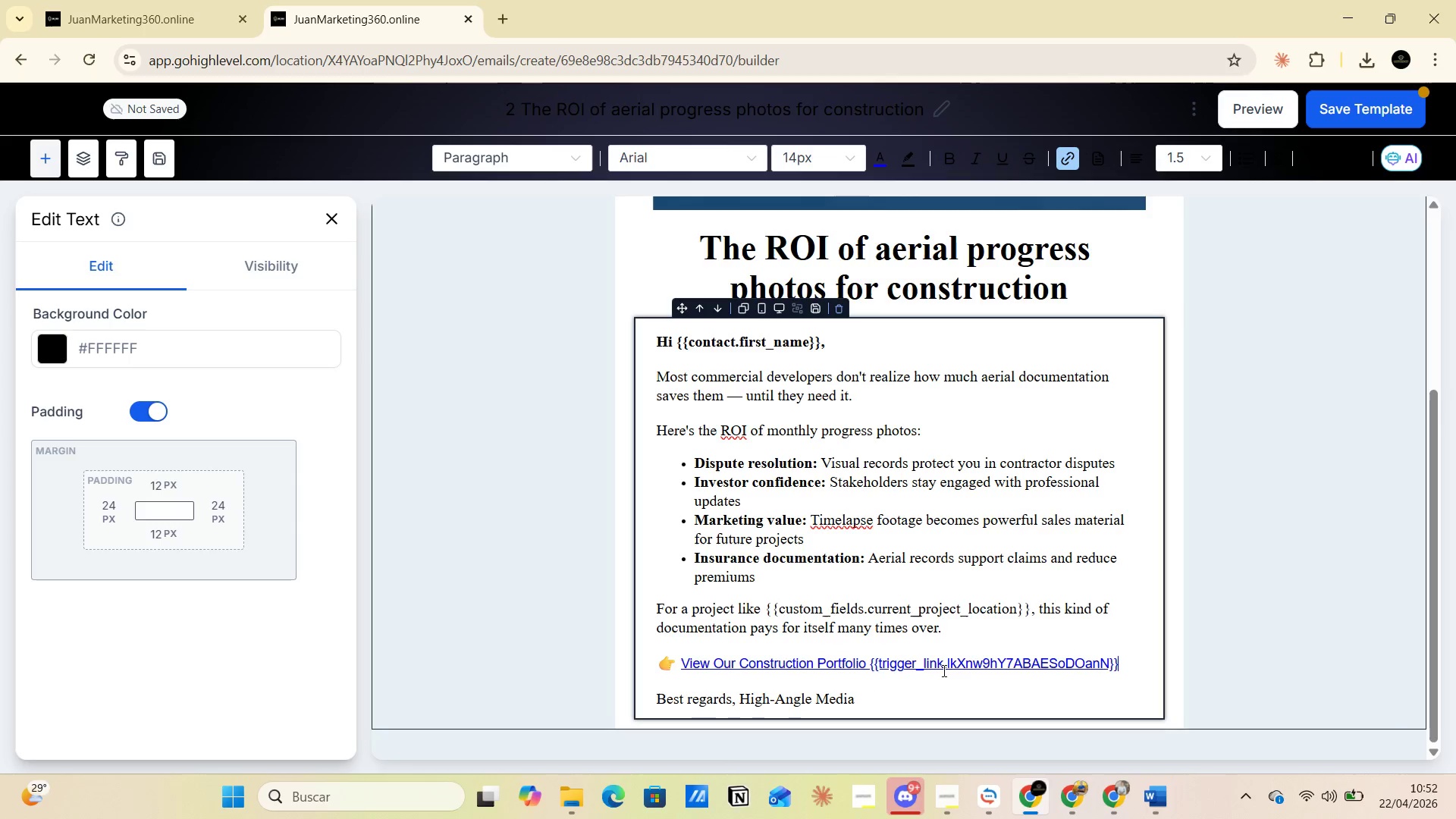 
wait(5.28)
 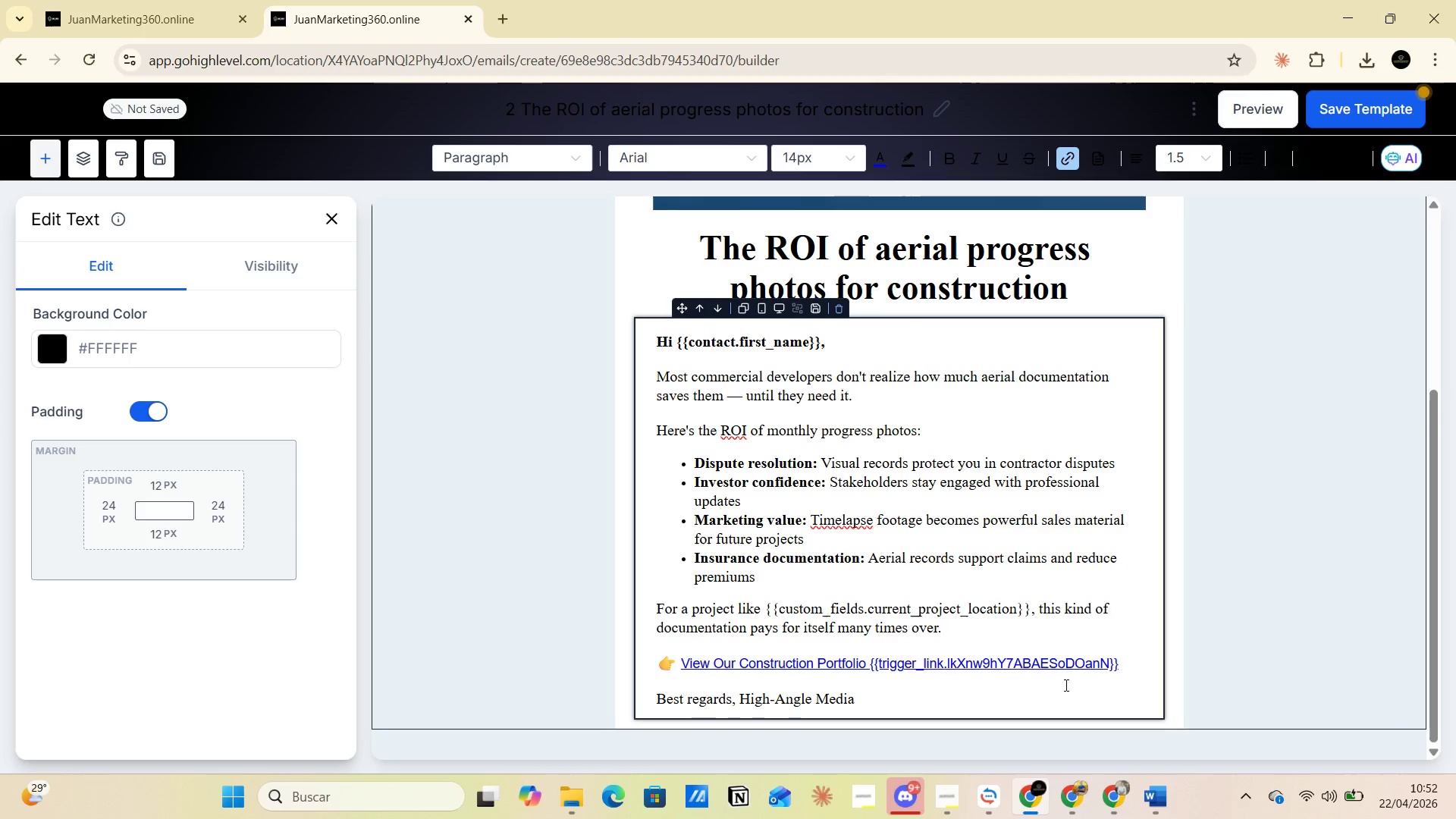 
left_click([1366, 115])
 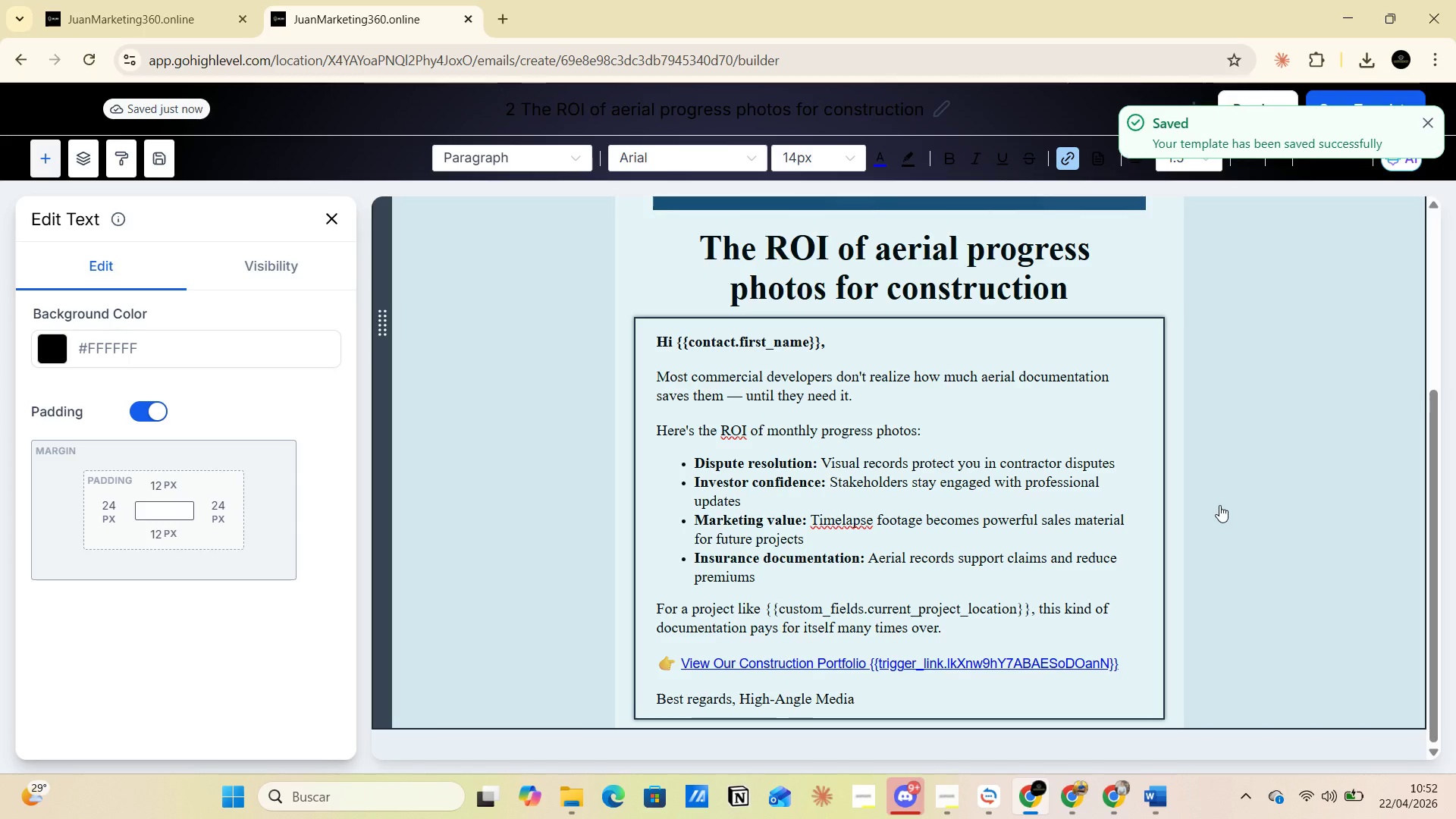 
key(PrintScreen)
 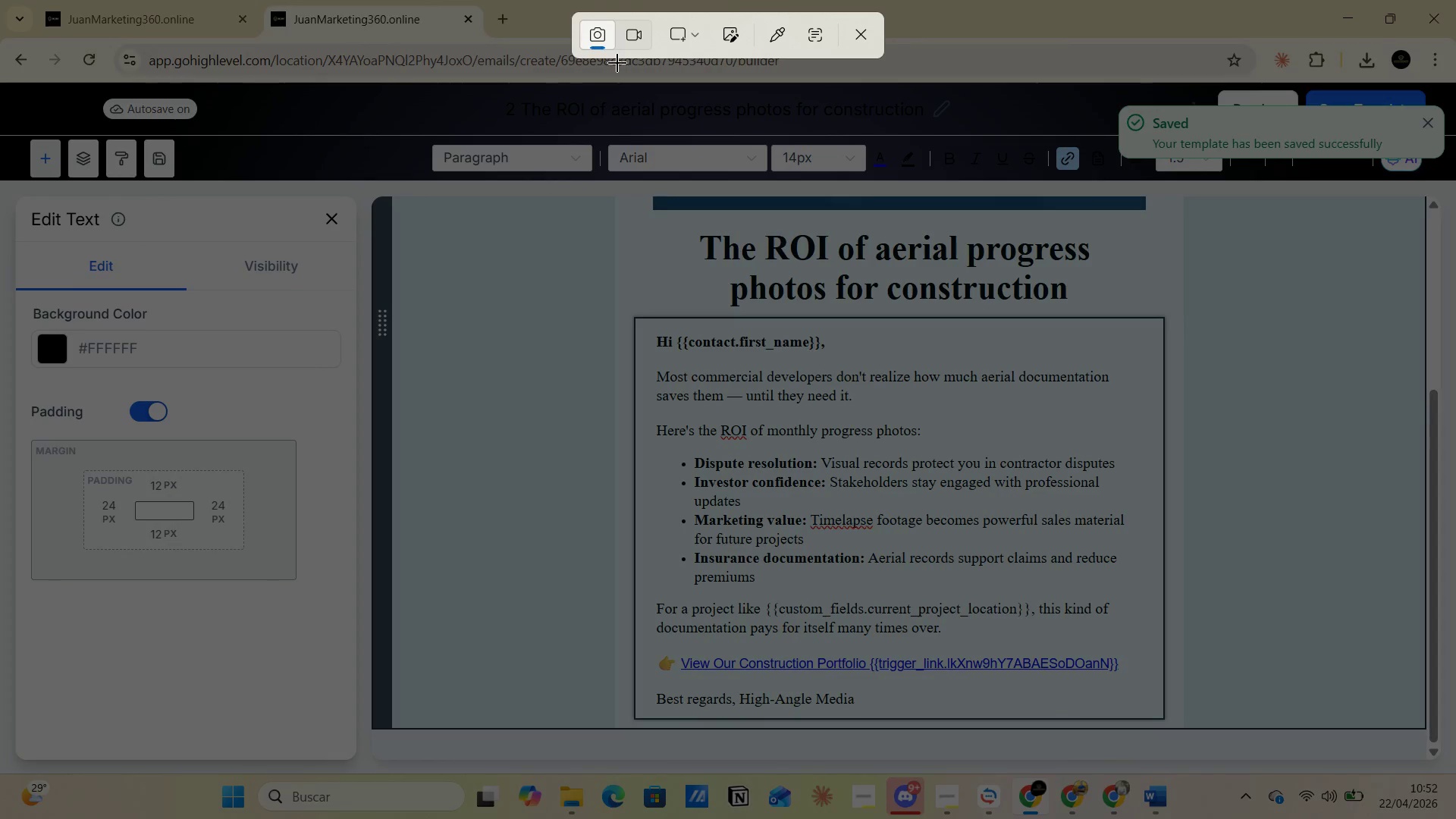 
left_click([692, 36])
 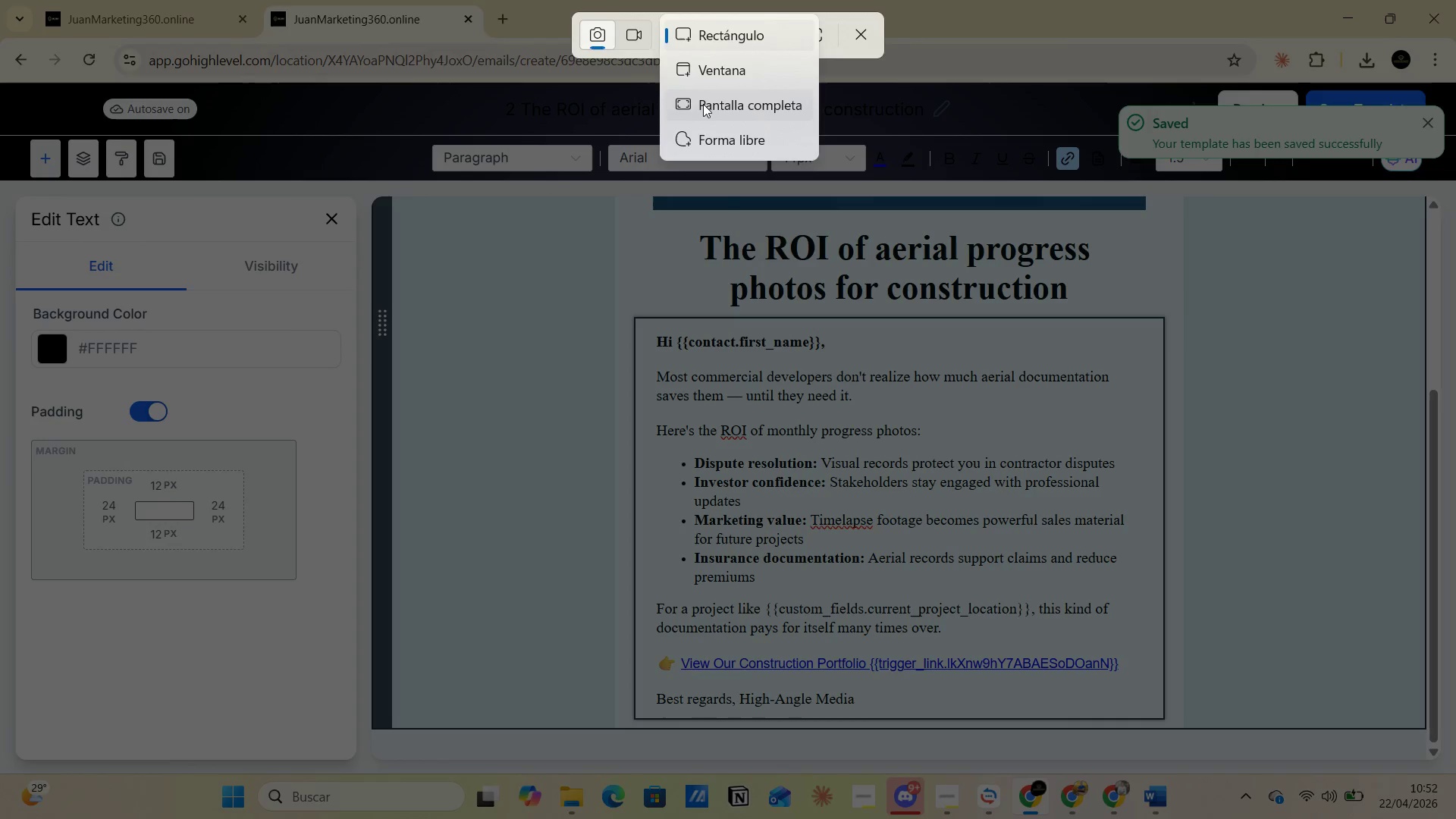 
left_click([704, 106])
 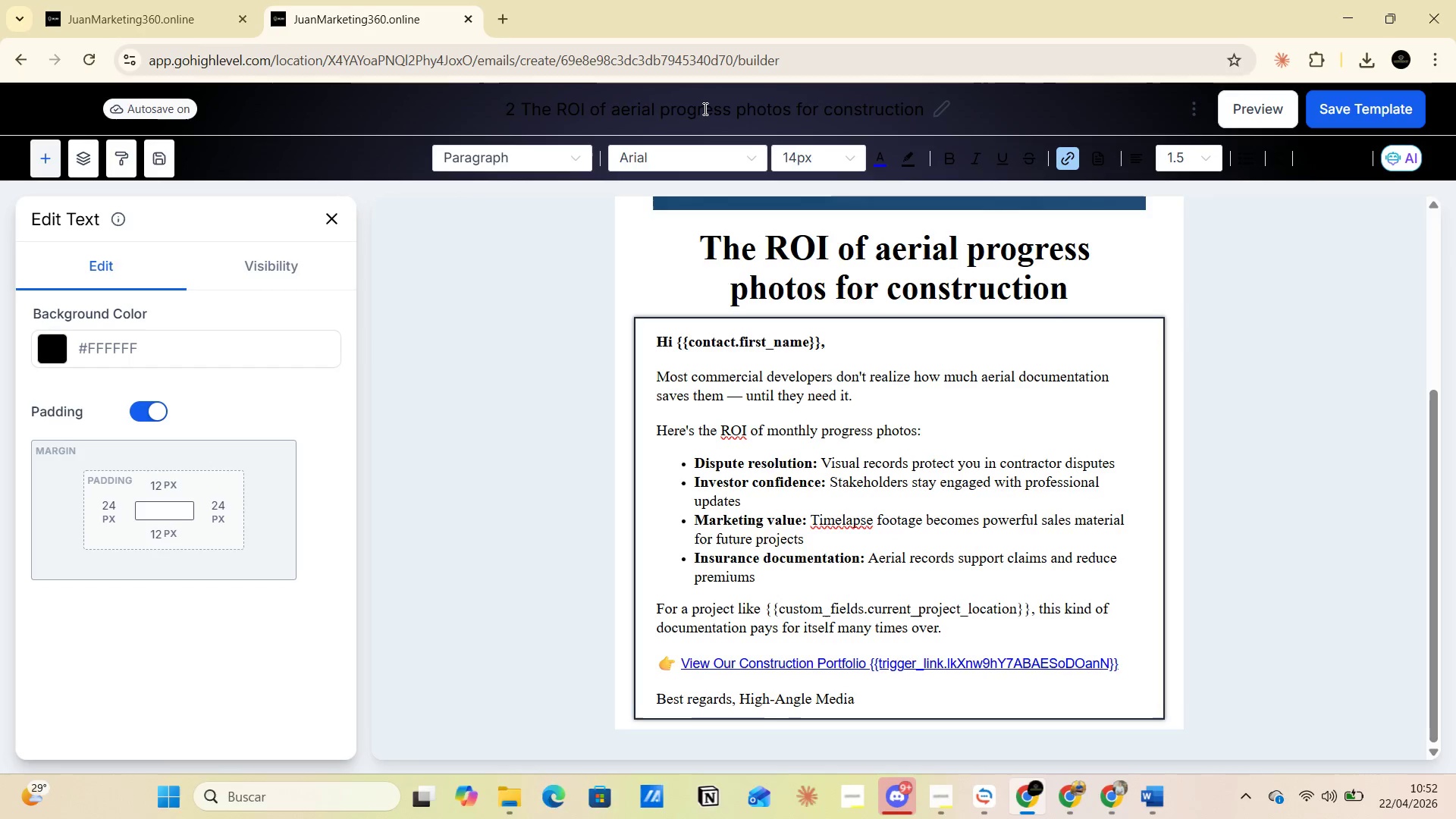 
key(Alt+AltLeft)
 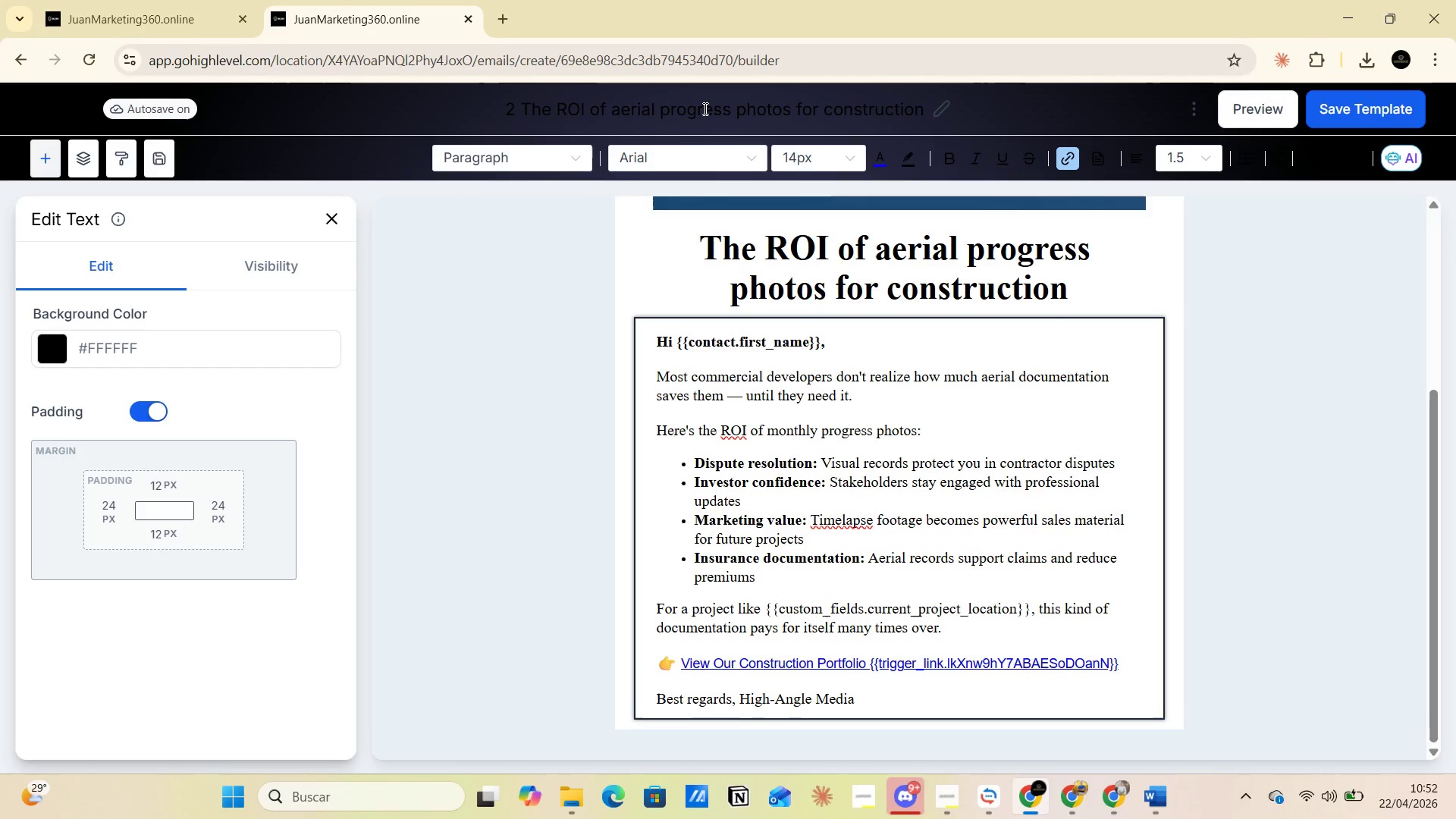 
key(Alt+Tab)
 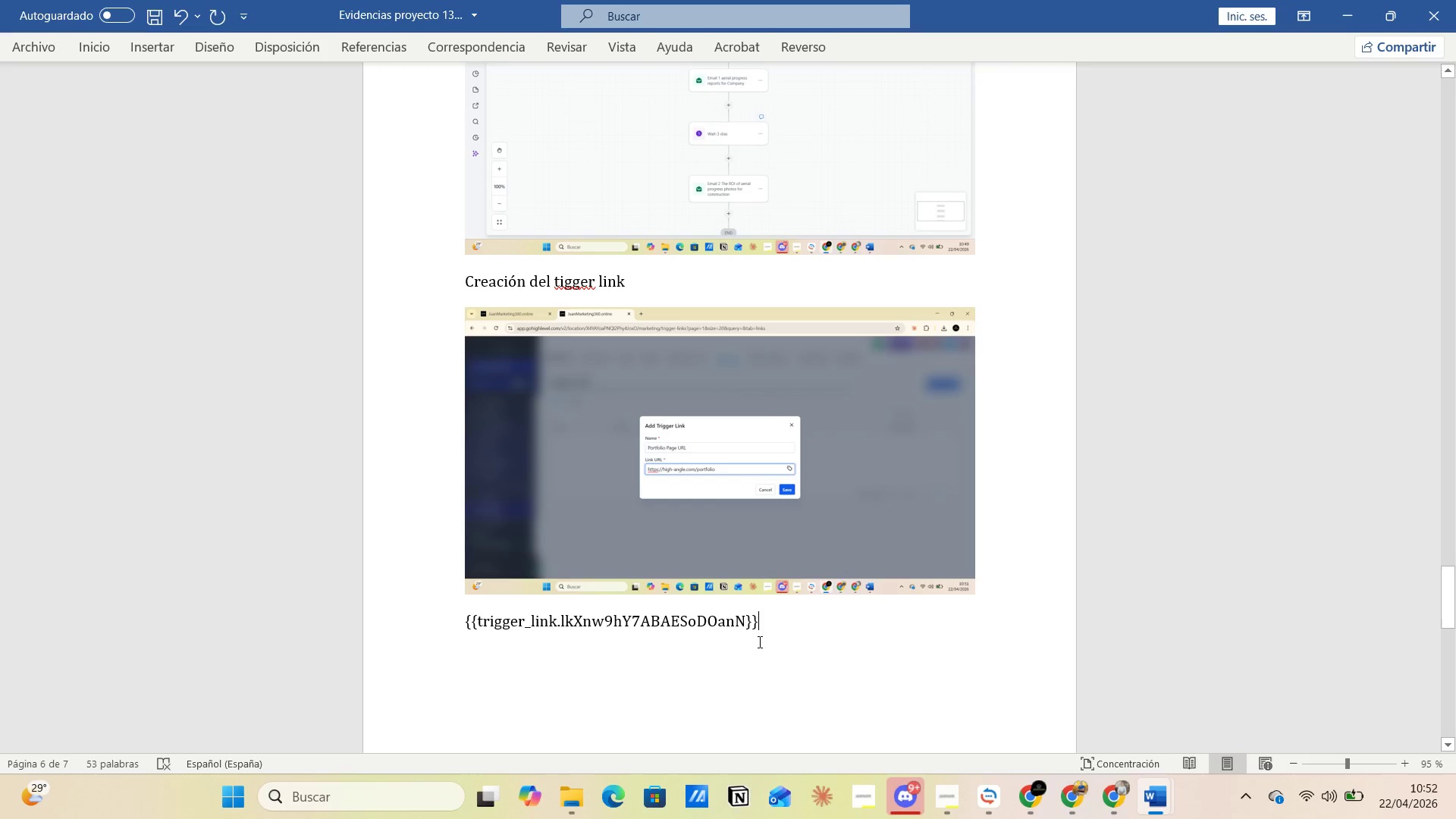 
left_click([786, 628])
 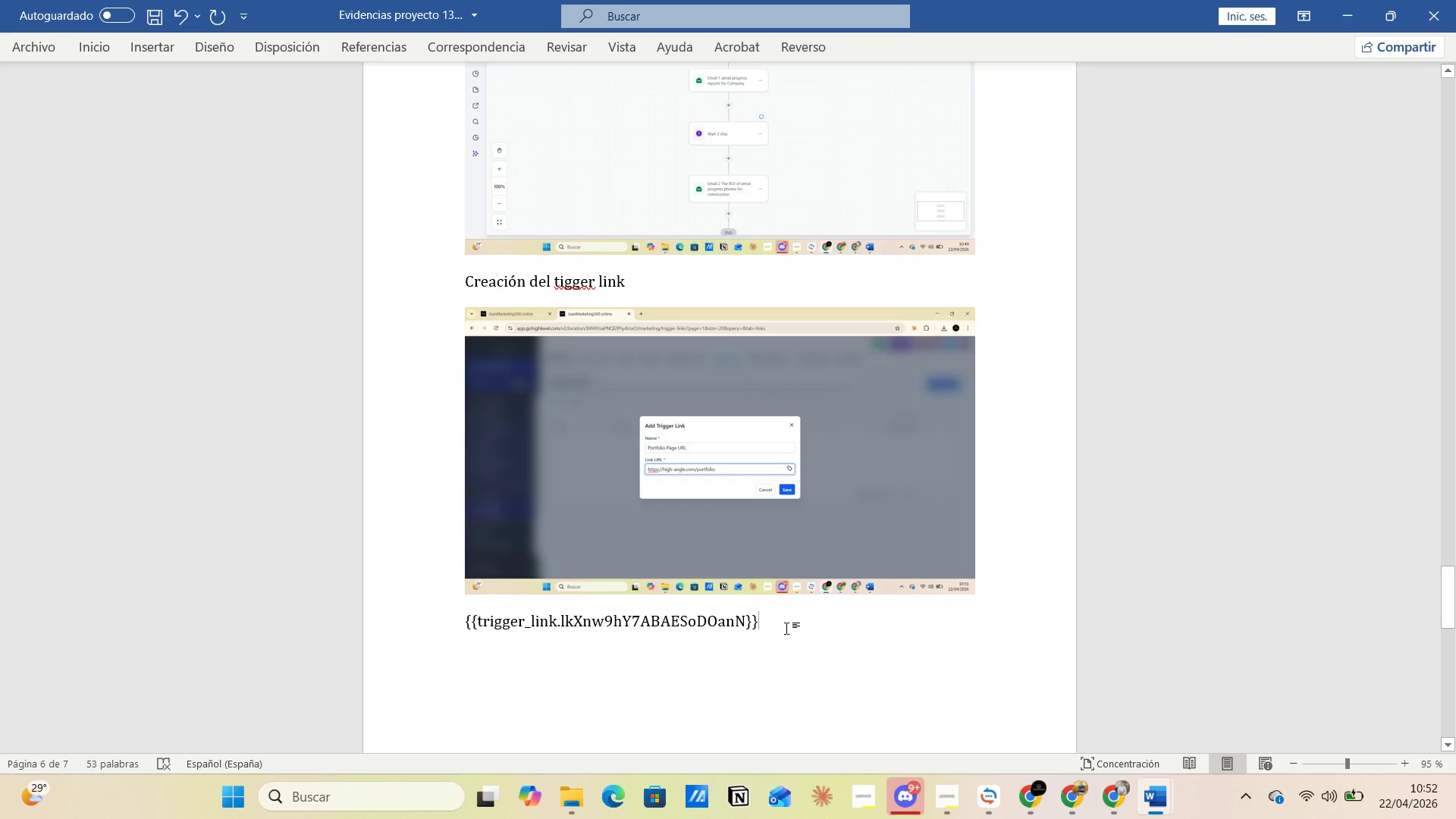 
key(Enter)
 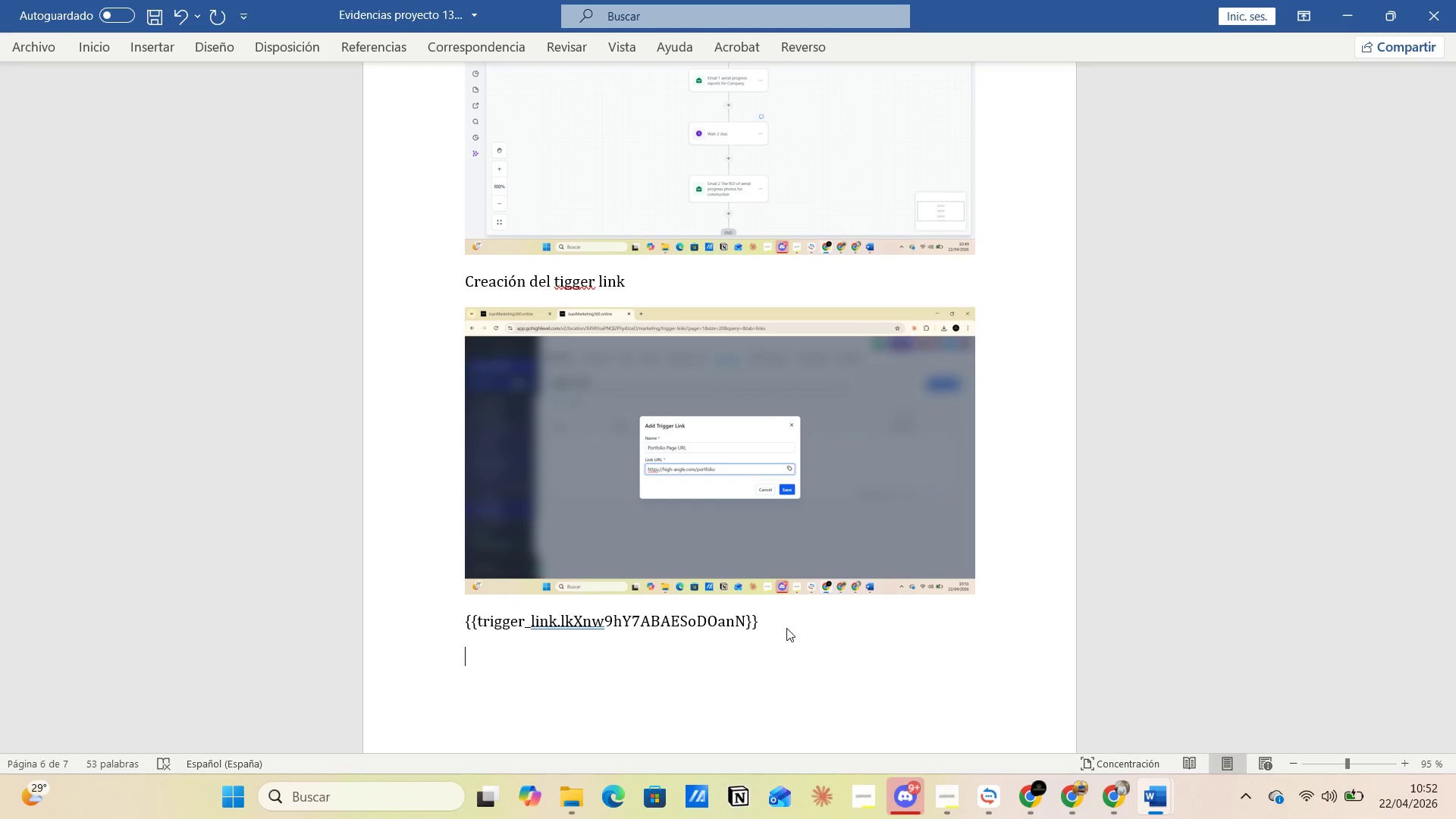 
key(Control+V)
 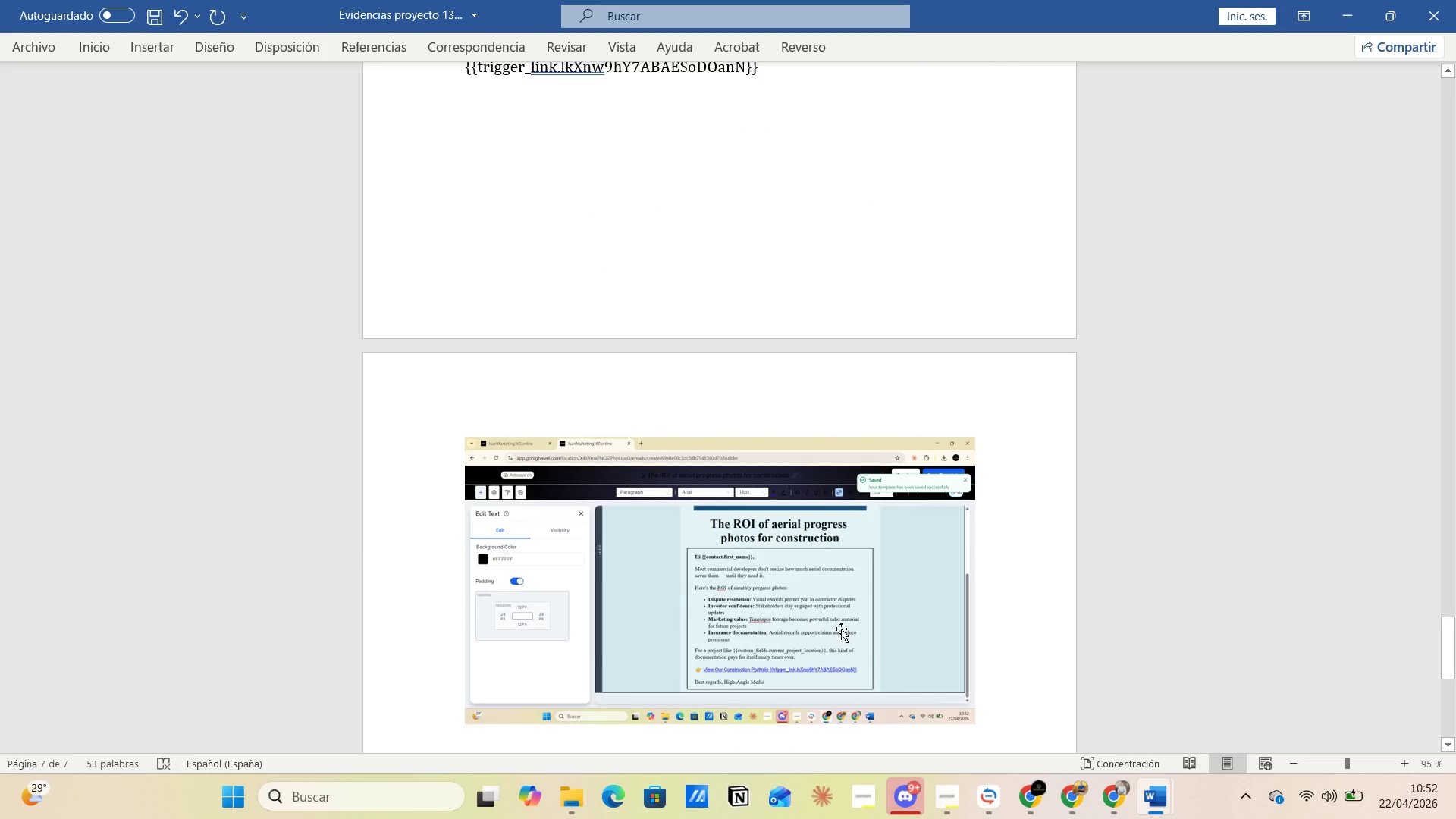 
left_click([1006, 708])
 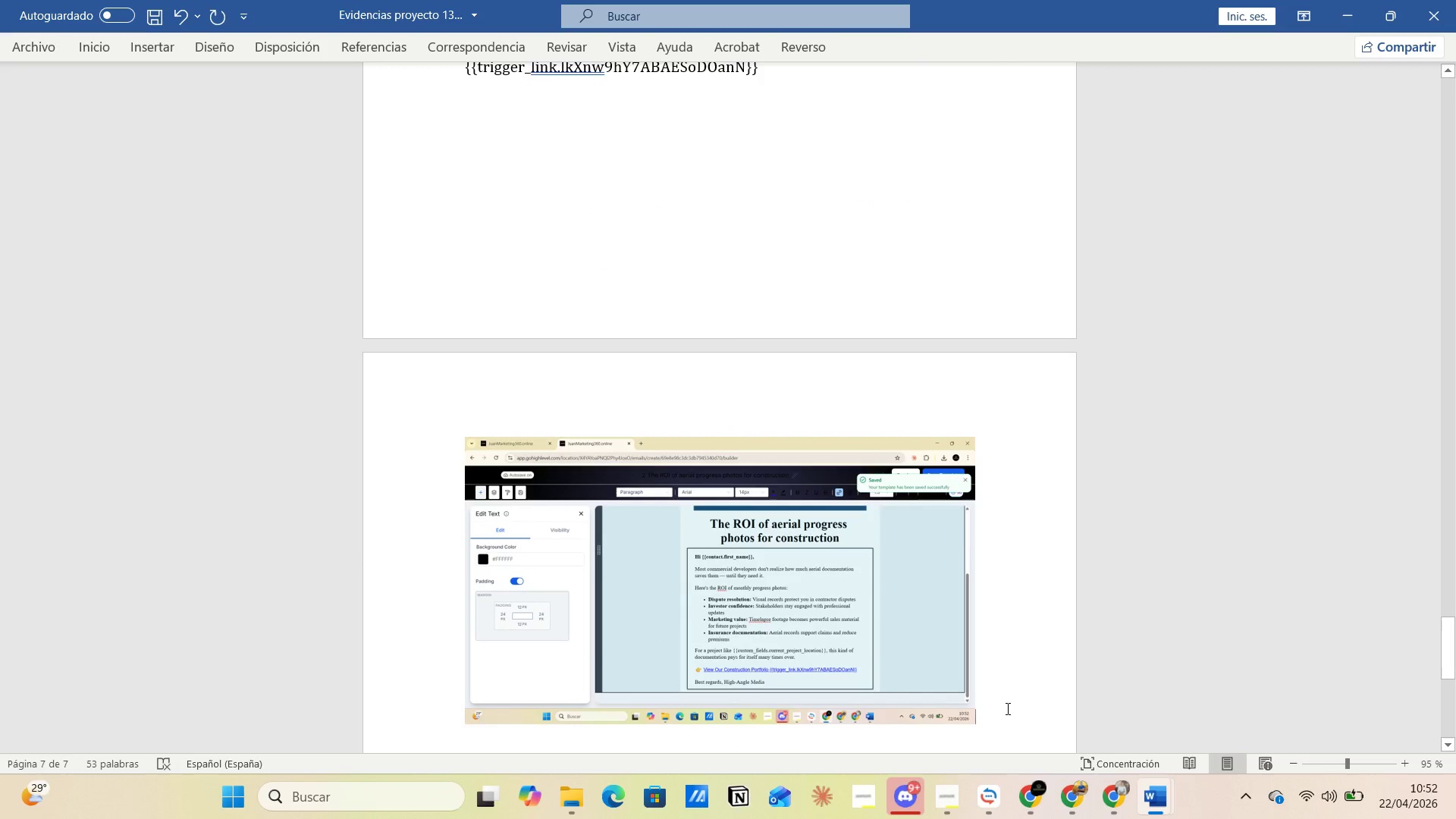 
key(Enter)
 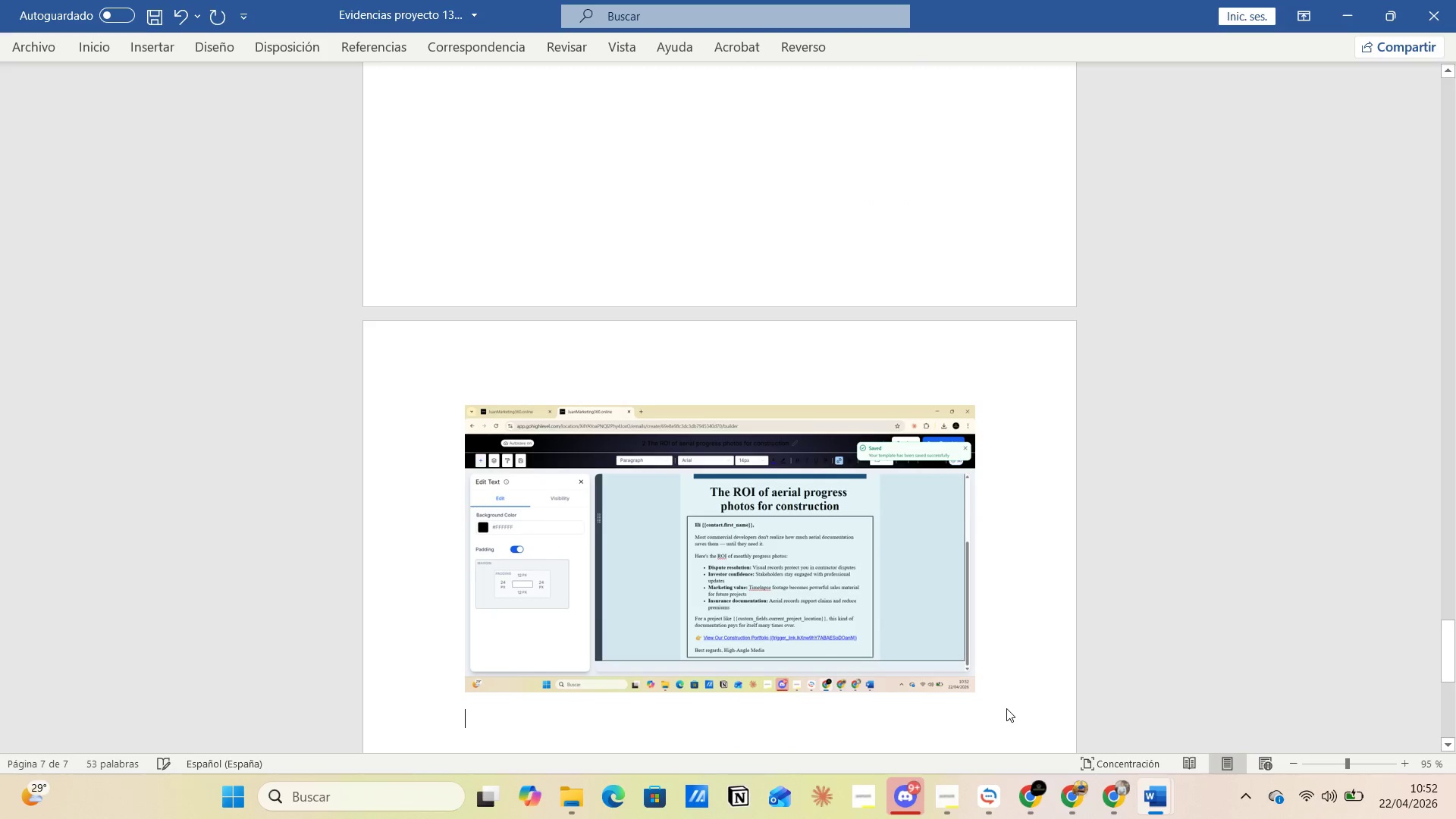 
key(Alt+AltLeft)
 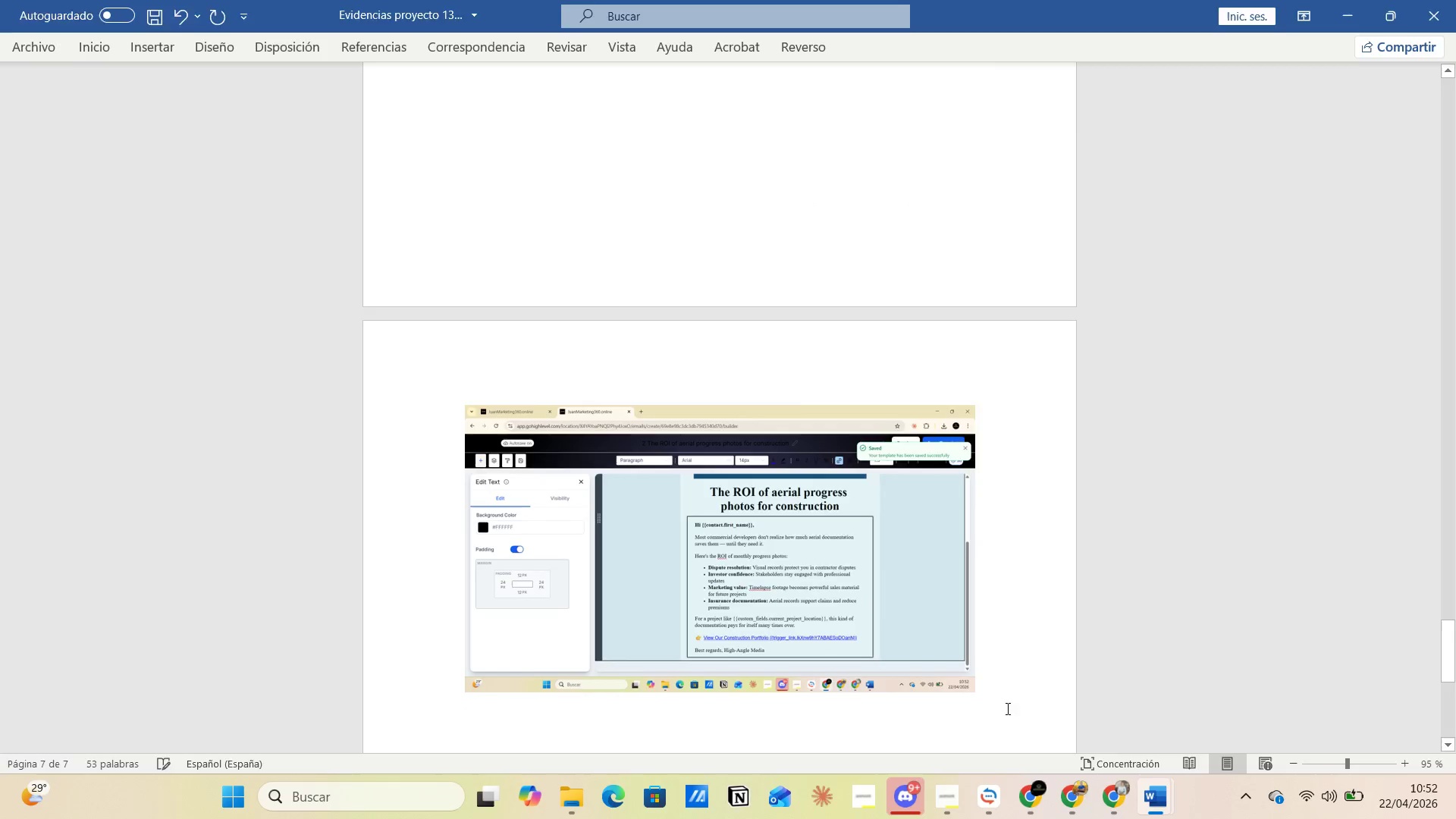 
key(Alt+Tab)
 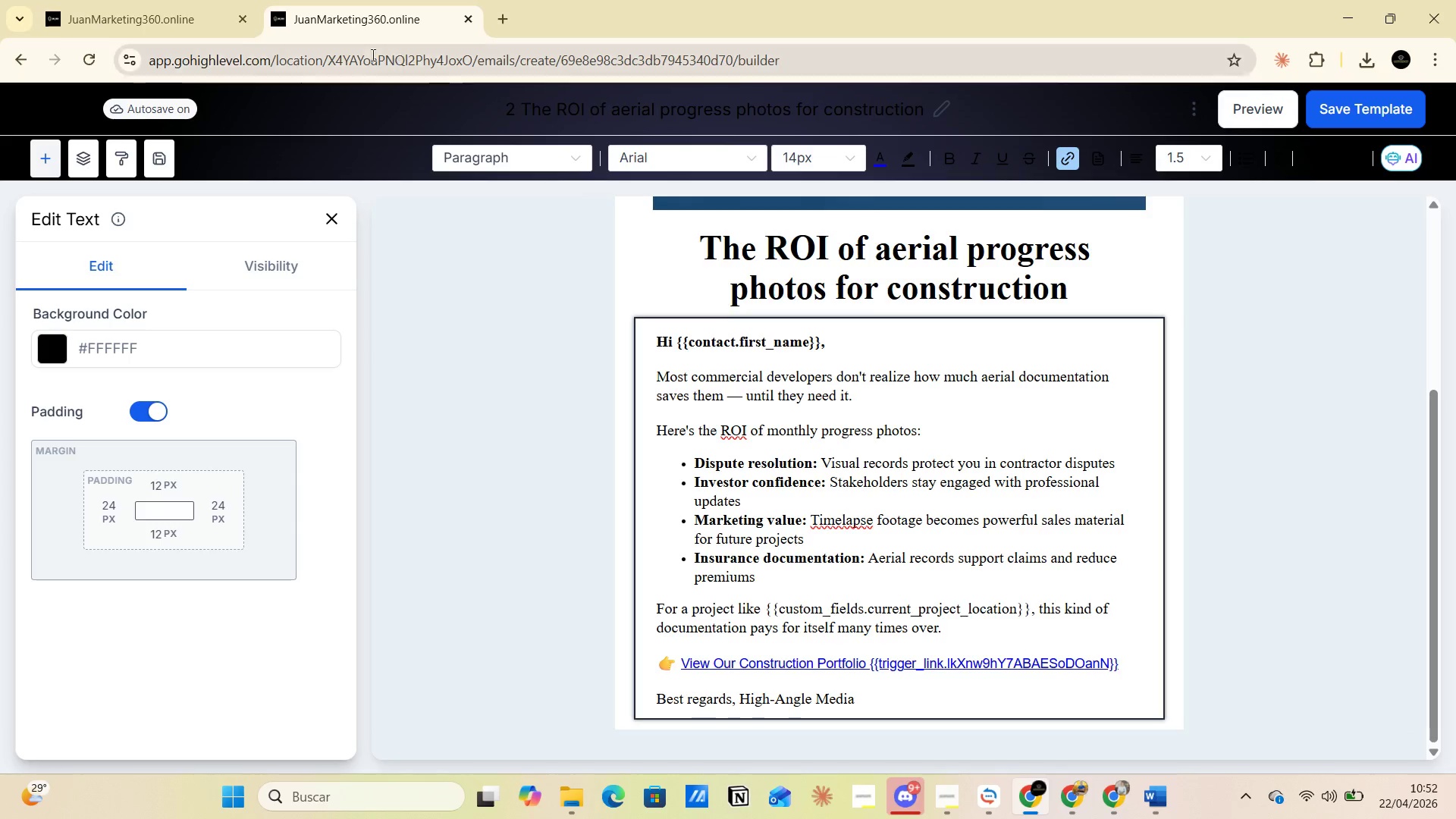 
left_click([187, 15])
 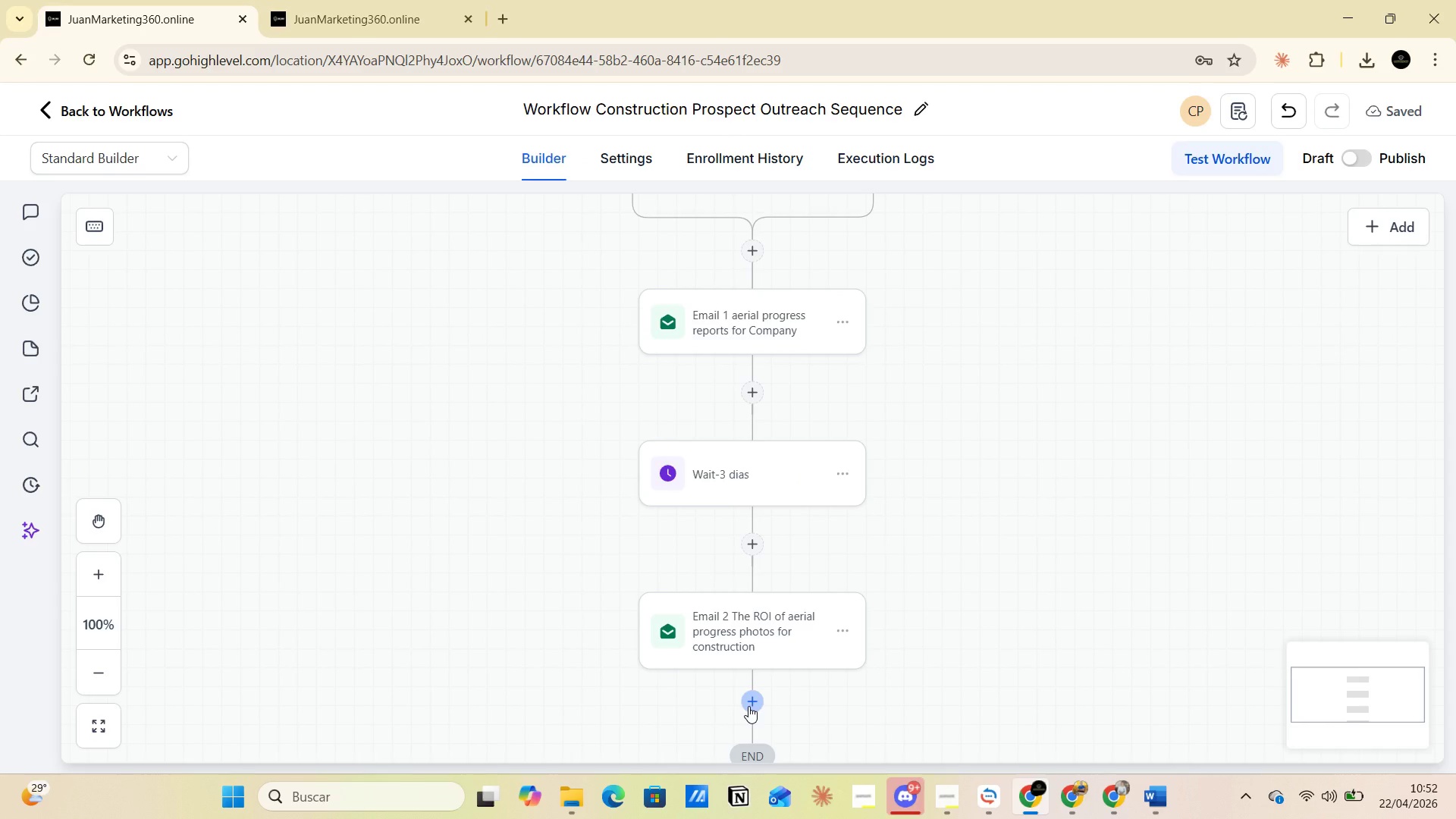 
left_click([748, 704])
 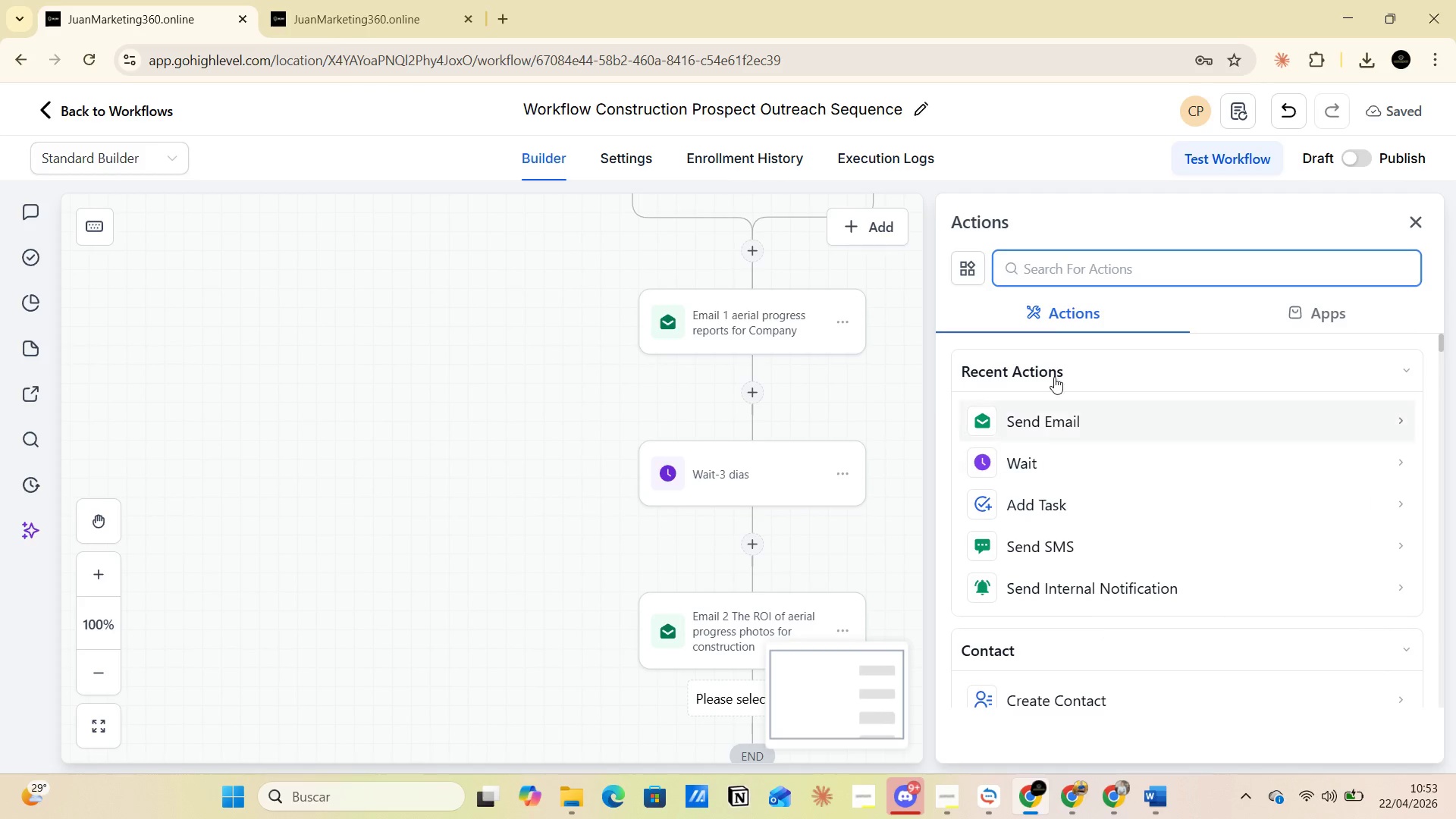 
left_click([1046, 278])
 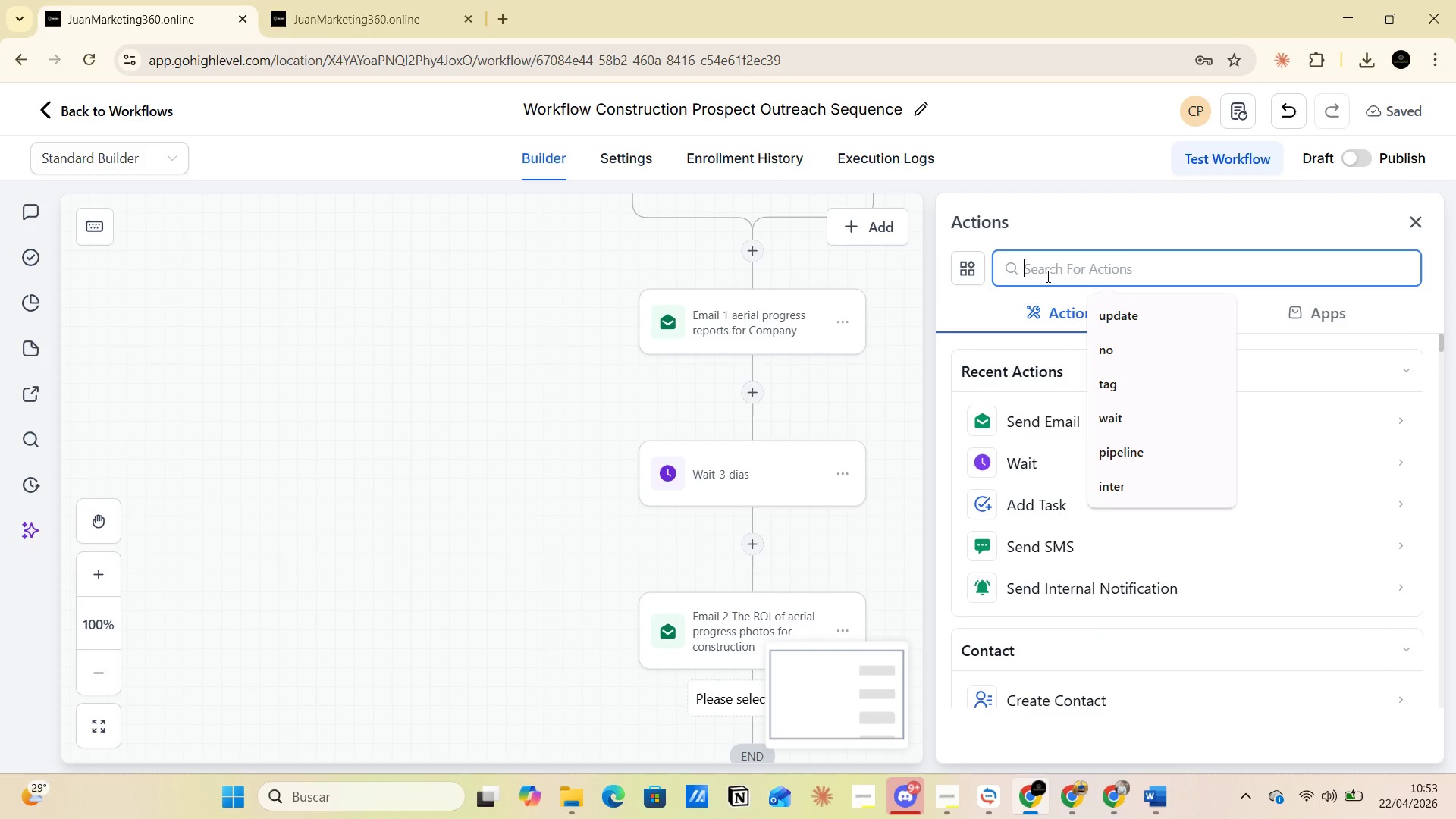 
type(if)
 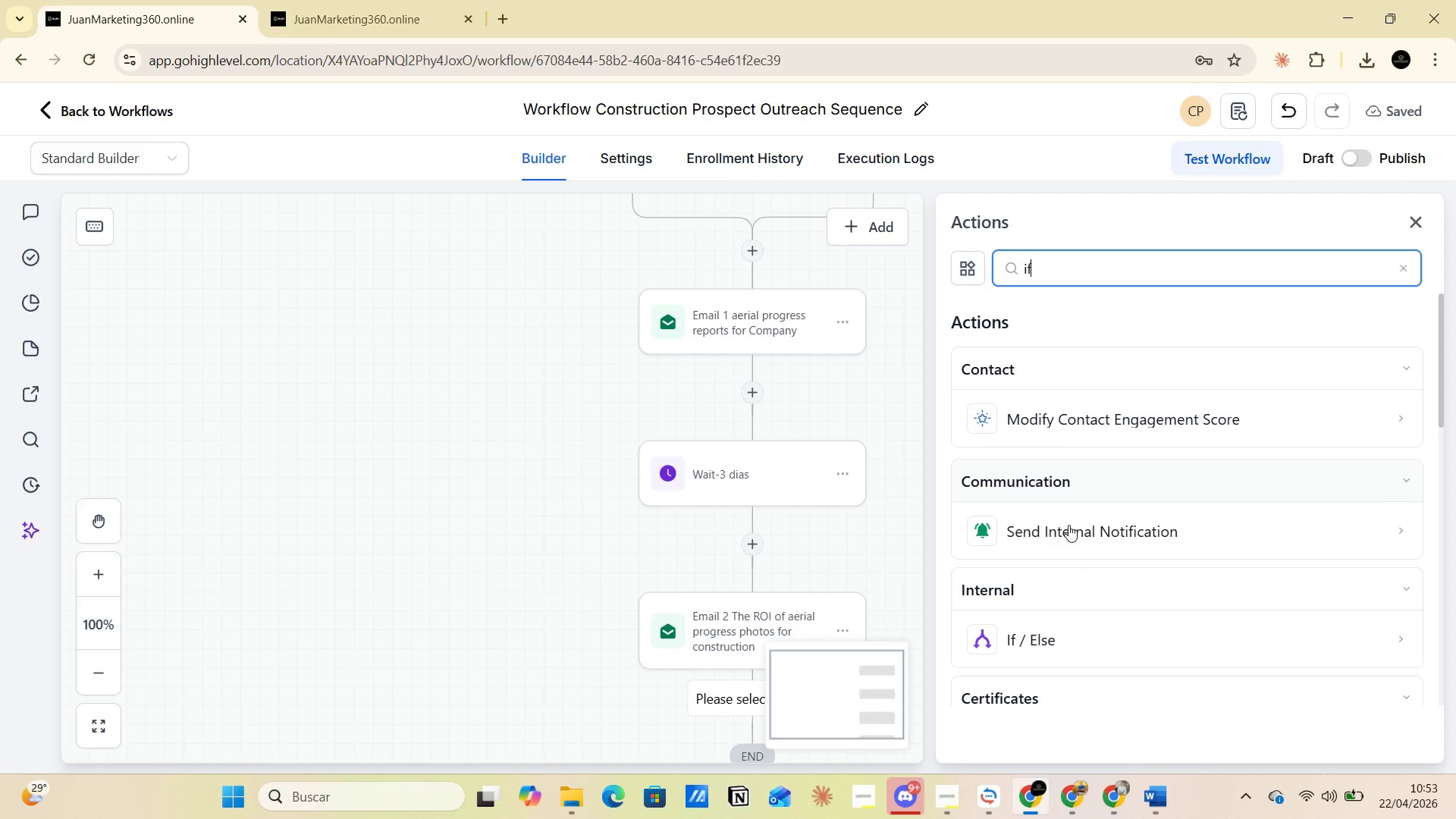 
left_click([1066, 641])
 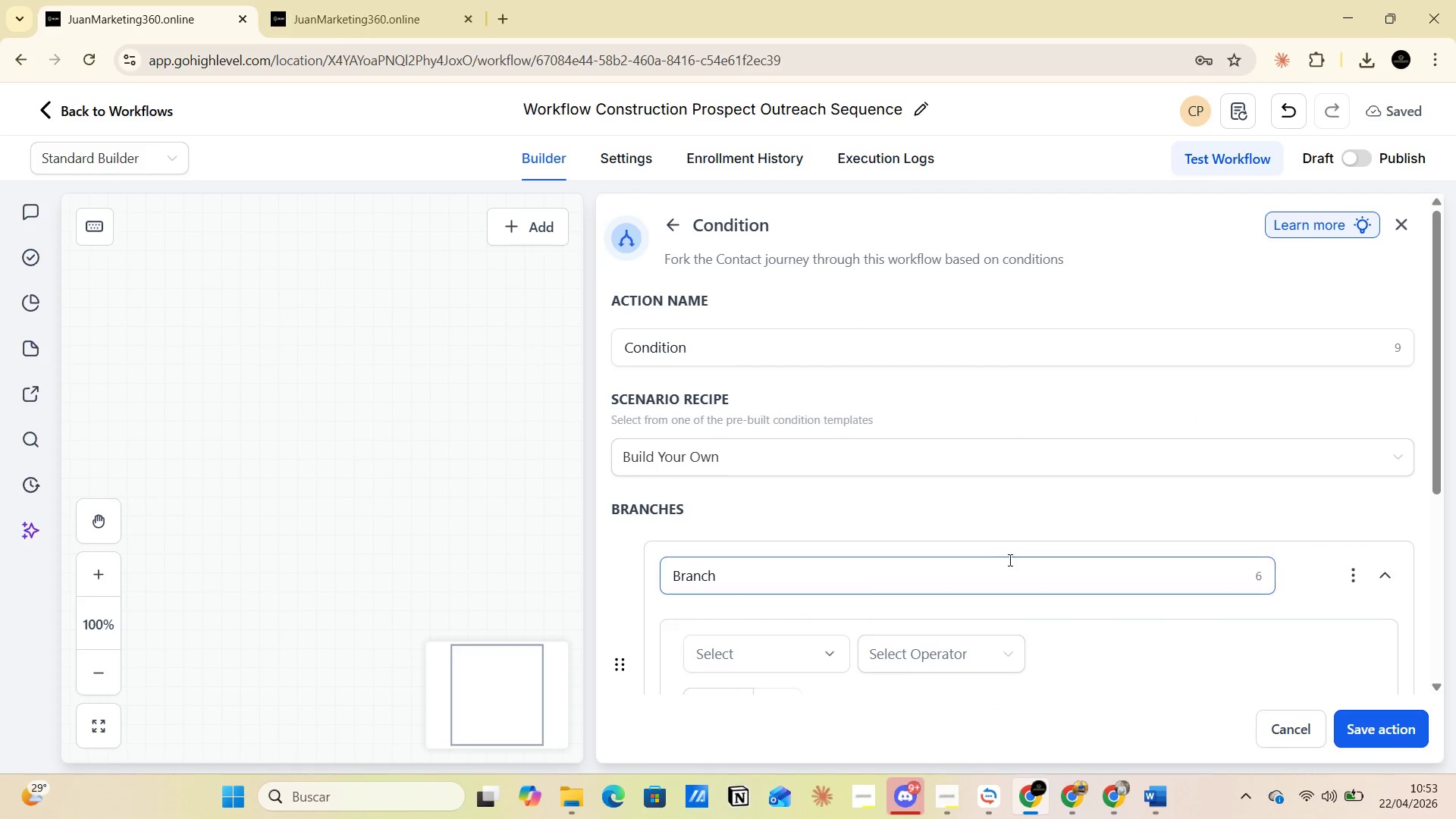 
left_click([755, 573])
 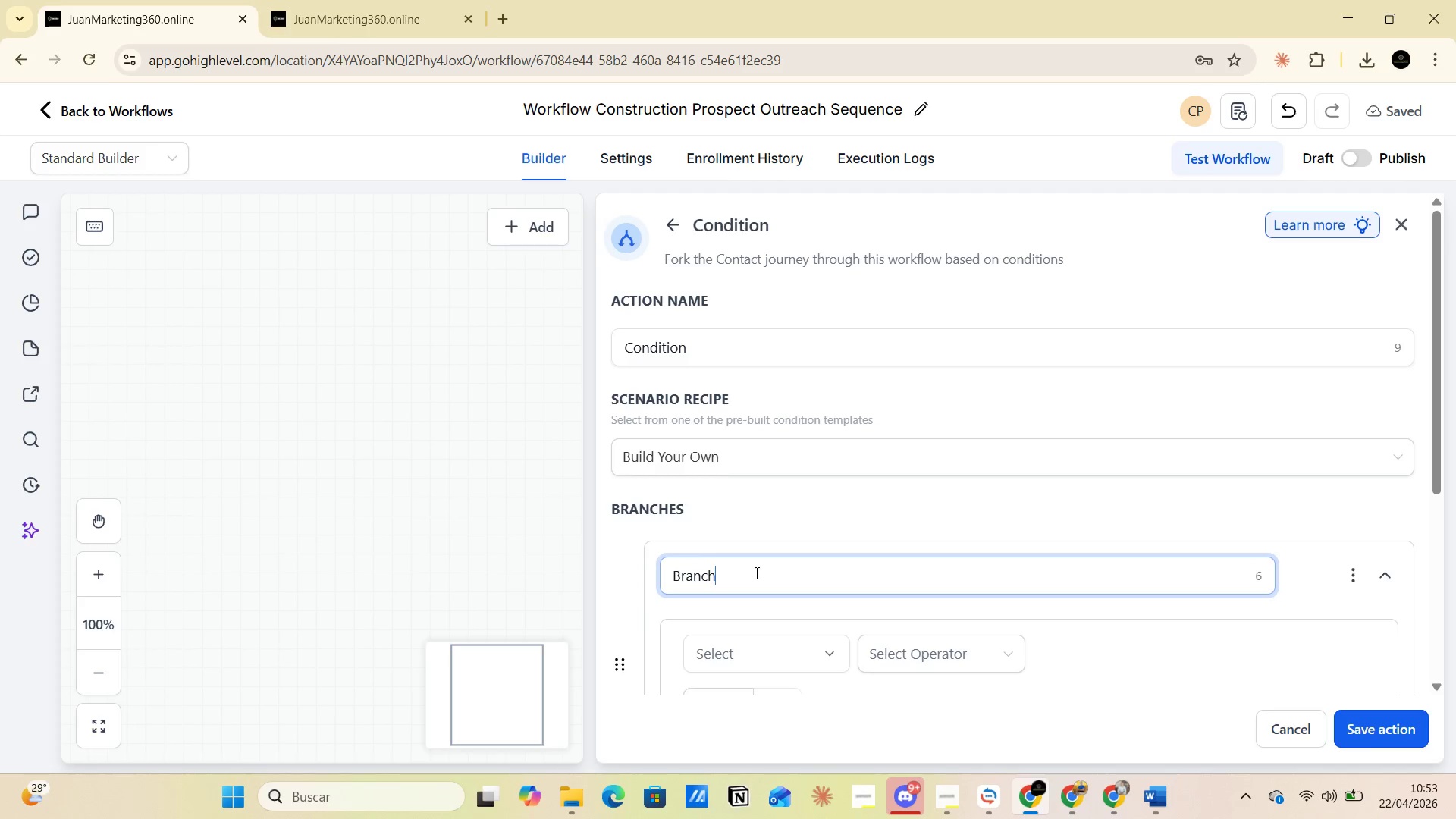 
scroll: coordinate [755, 573], scroll_direction: down, amount: 1.0
 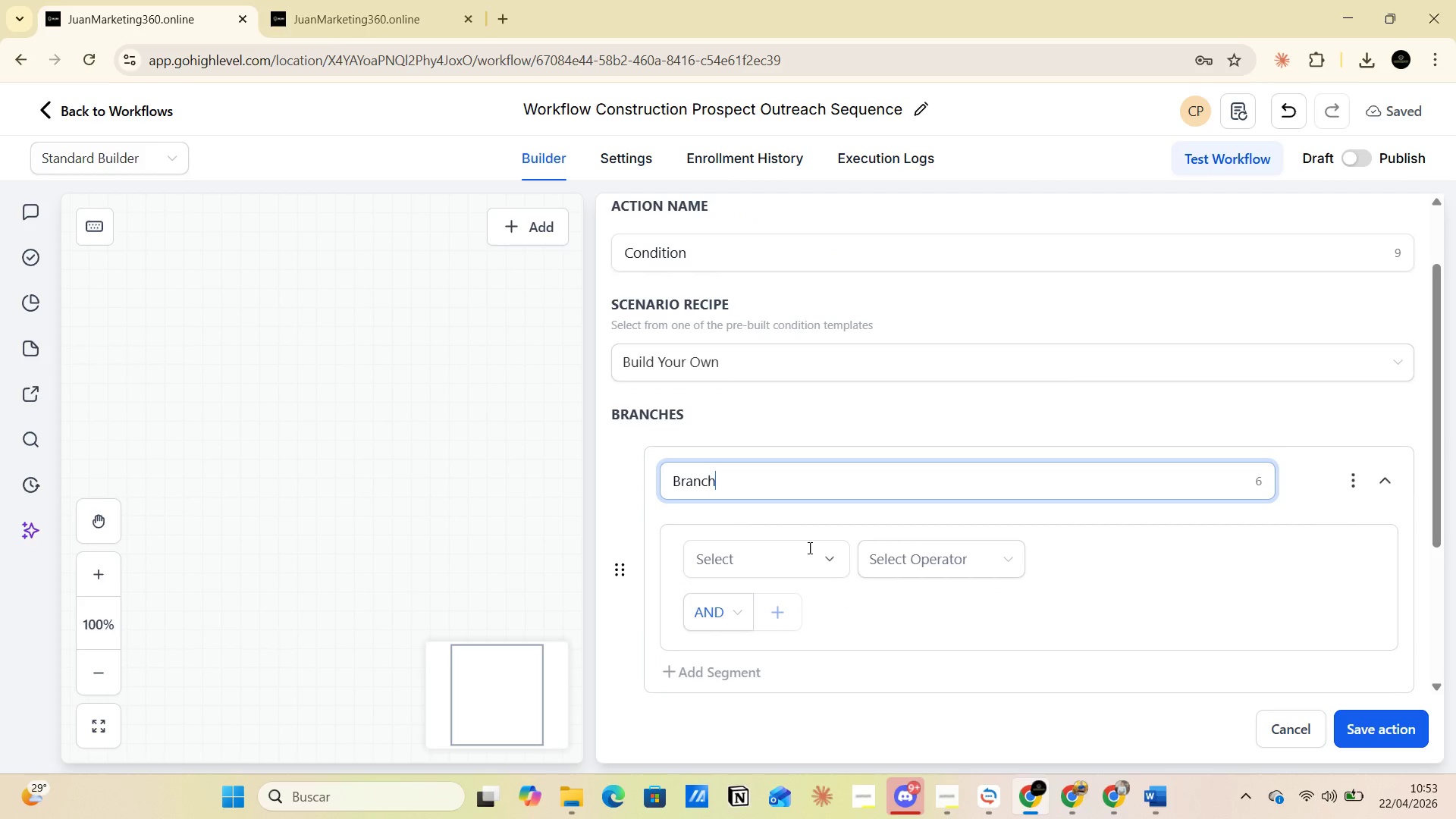 
left_click([827, 569])
 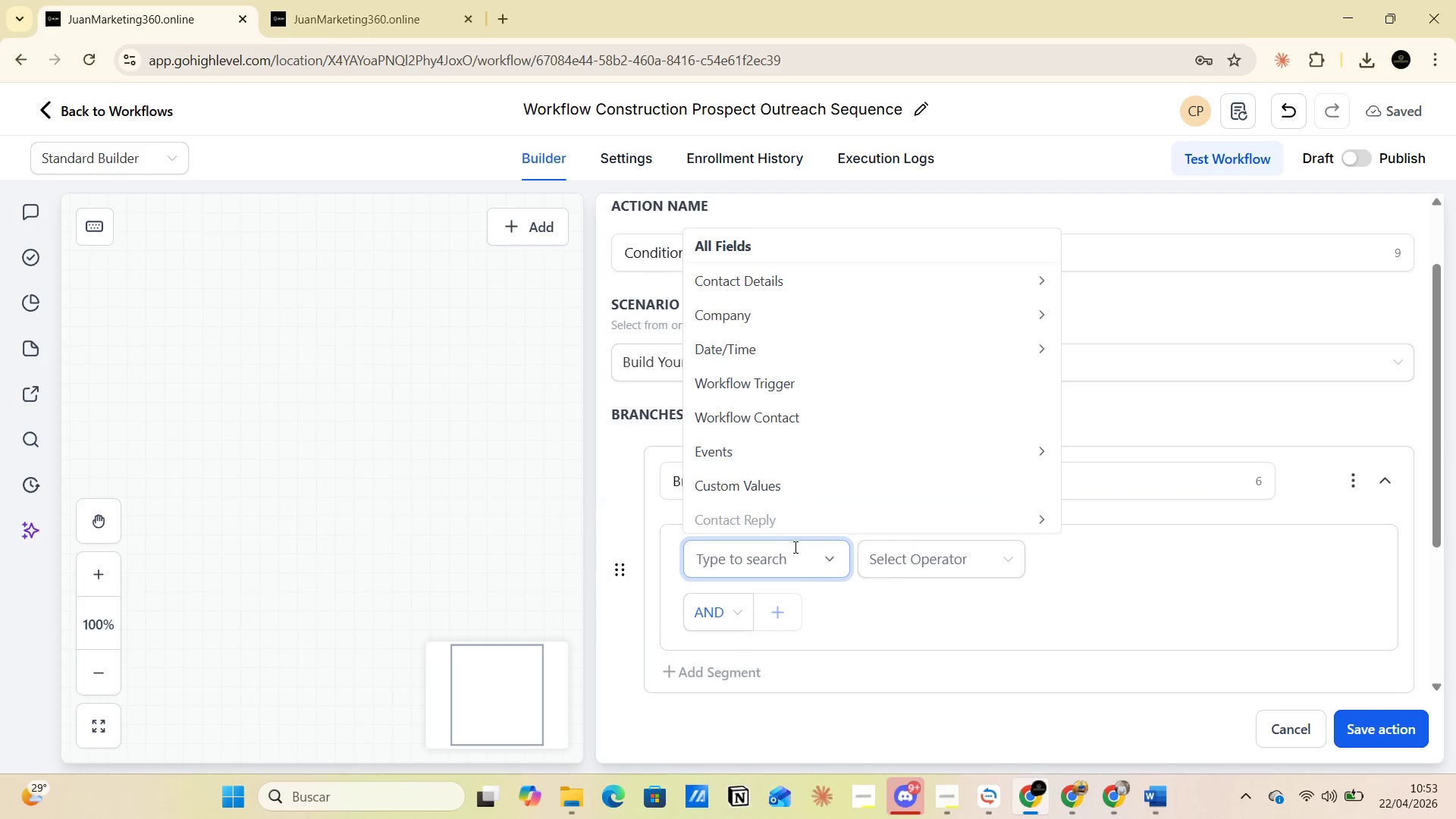 
type(tig)
key(Backspace)
key(Backspace)
key(Backspace)
 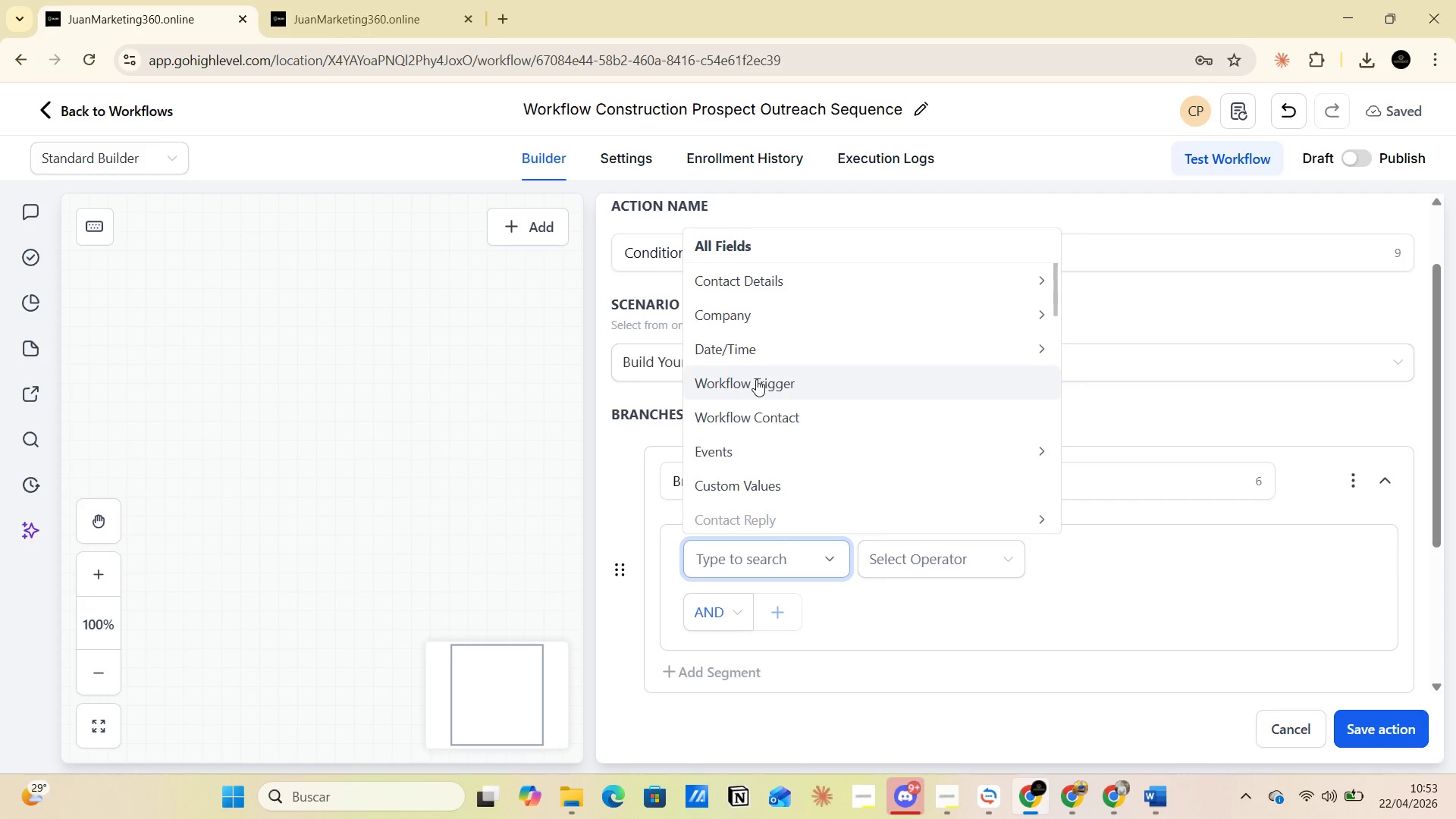 
wait(6.25)
 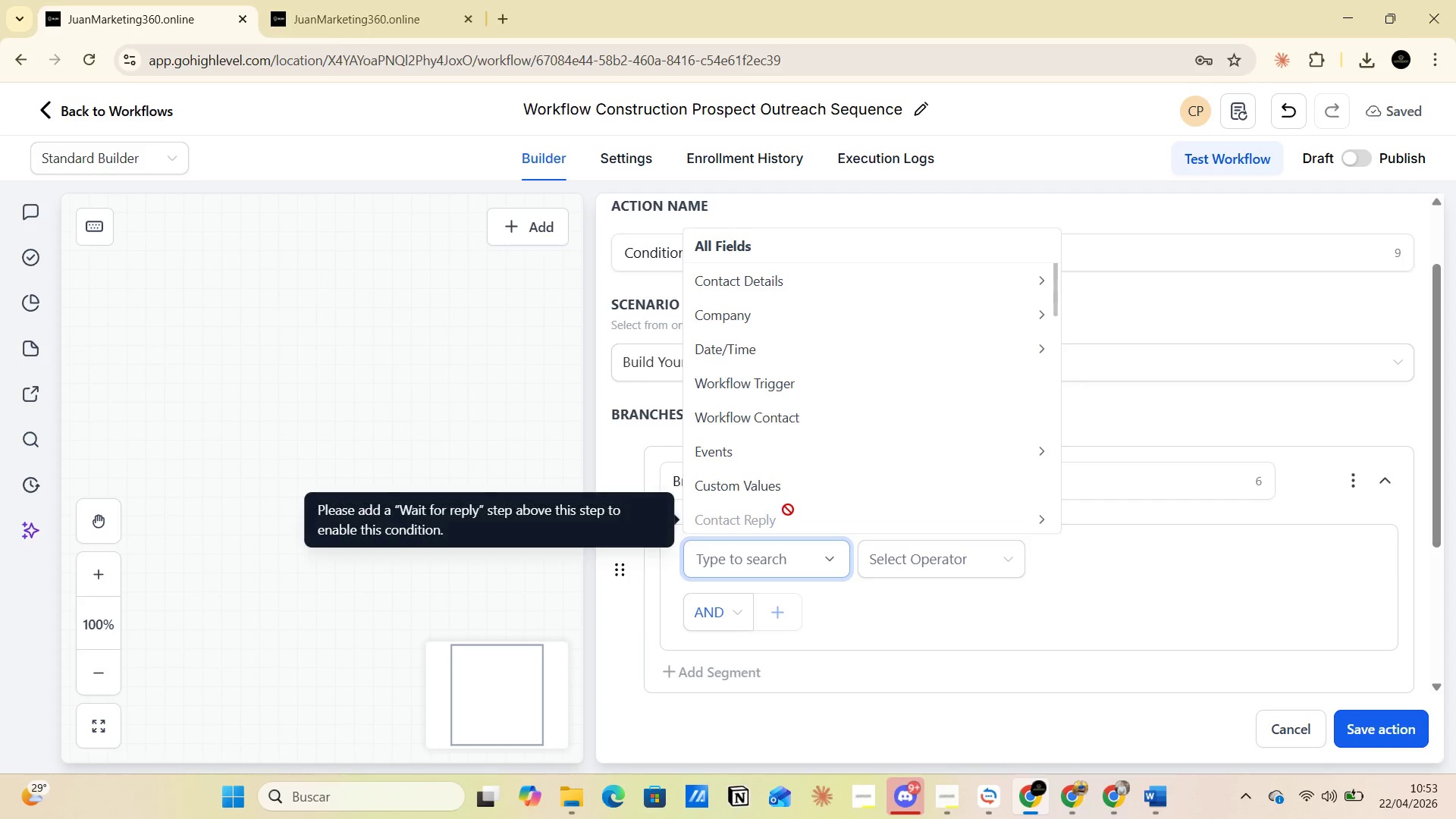 
left_click([756, 379])
 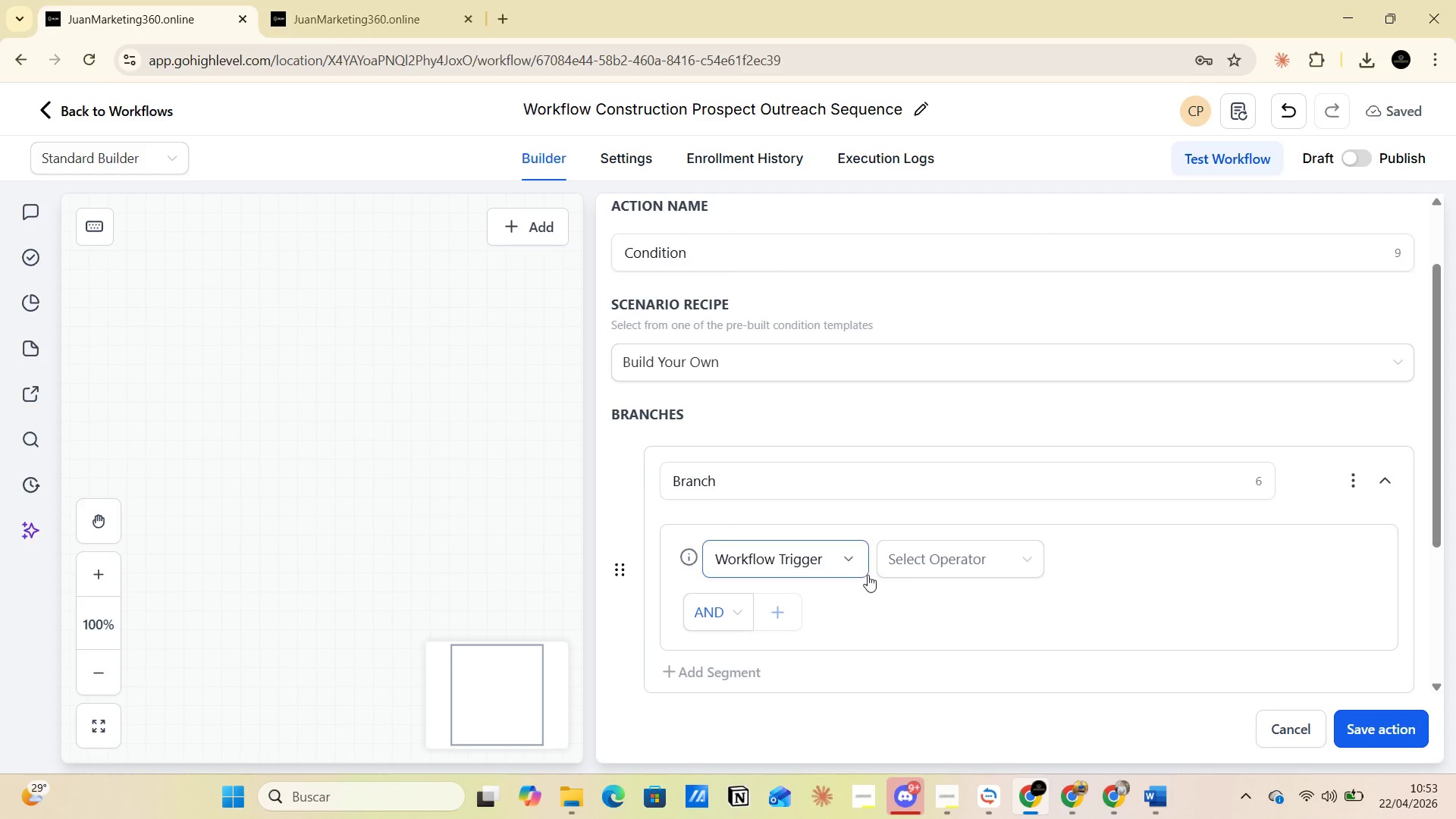 
left_click([920, 566])
 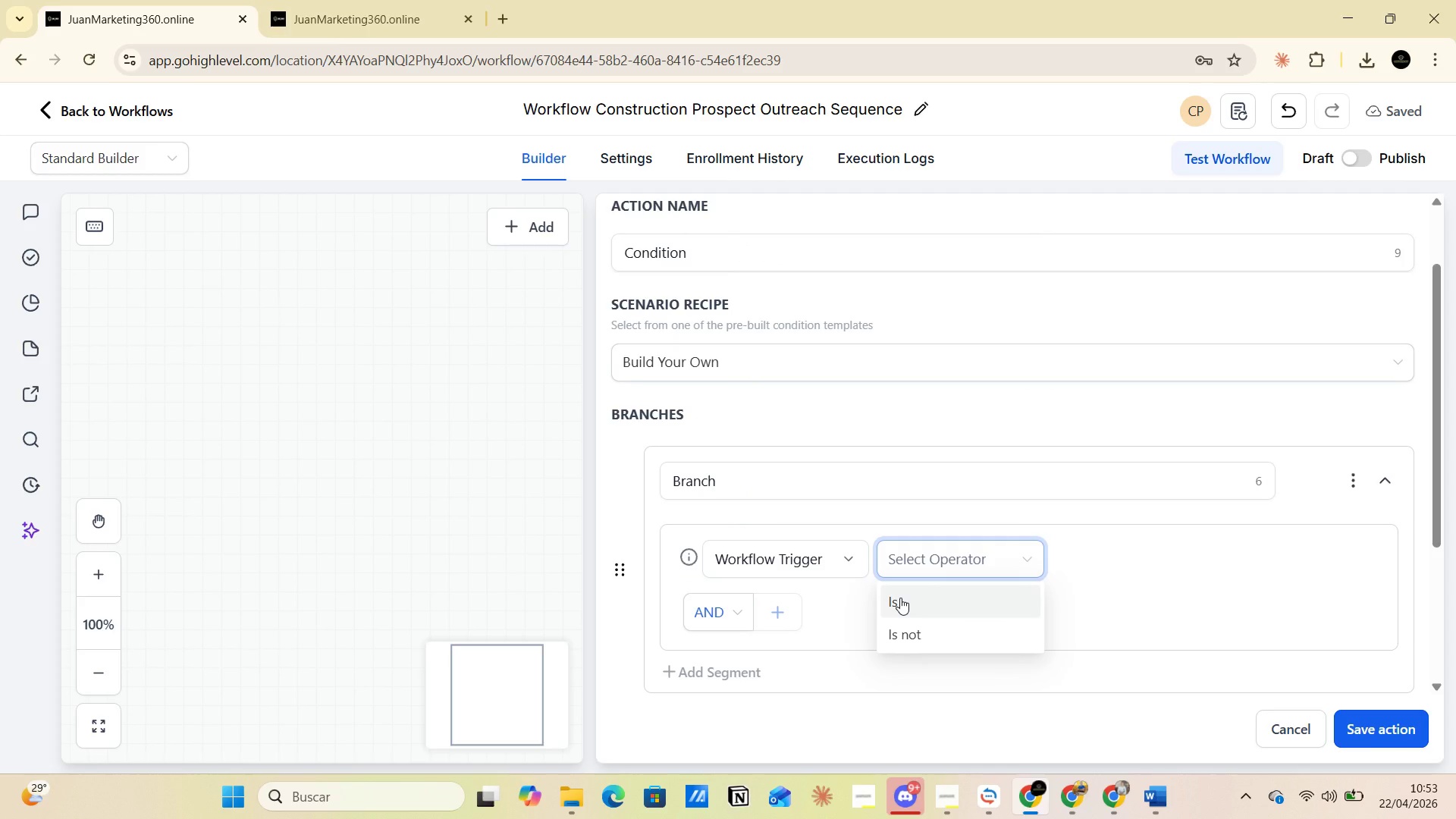 
left_click([900, 598])
 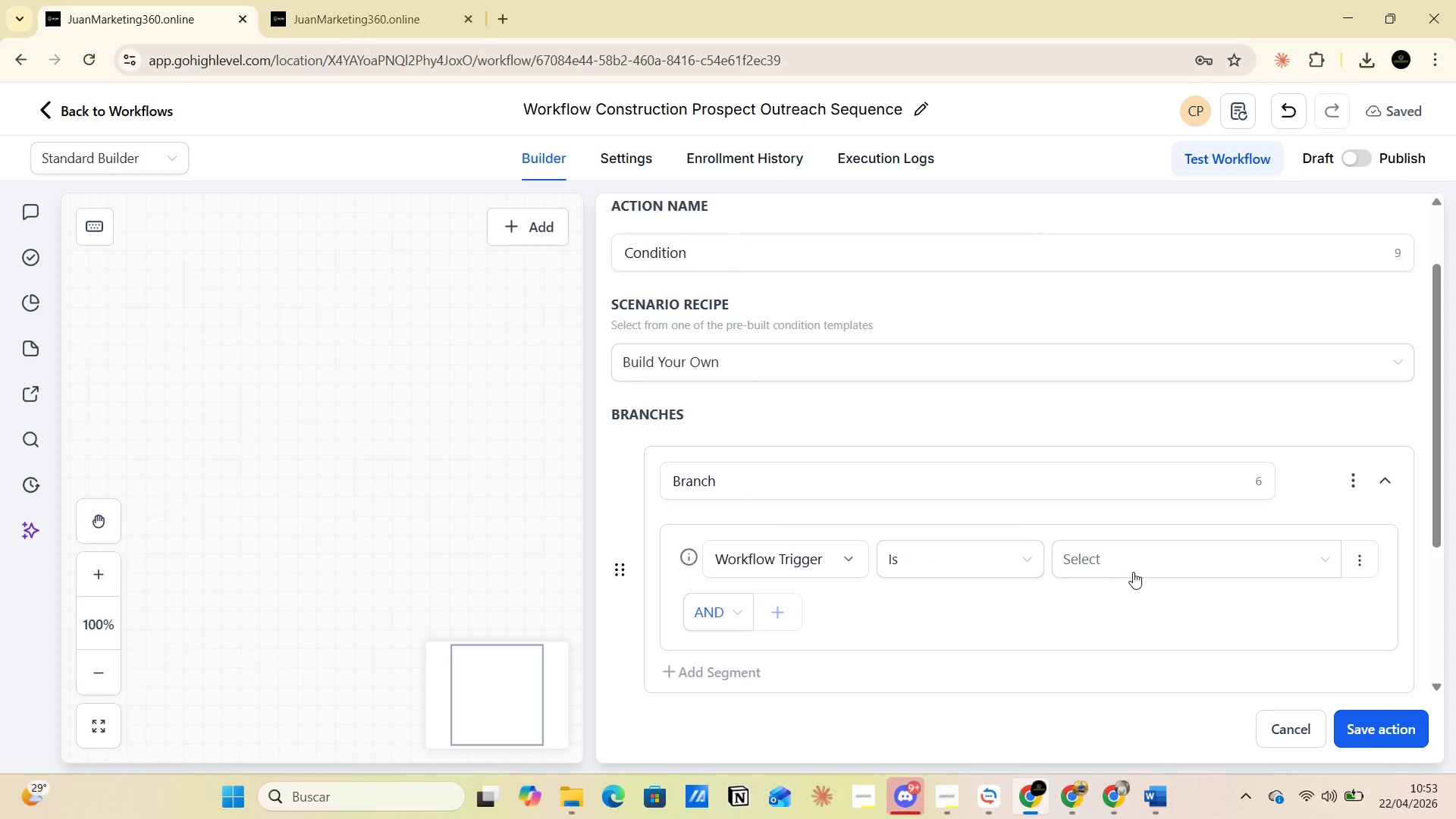 
left_click([1133, 563])
 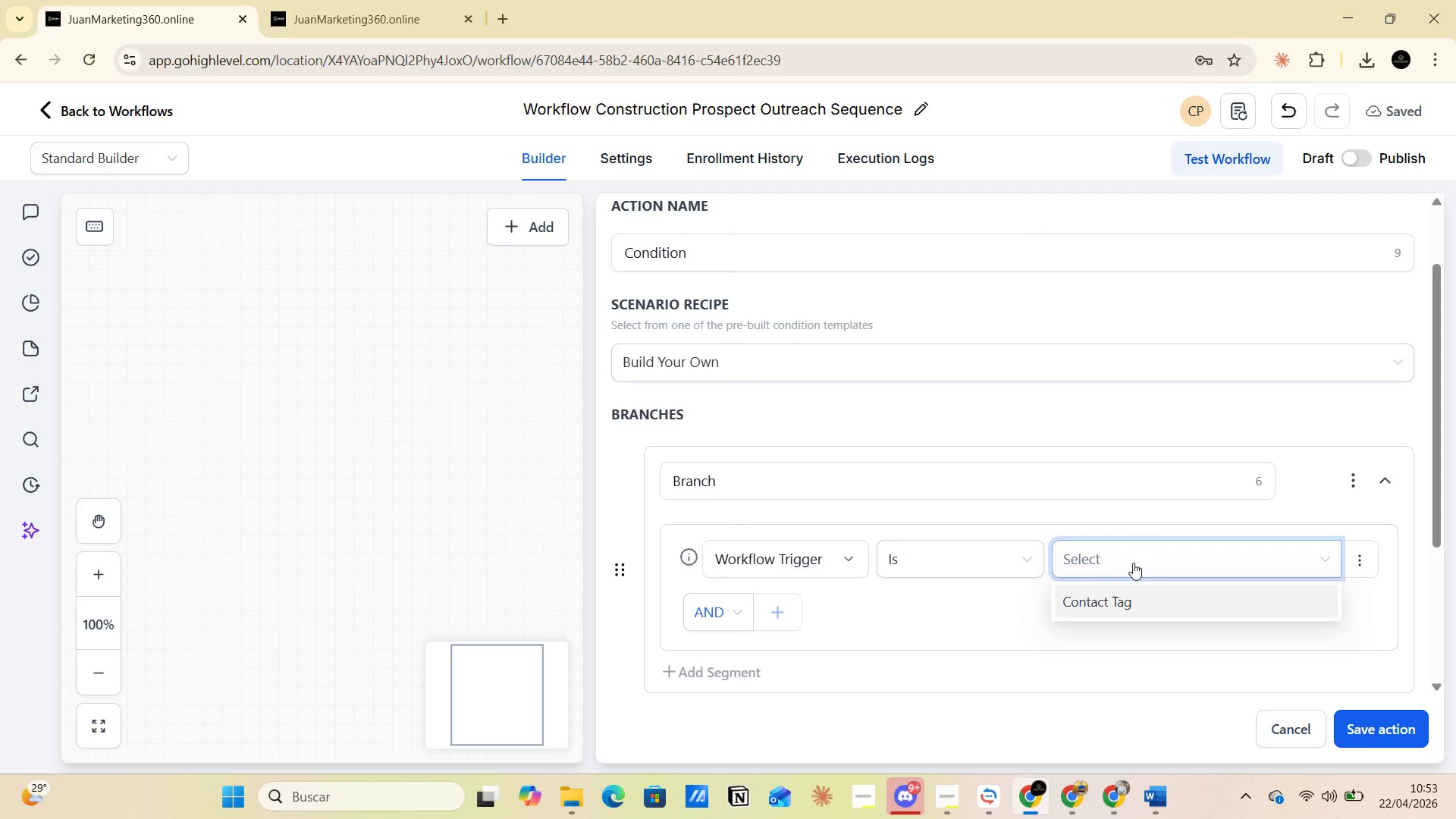 
wait(5.17)
 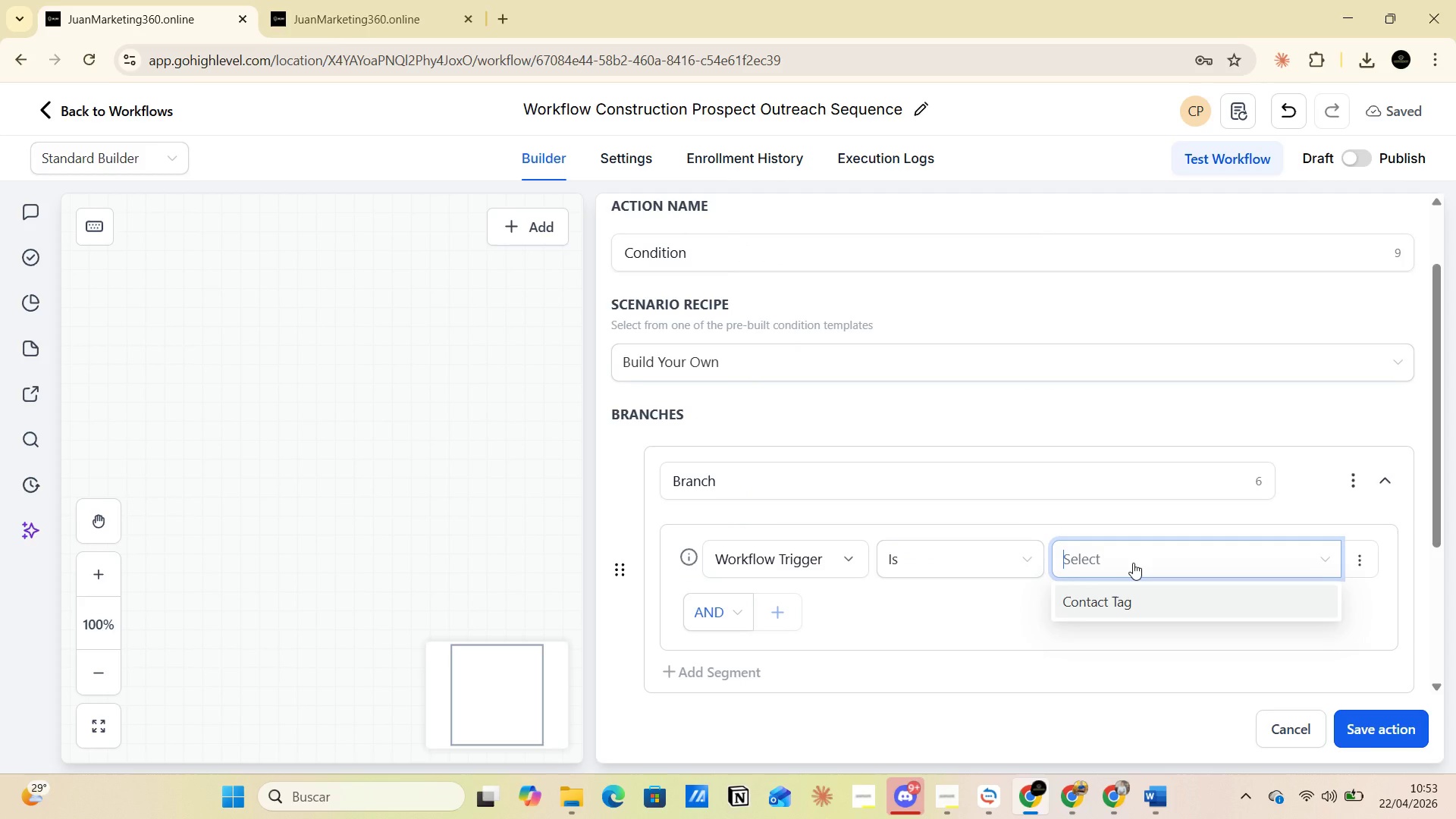 
left_click([848, 563])
 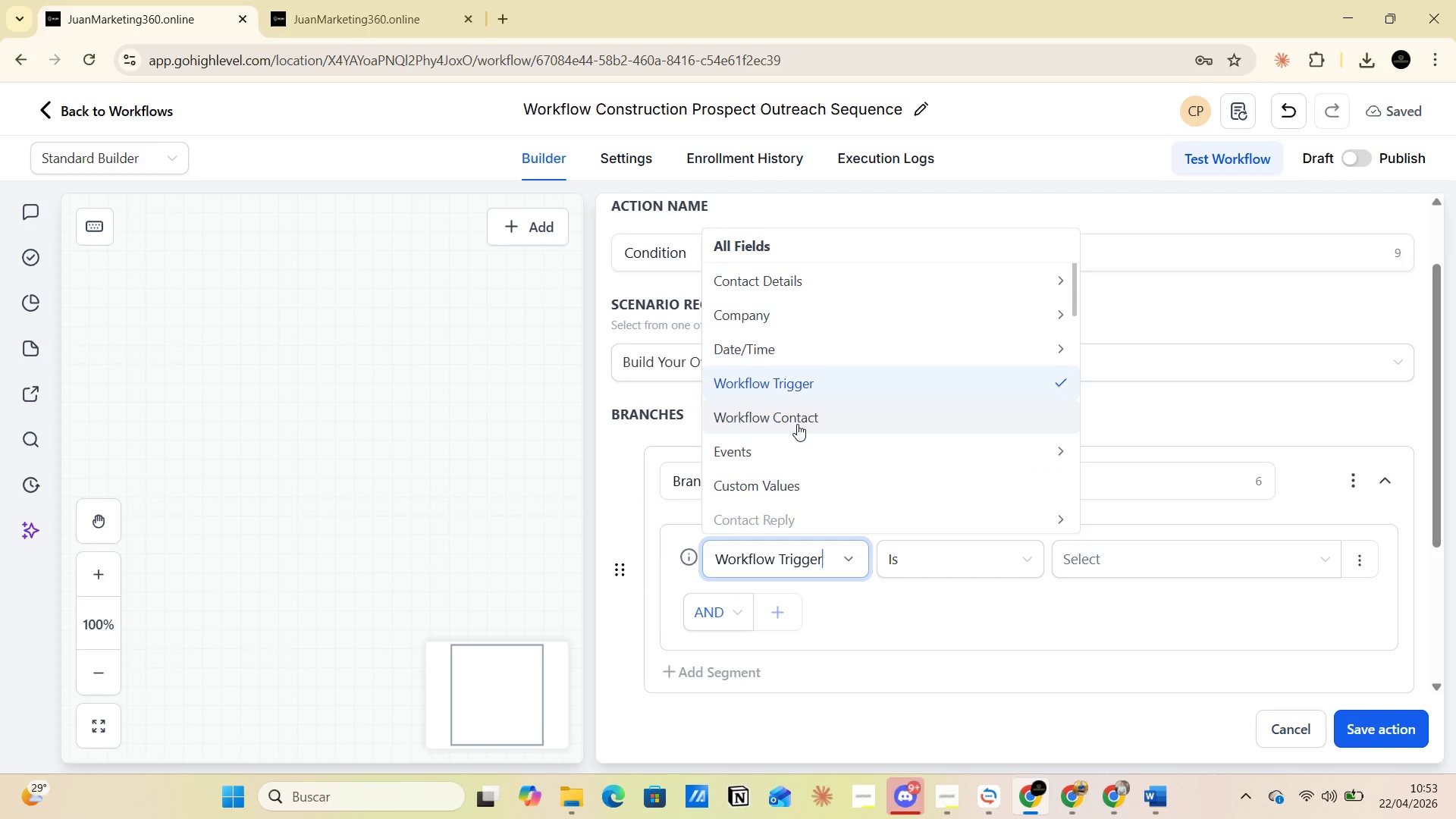 
wait(6.01)
 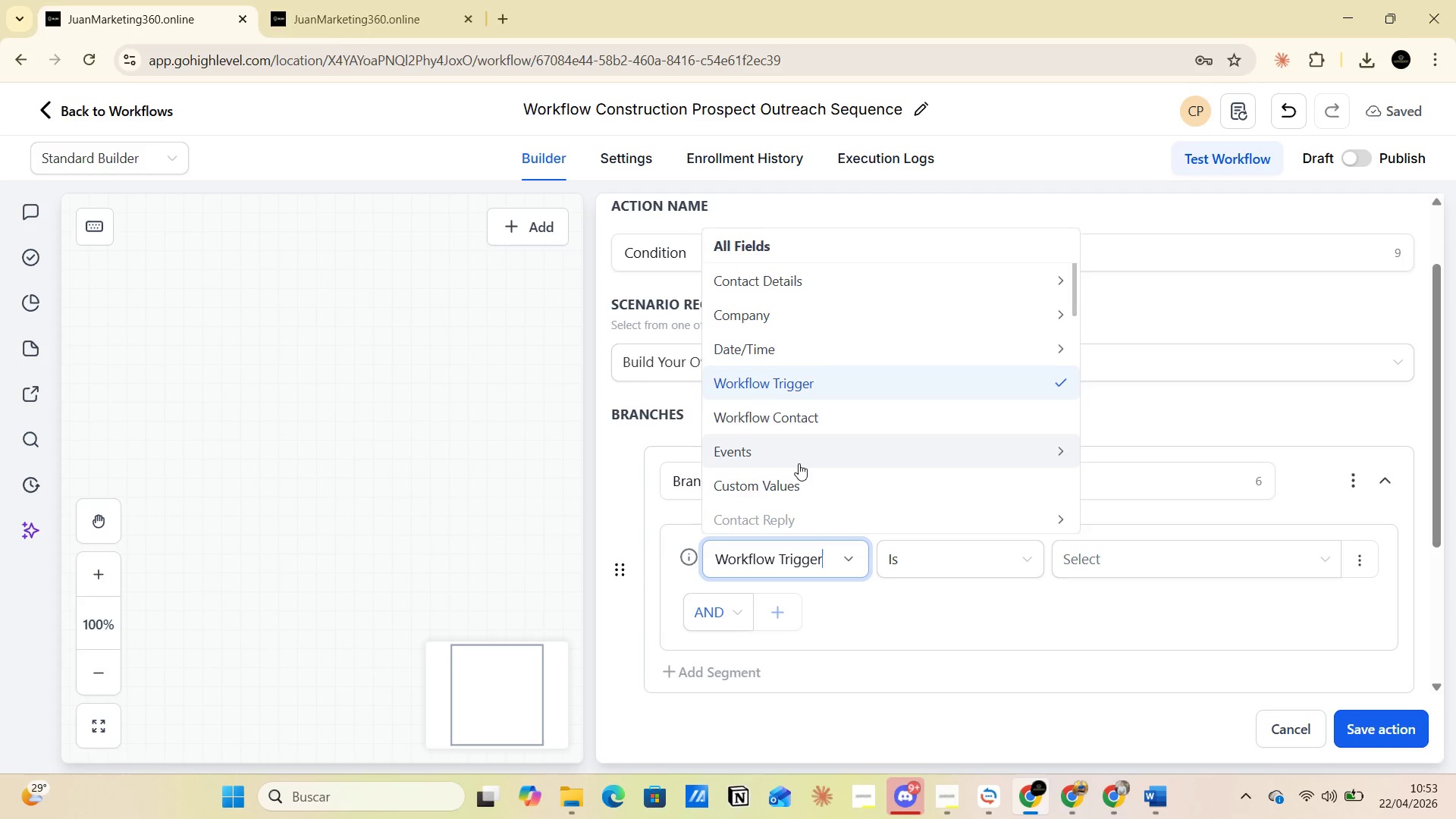 
scroll: coordinate [794, 428], scroll_direction: down, amount: 1.0
 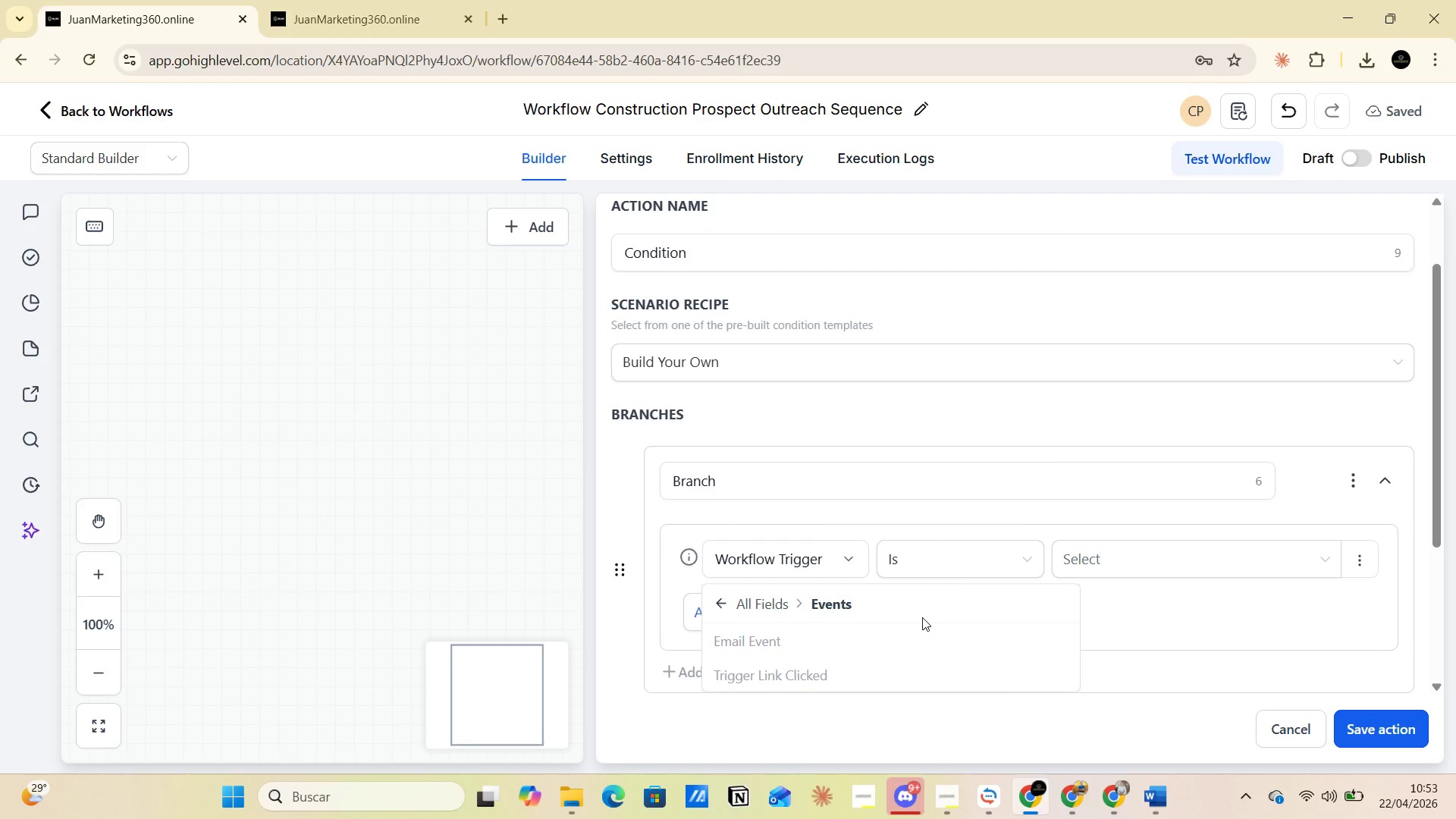 
left_click([1092, 563])
 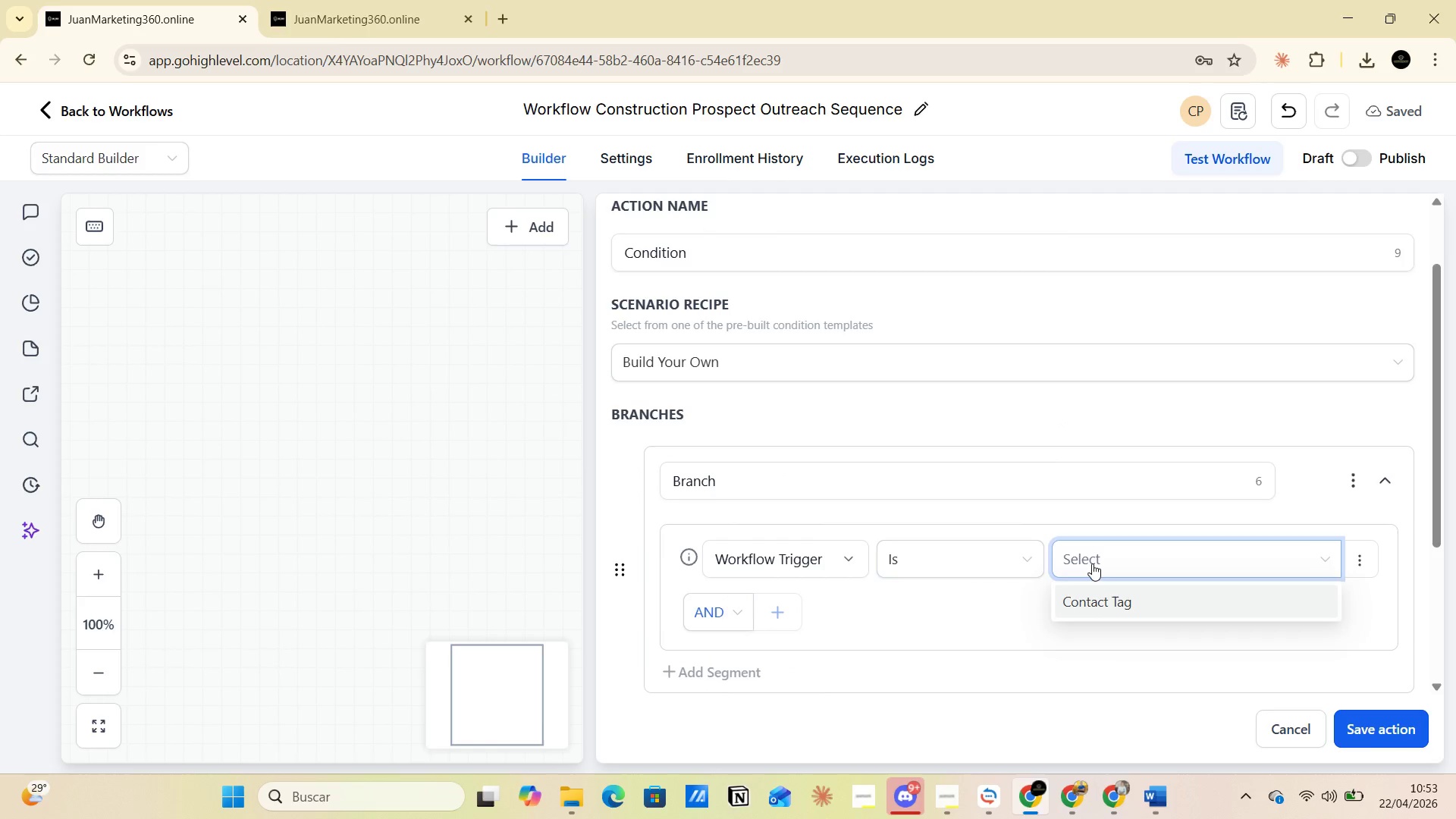 
left_click([1097, 596])
 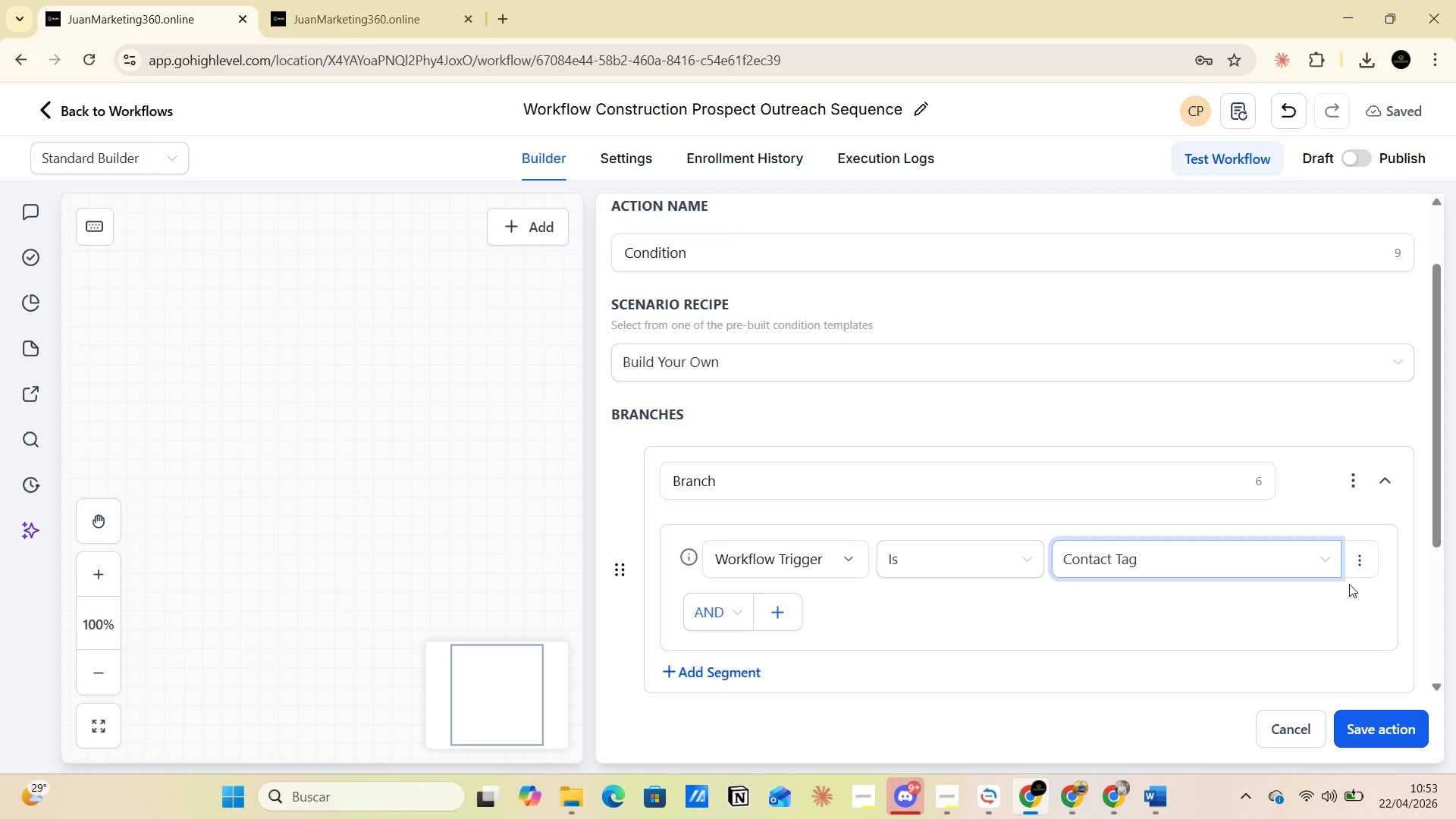 
left_click([1360, 564])
 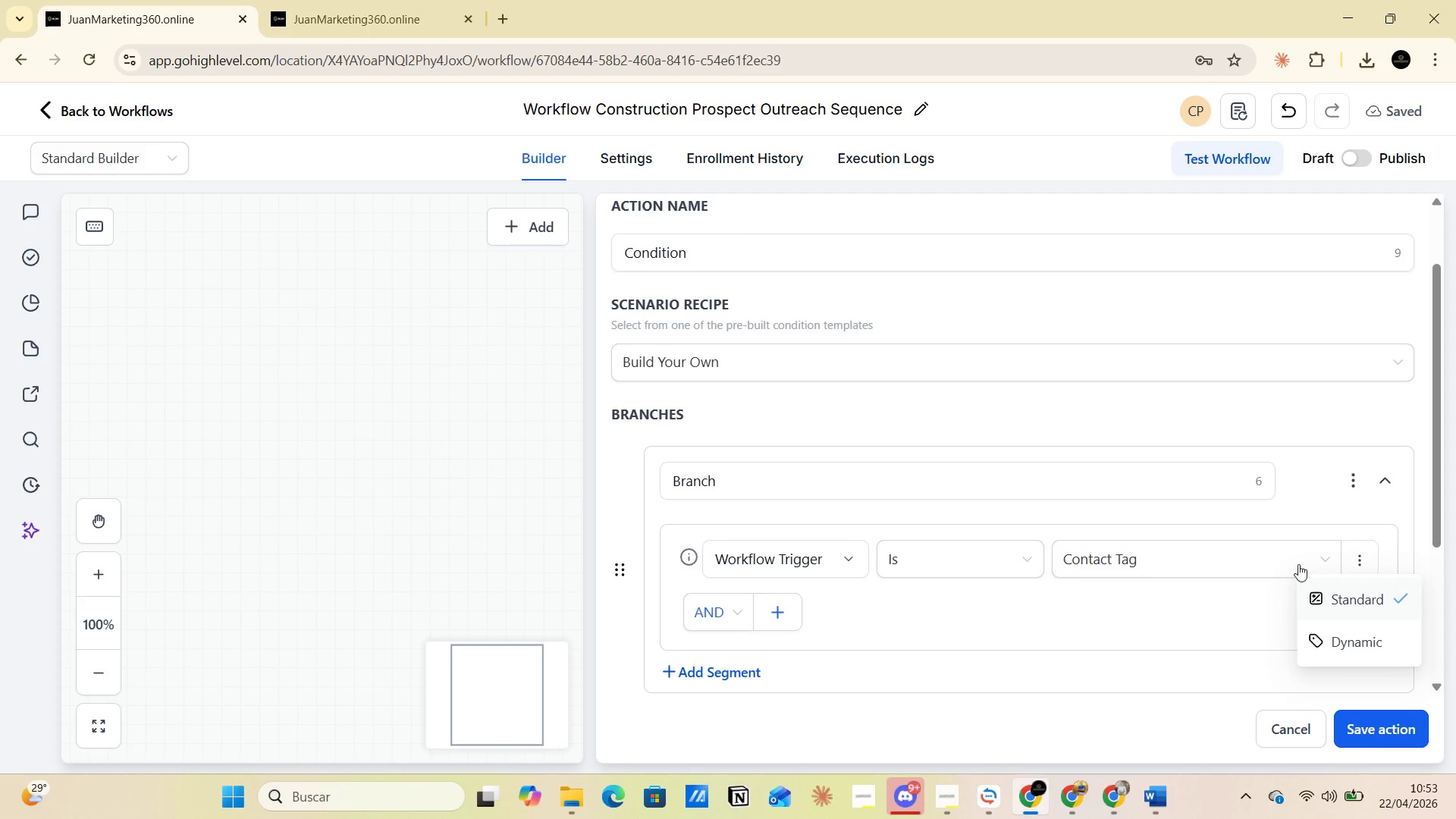 
left_click([1143, 564])
 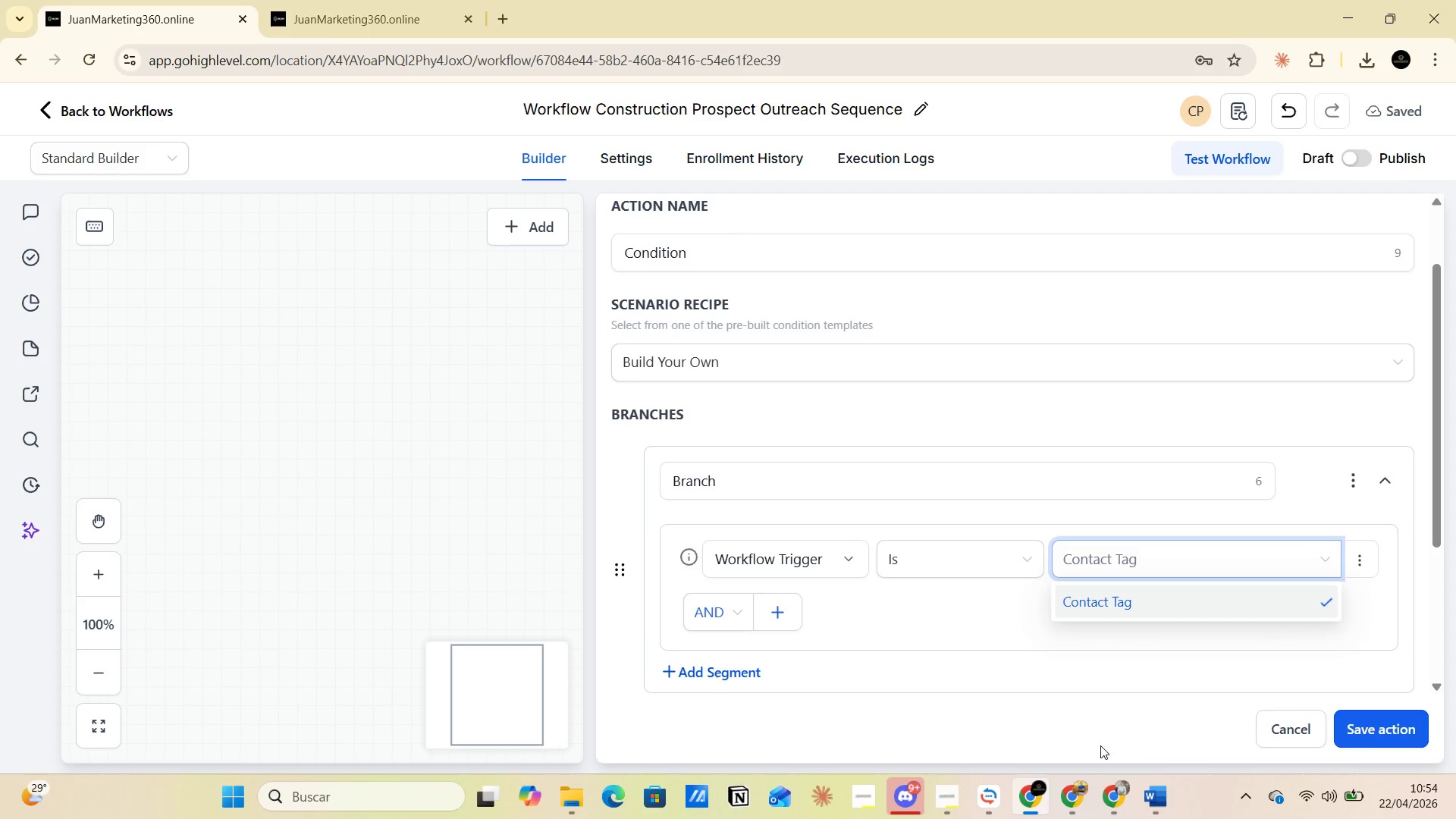 
wait(5.08)
 